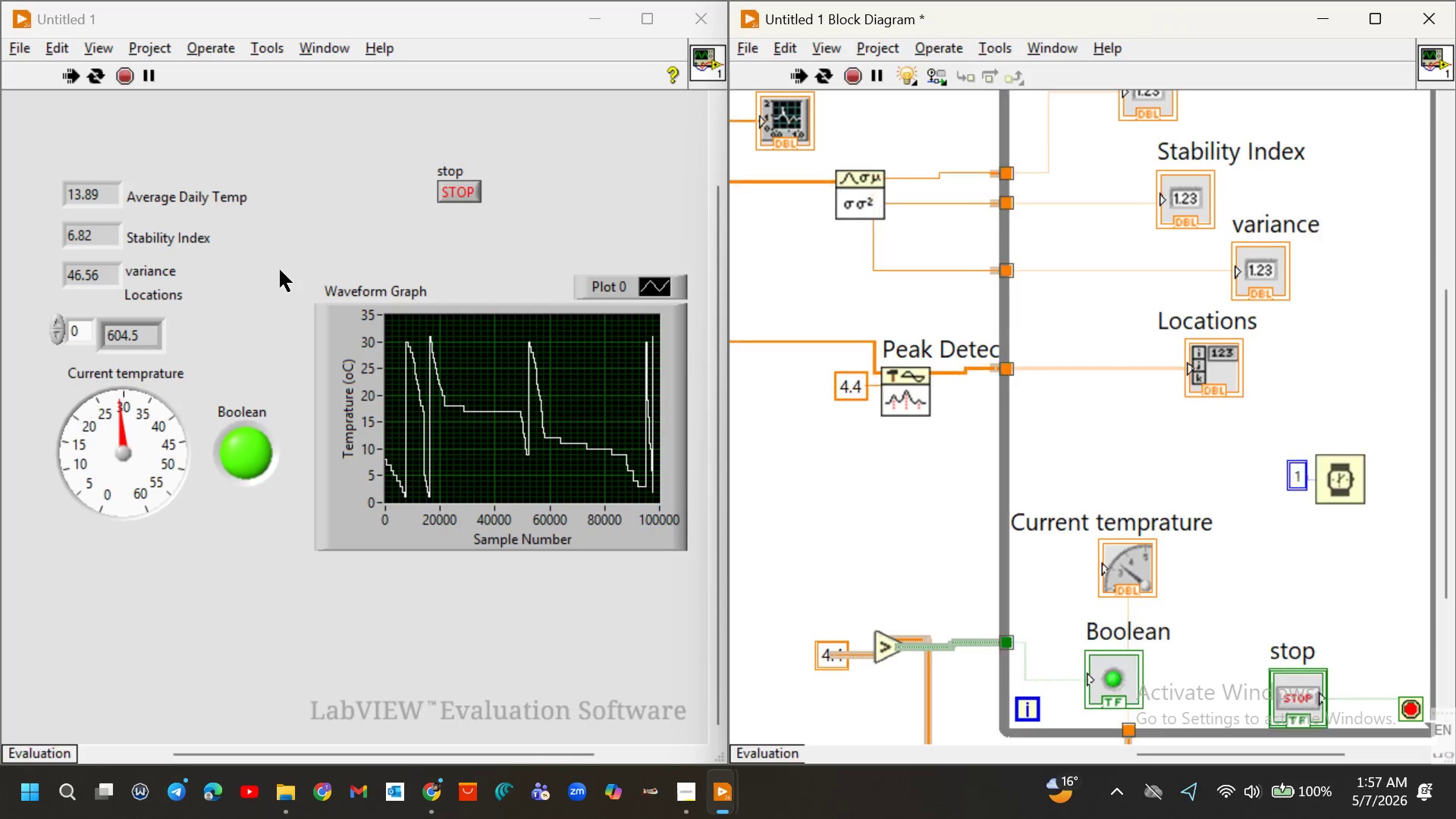 
key(Control+ControlLeft)
 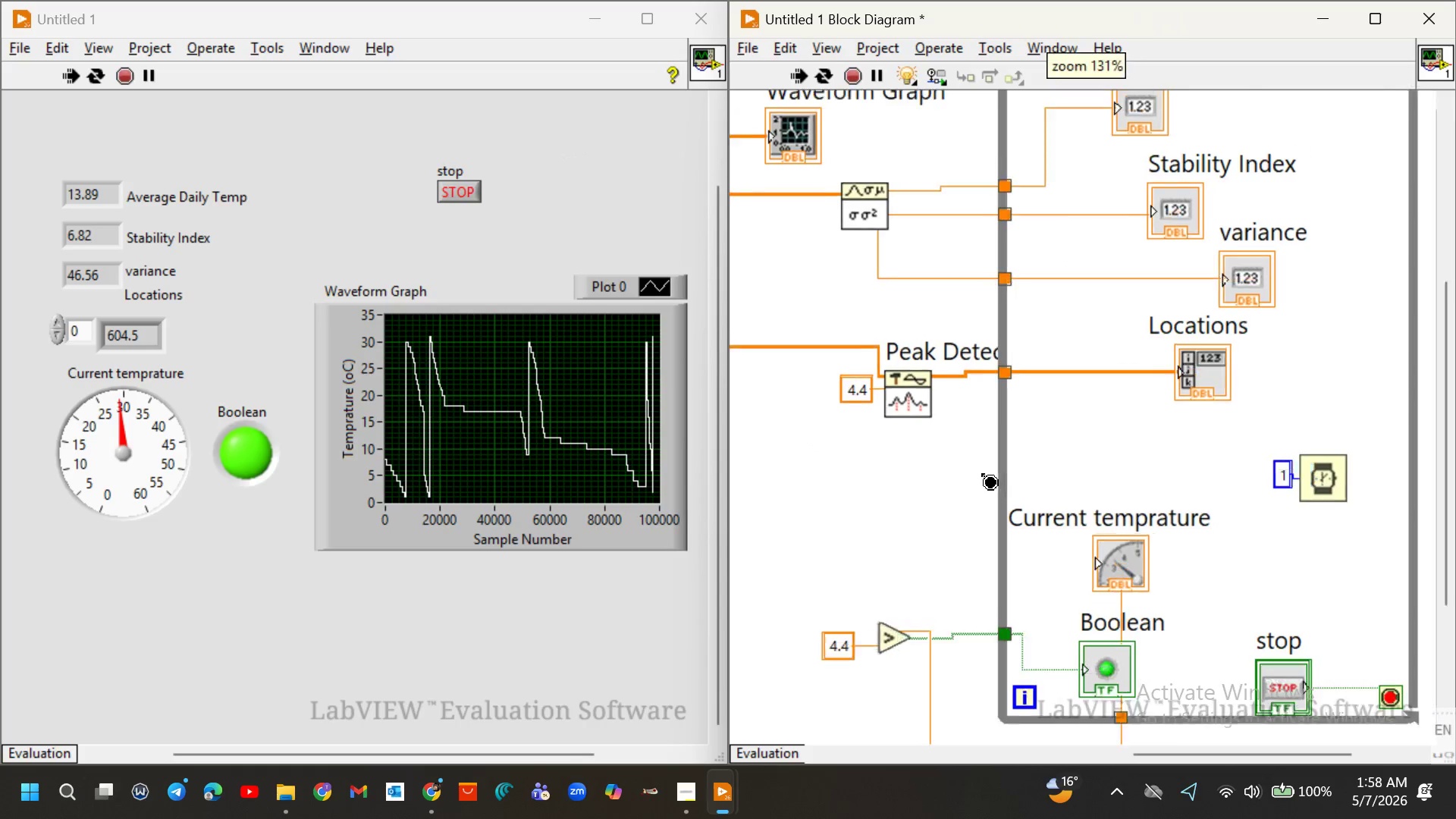 
scroll: coordinate [982, 474], scroll_direction: down, amount: 2.0
 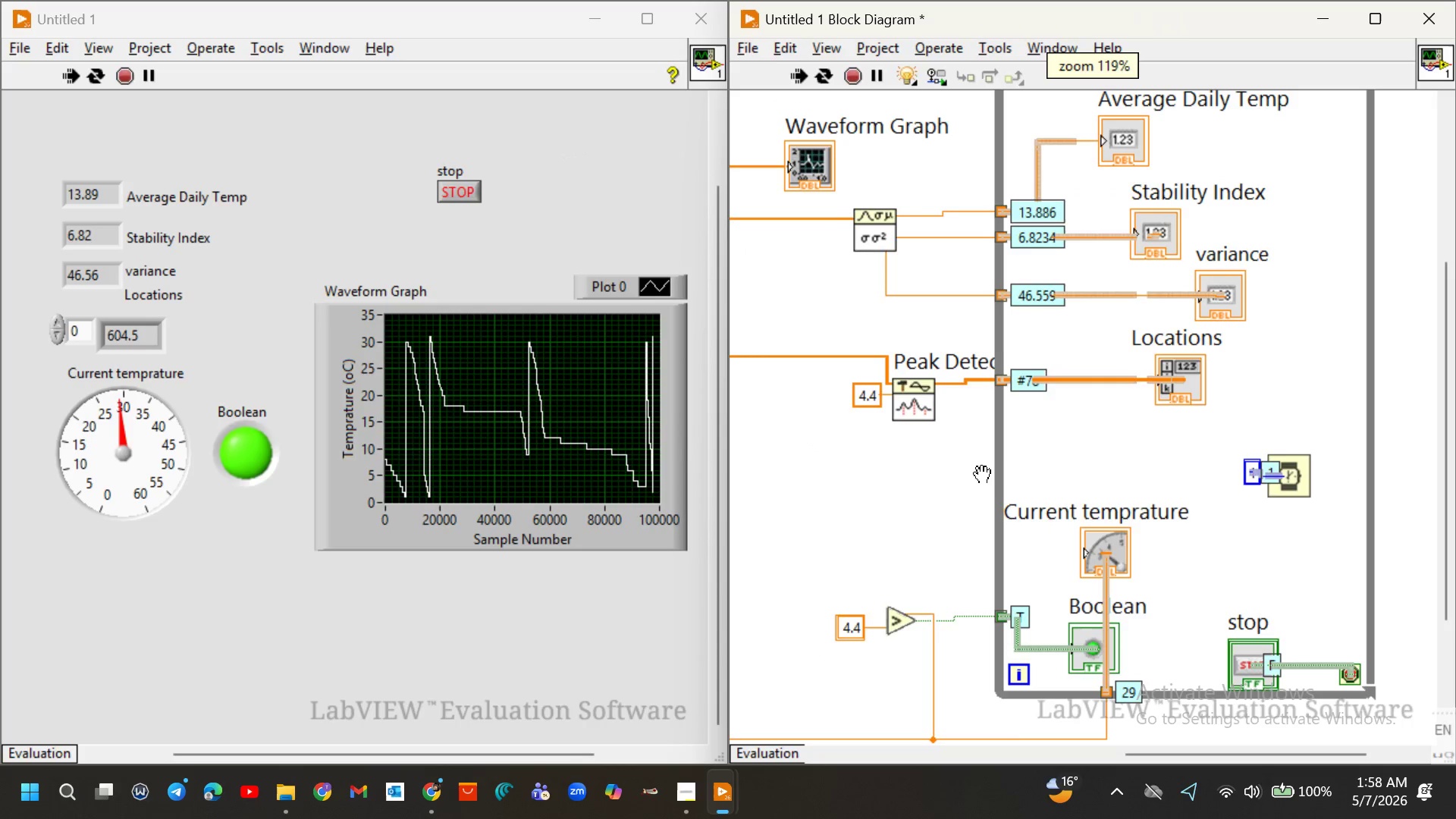 
key(Control+ControlLeft)
 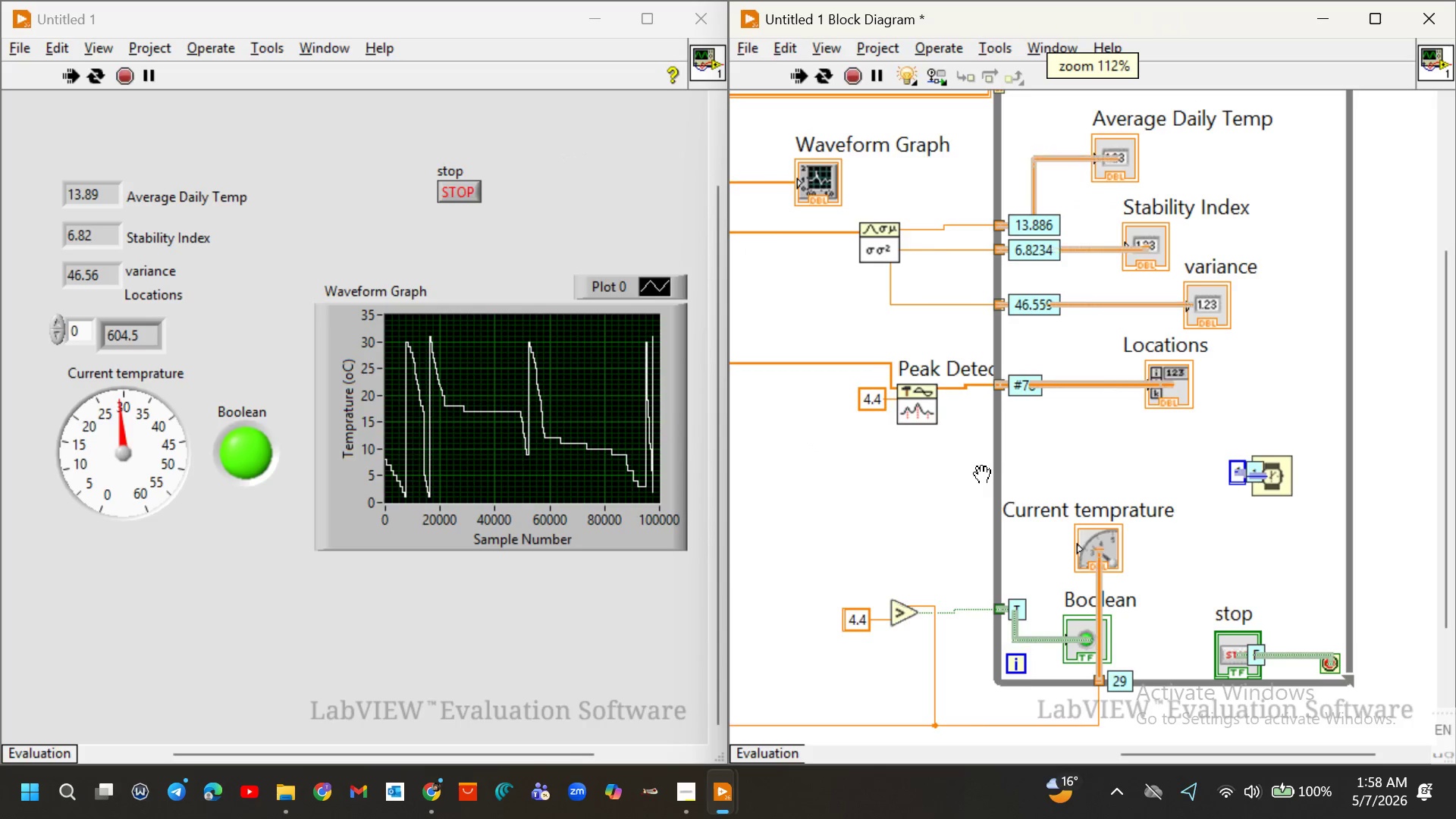 
hold_key(key=ControlLeft, duration=0.39)
 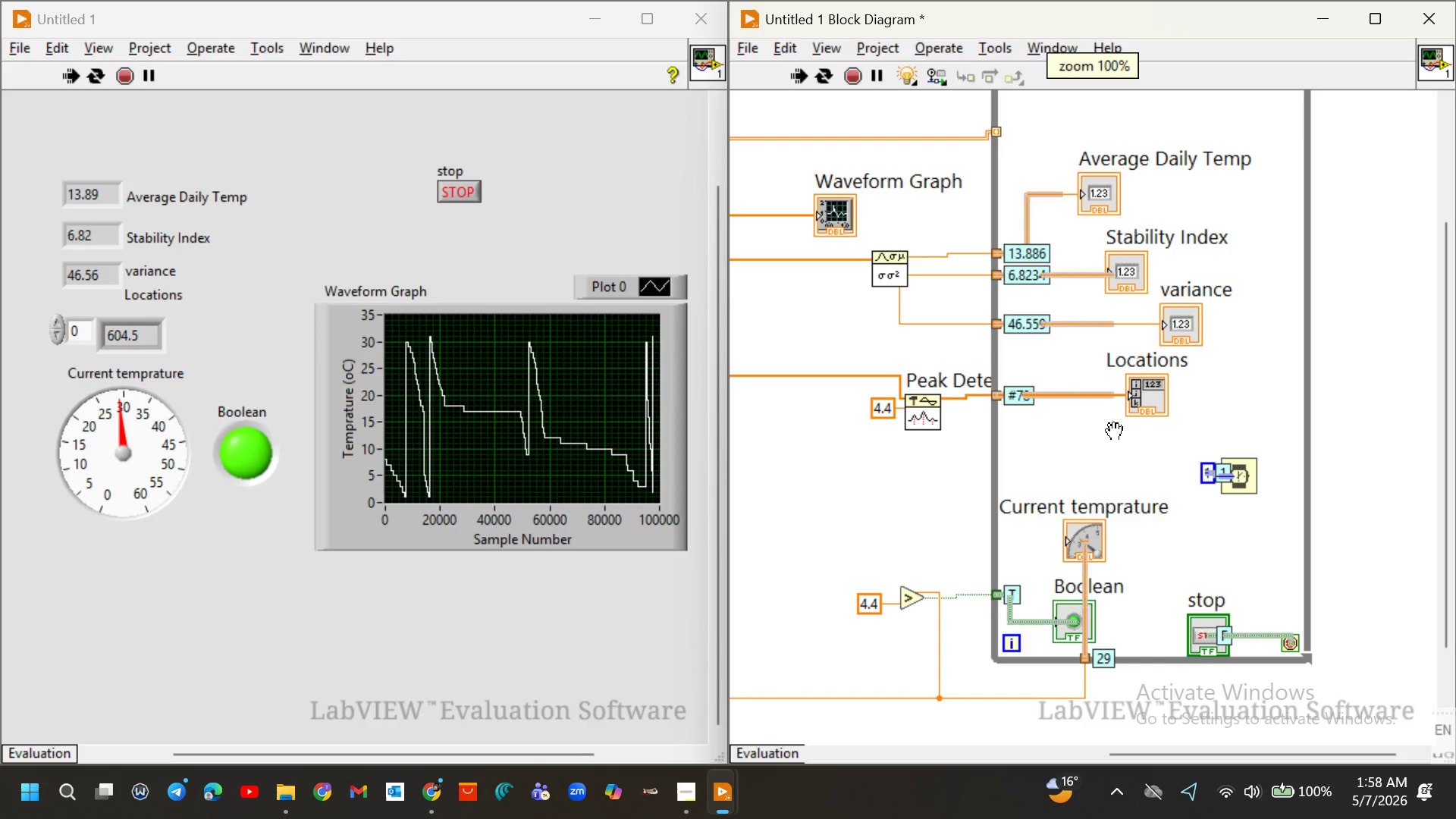 
key(Control+ControlLeft)
 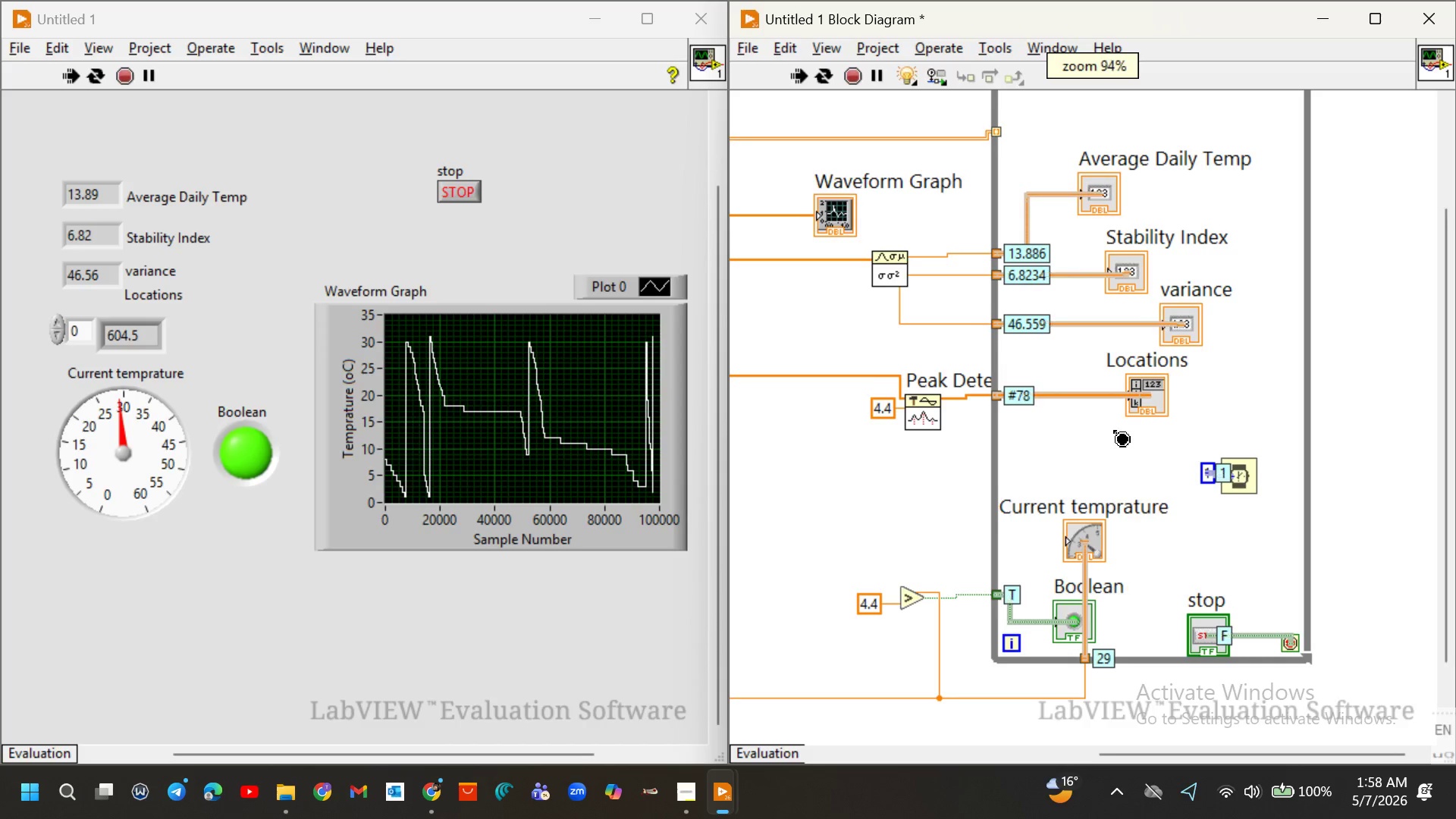 
hold_key(key=ControlLeft, duration=0.62)
scroll: coordinate [1114, 431], scroll_direction: down, amount: 8.0
 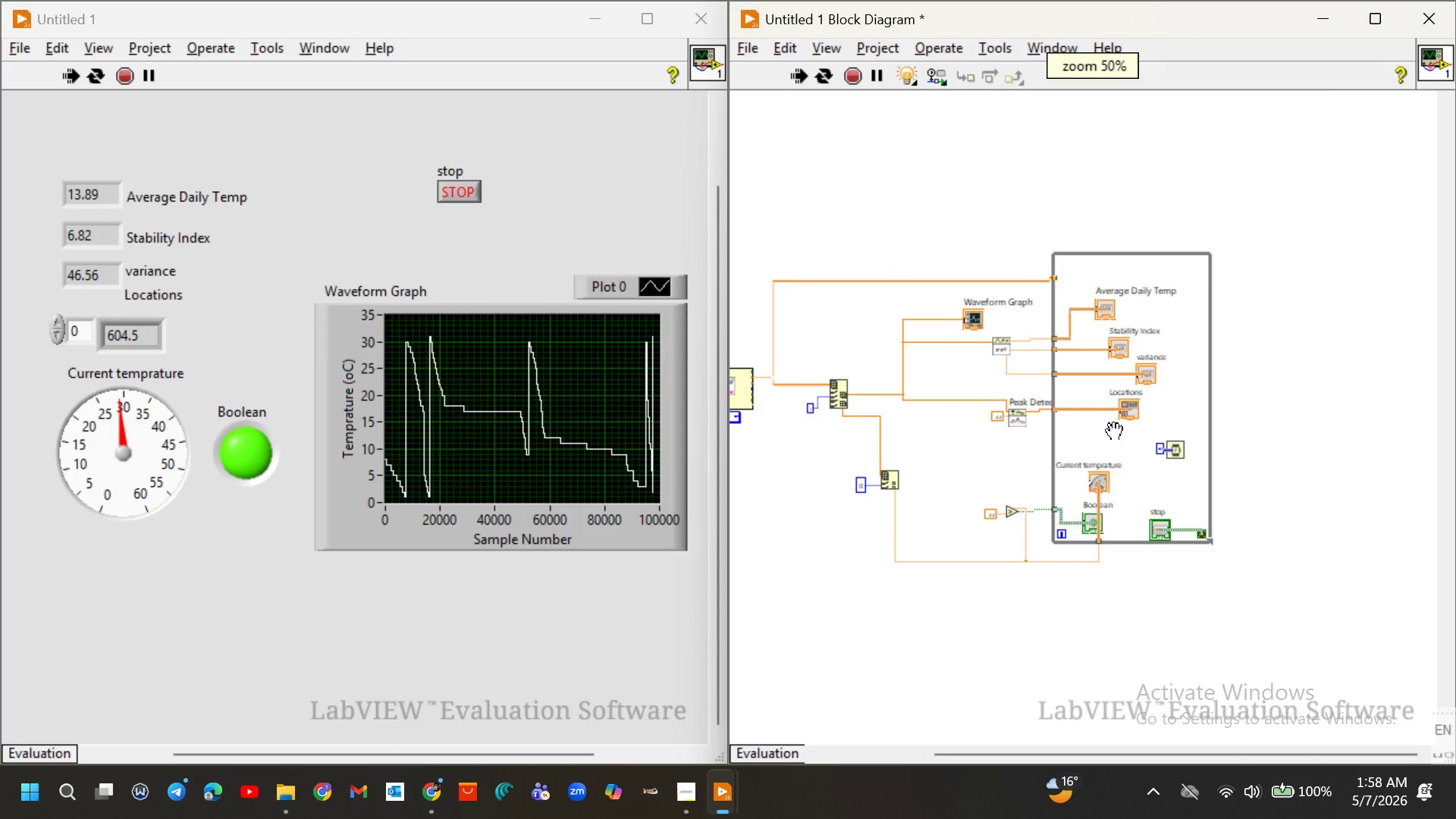 
scroll: coordinate [1098, 416], scroll_direction: up, amount: 2.0
 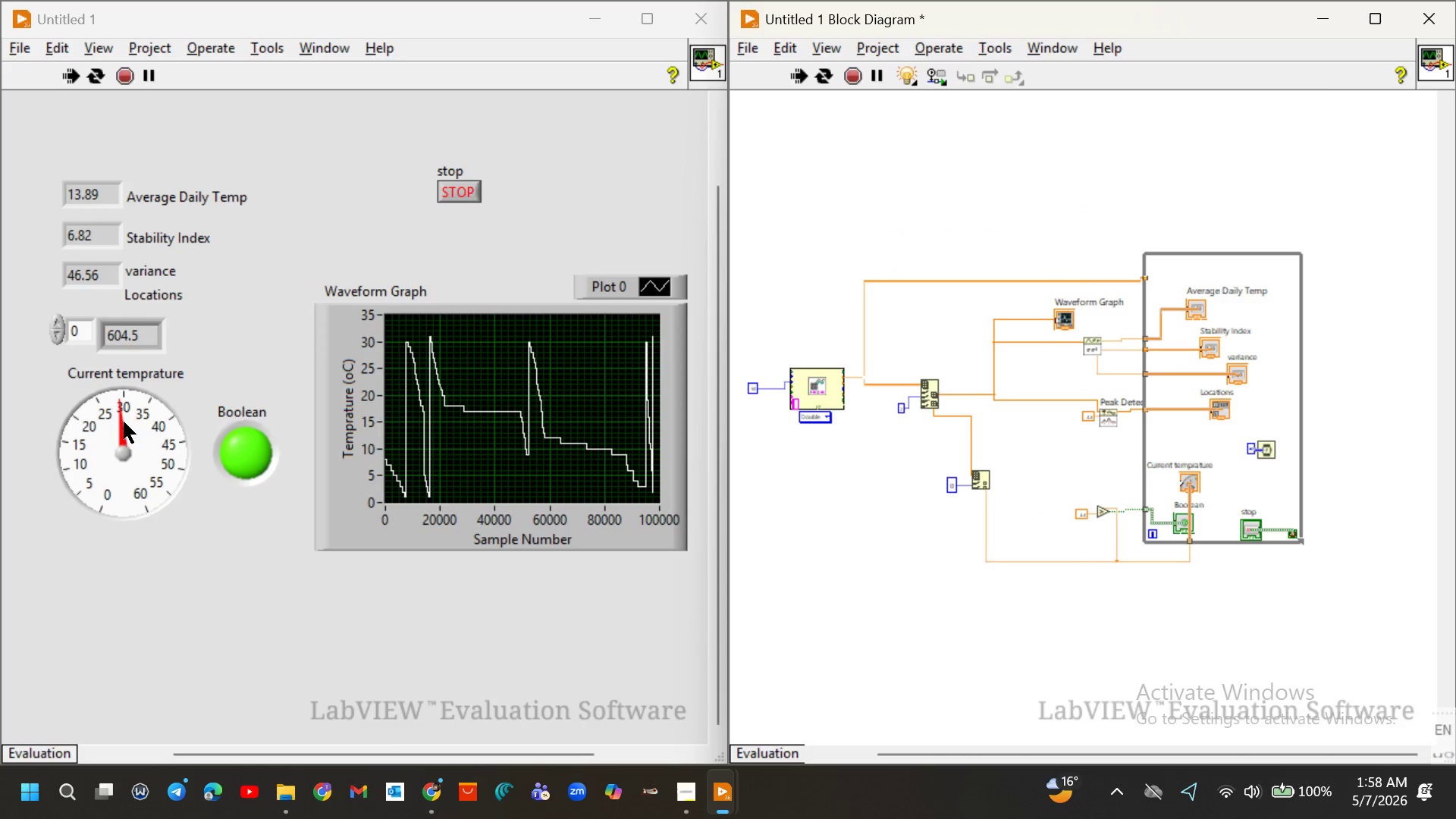 
left_click_drag(start_coordinate=[124, 422], to_coordinate=[162, 441])
 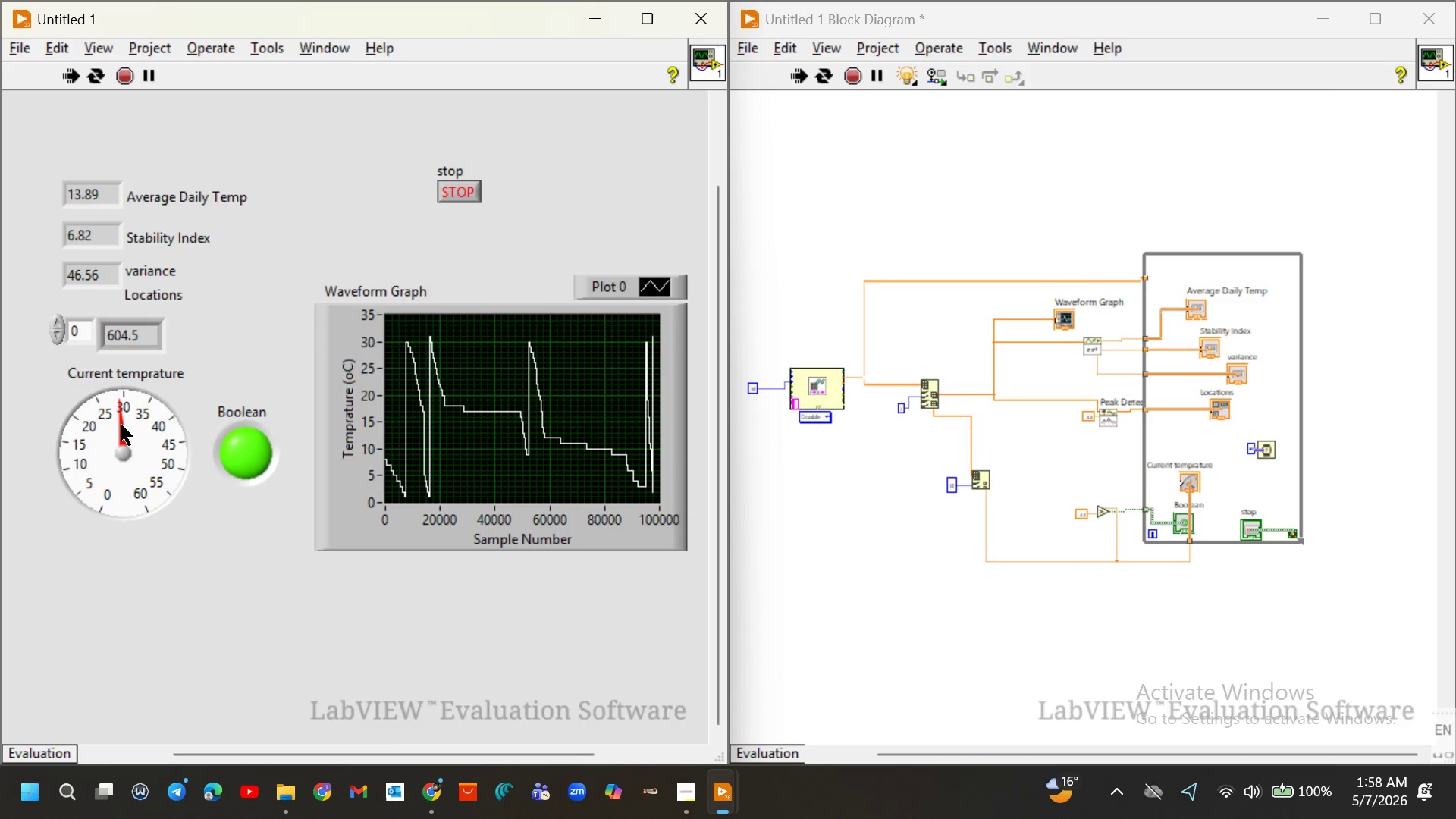 
left_click_drag(start_coordinate=[121, 424], to_coordinate=[174, 422])
 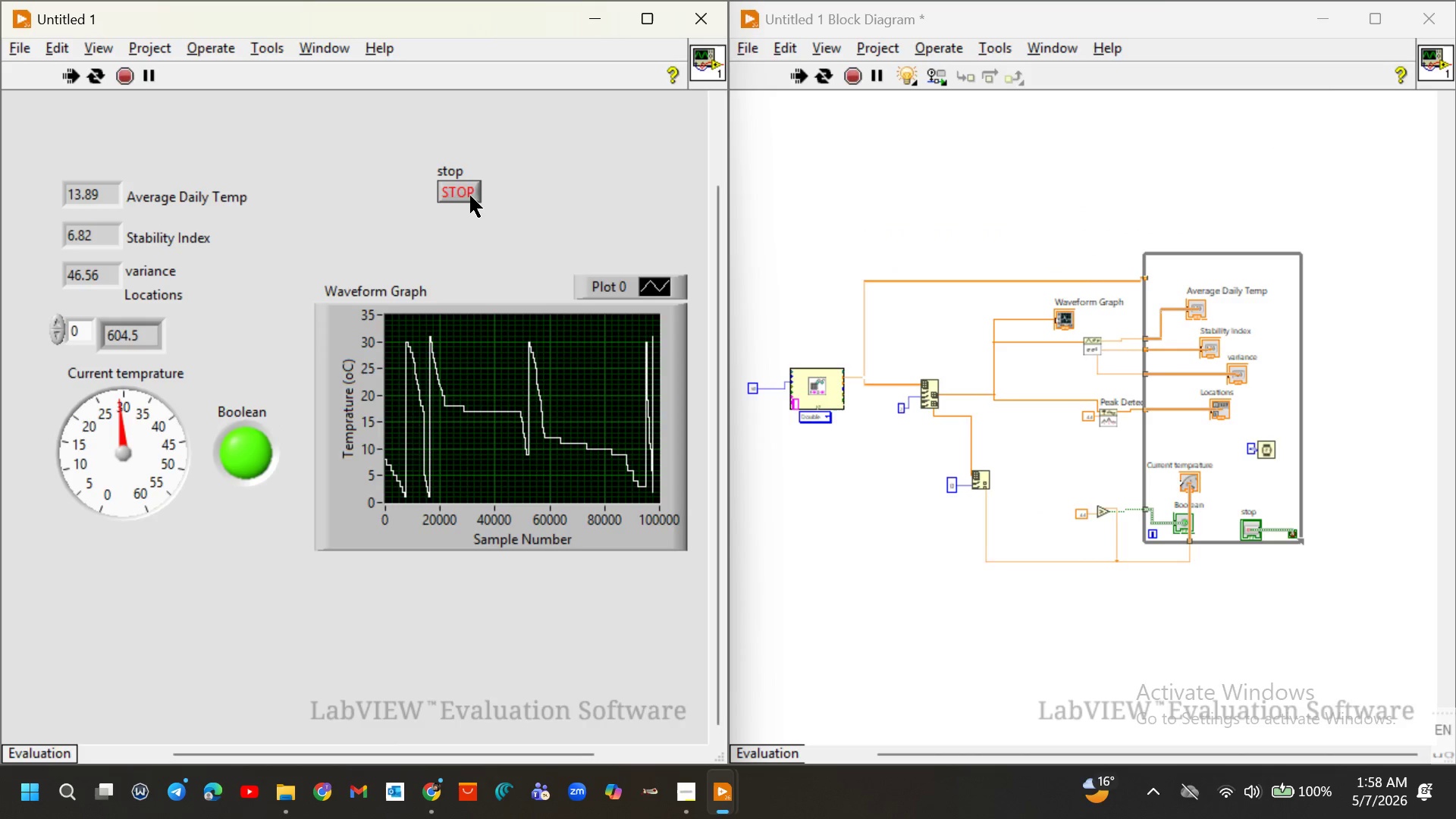 
left_click([469, 193])
 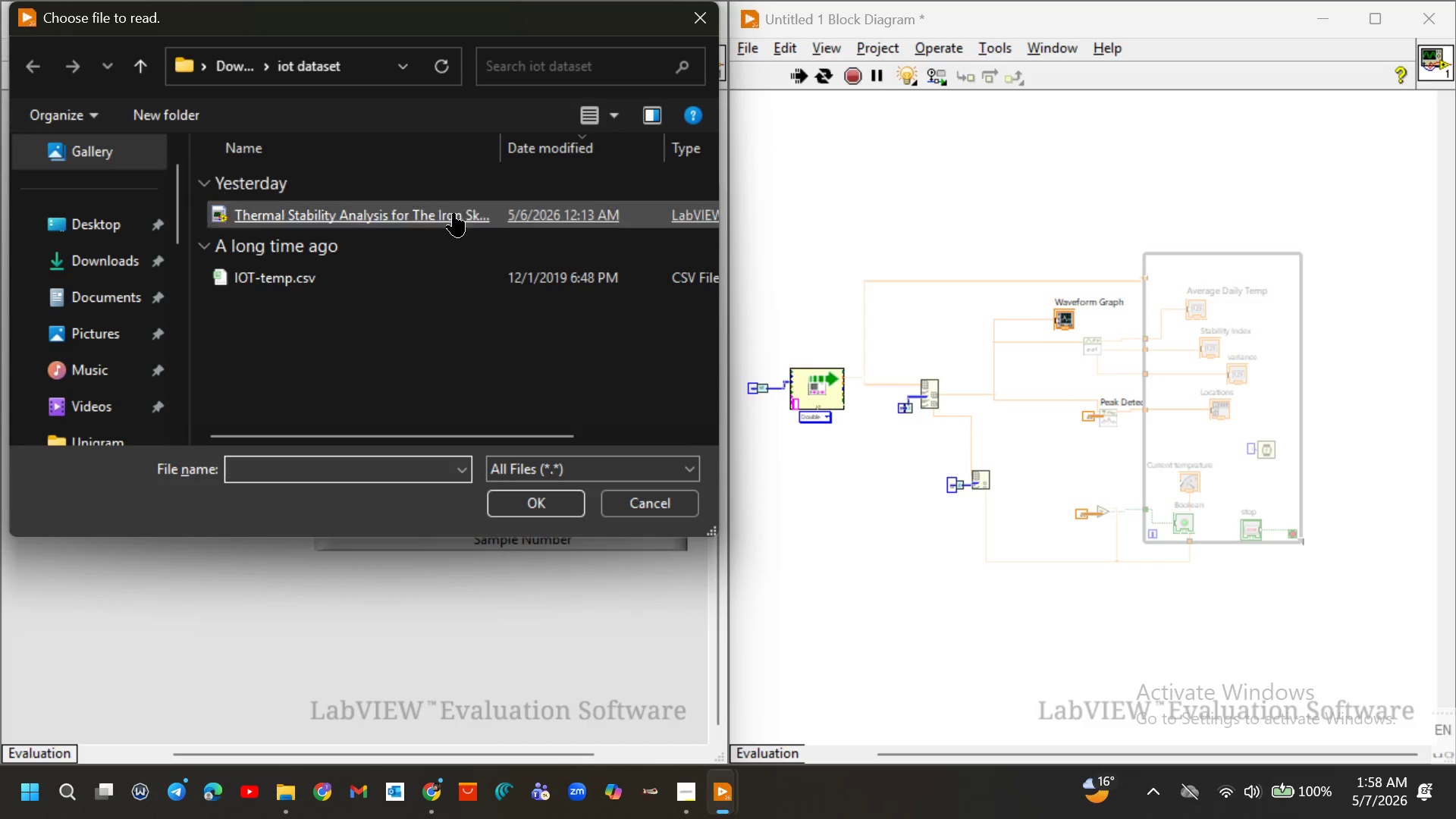 
left_click([365, 268])
 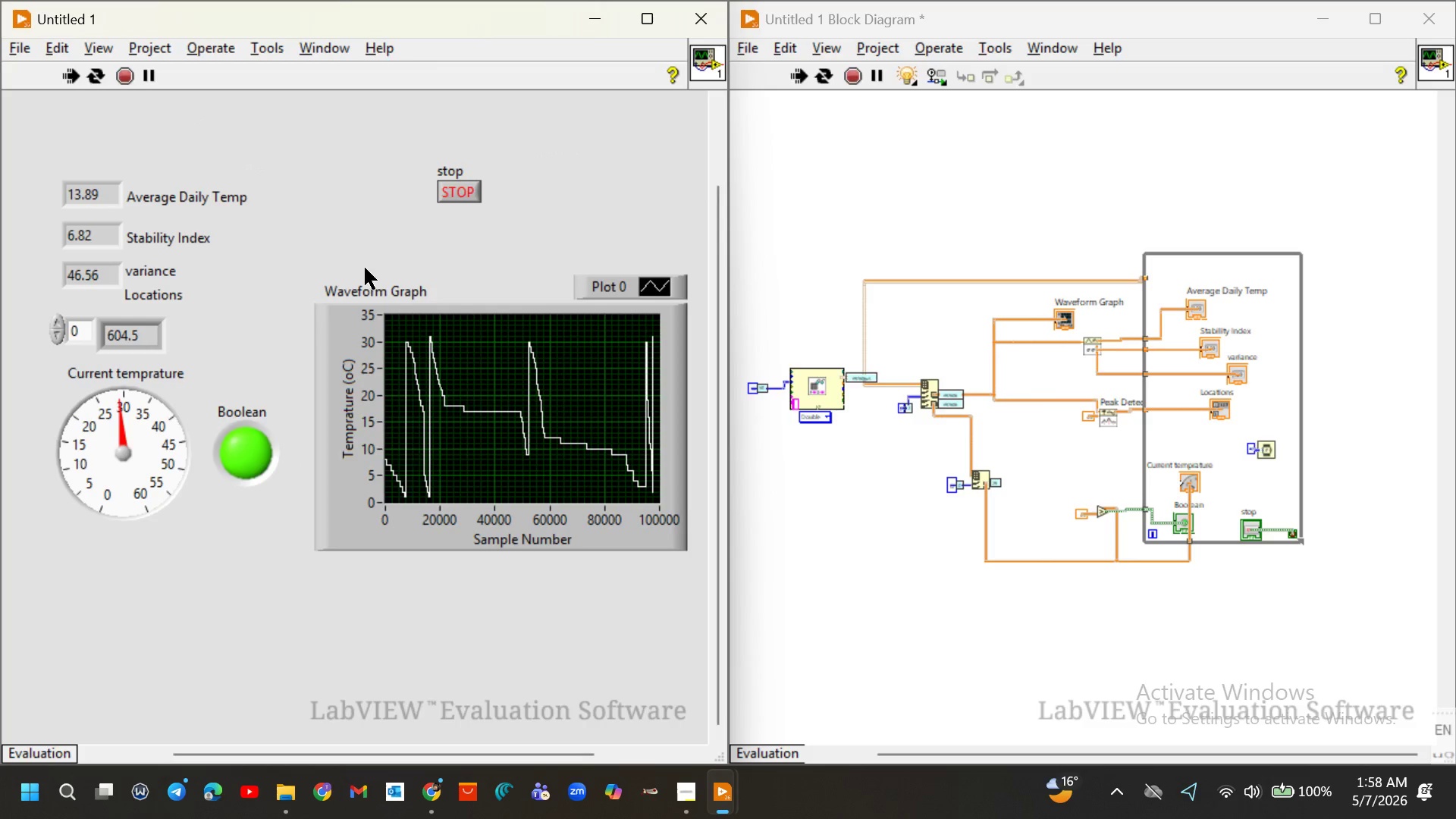 
wait(9.28)
 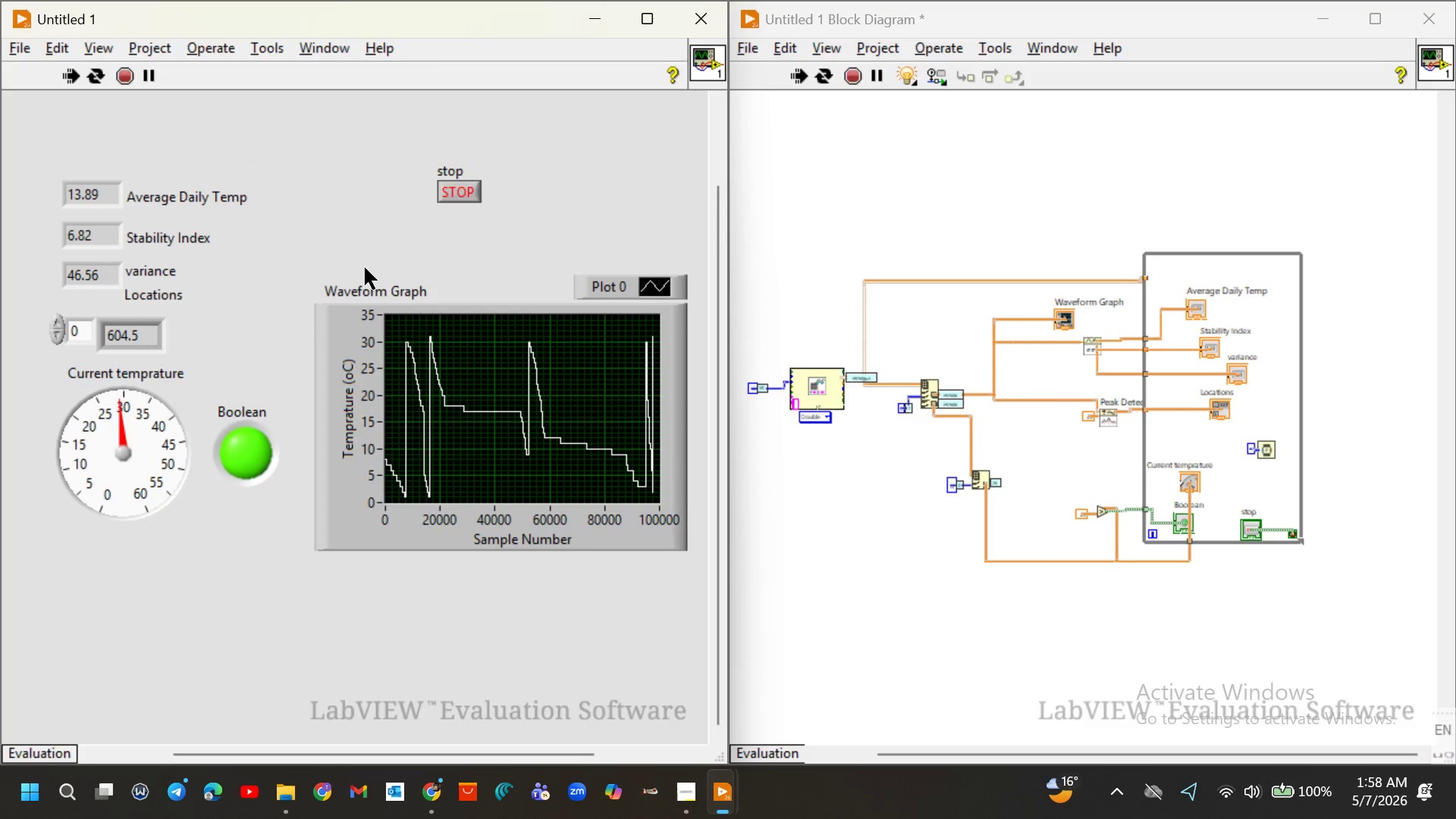 
key(Control+ControlLeft)
 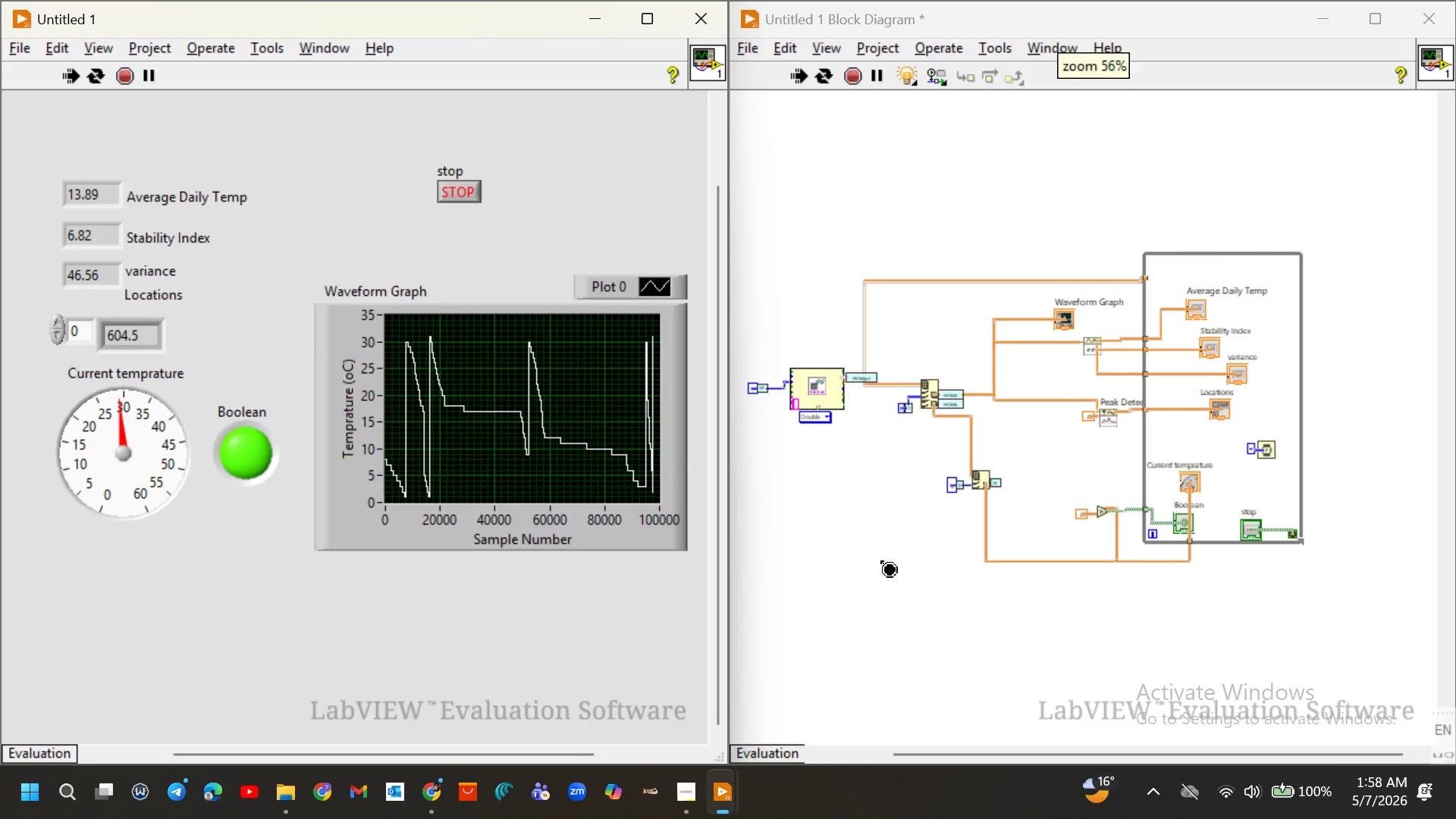 
scroll: coordinate [881, 561], scroll_direction: up, amount: 2.0
 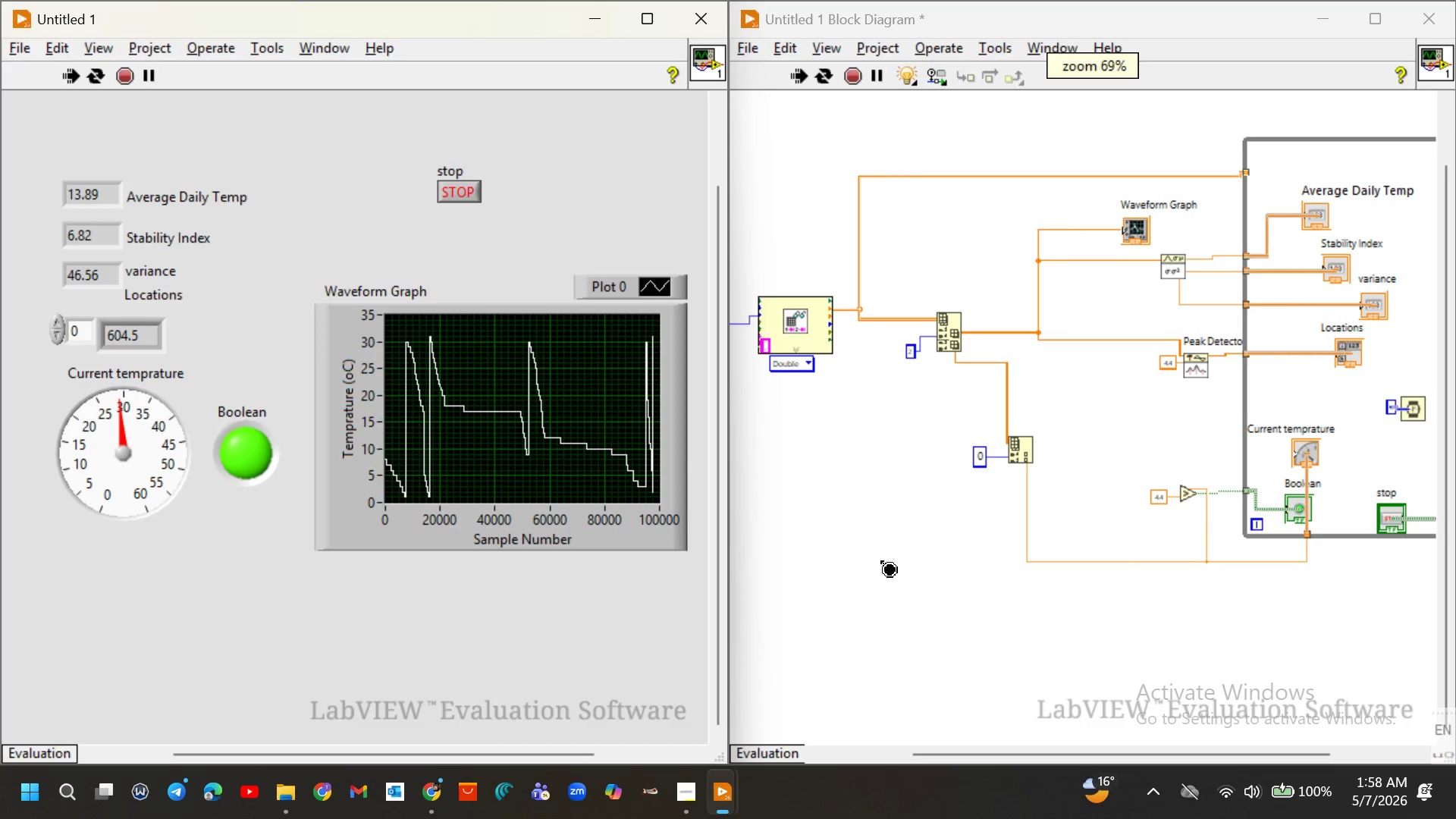 
key(Control+ControlLeft)
 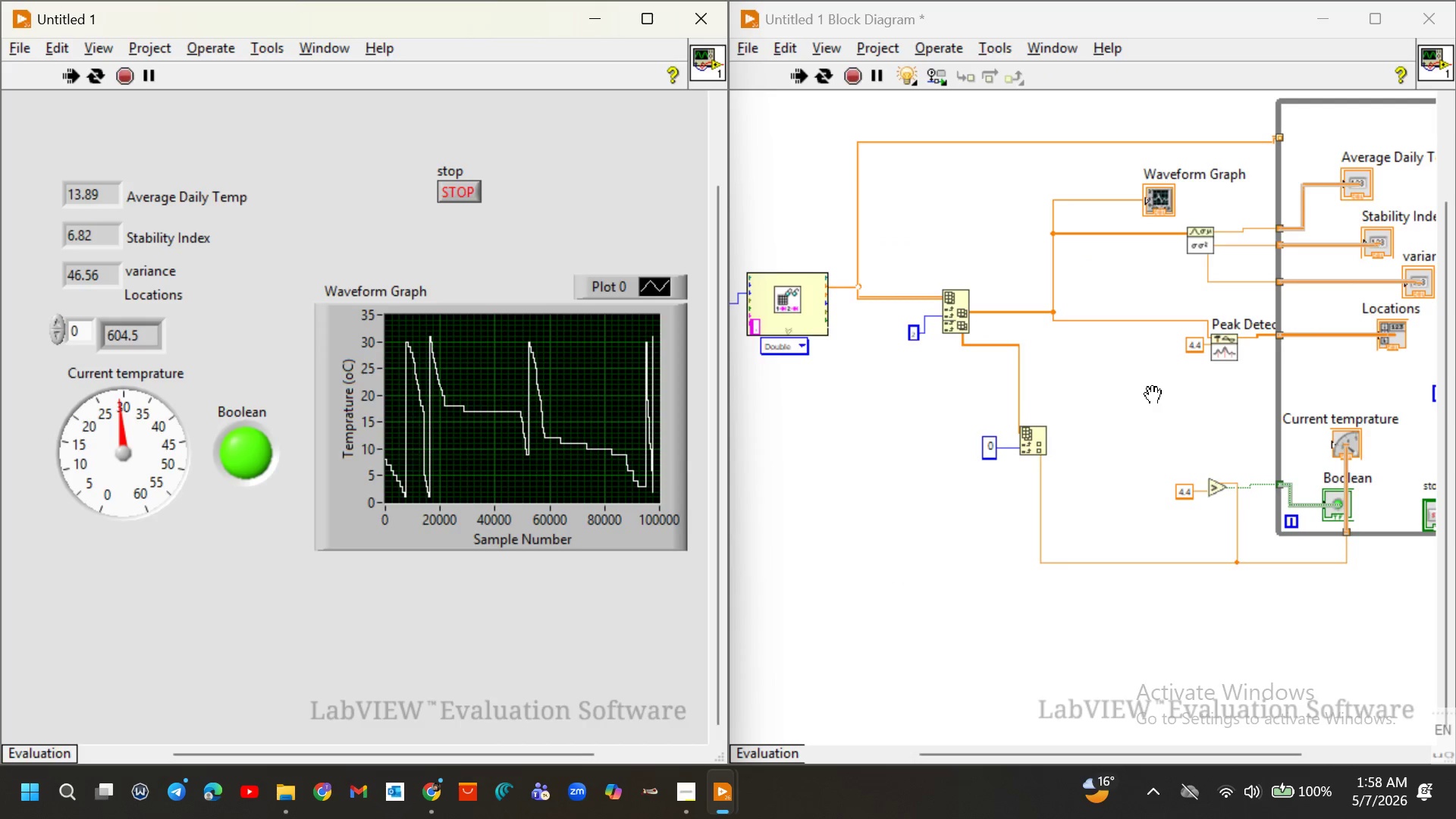 
hold_key(key=ControlLeft, duration=0.44)
scroll: coordinate [1153, 394], scroll_direction: none, amount: 0.0
 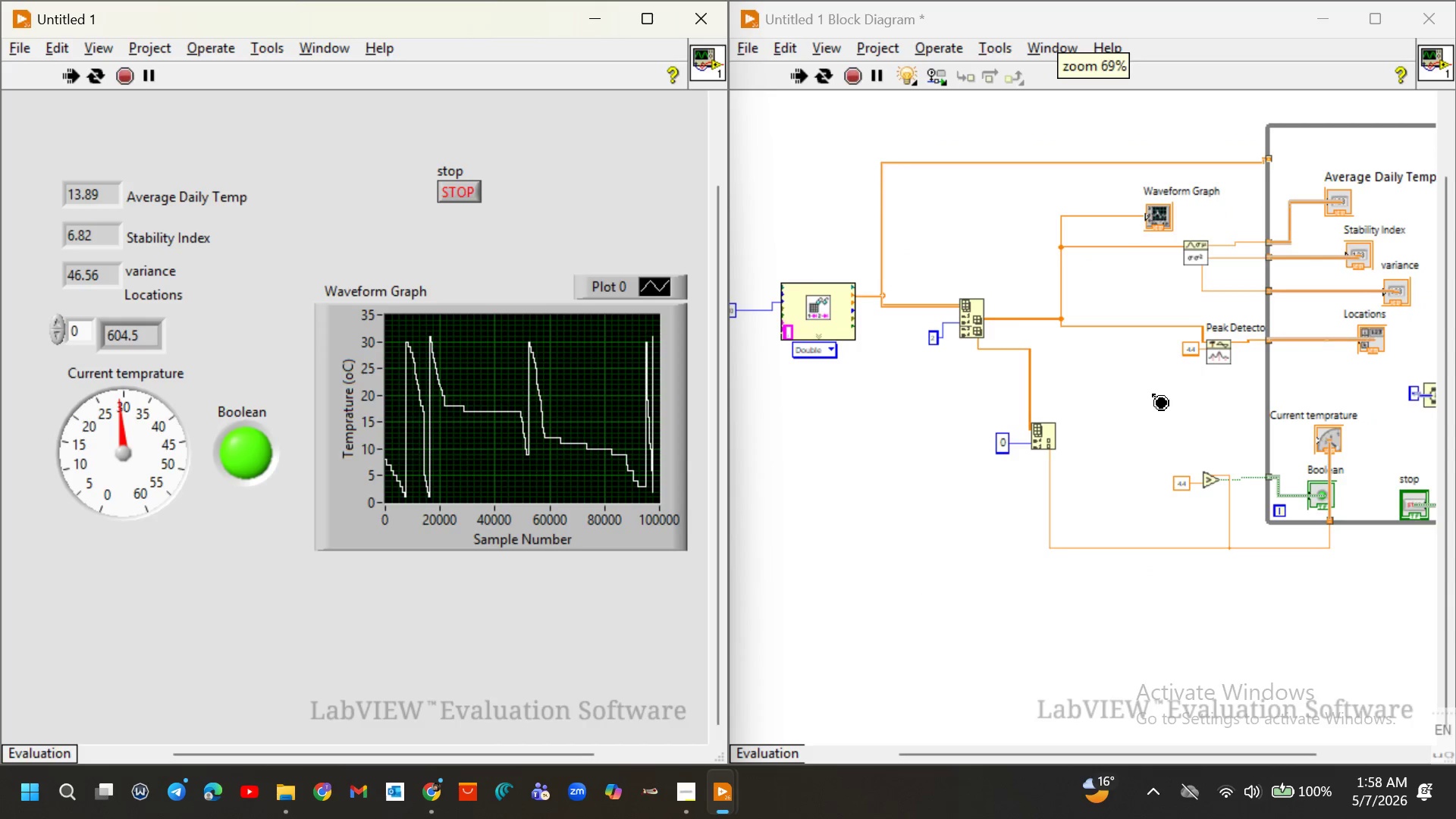 
hold_key(key=ControlLeft, duration=0.45)
scroll: coordinate [1153, 394], scroll_direction: down, amount: 1.0
 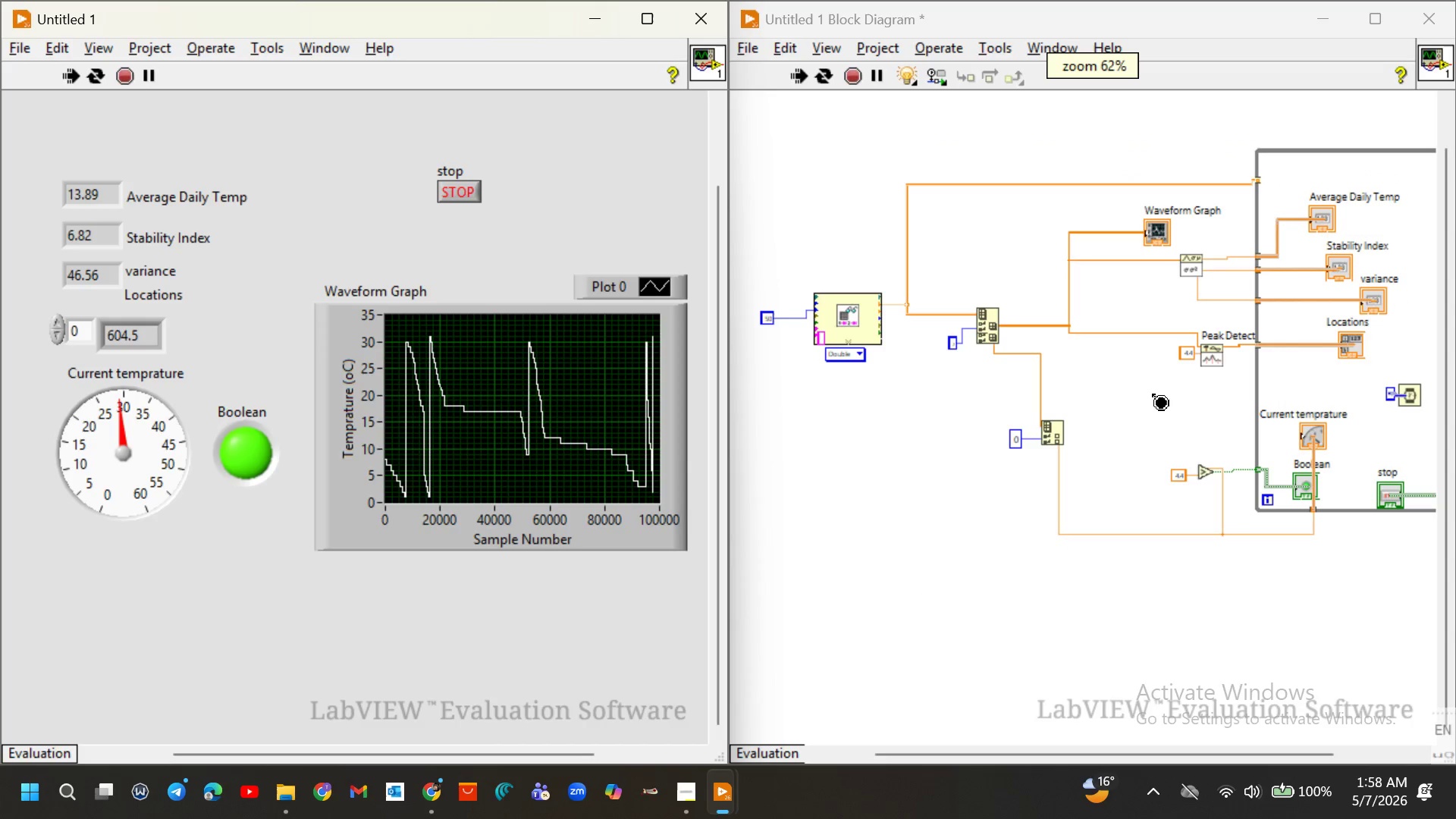 
scroll: coordinate [1153, 394], scroll_direction: none, amount: 0.0
 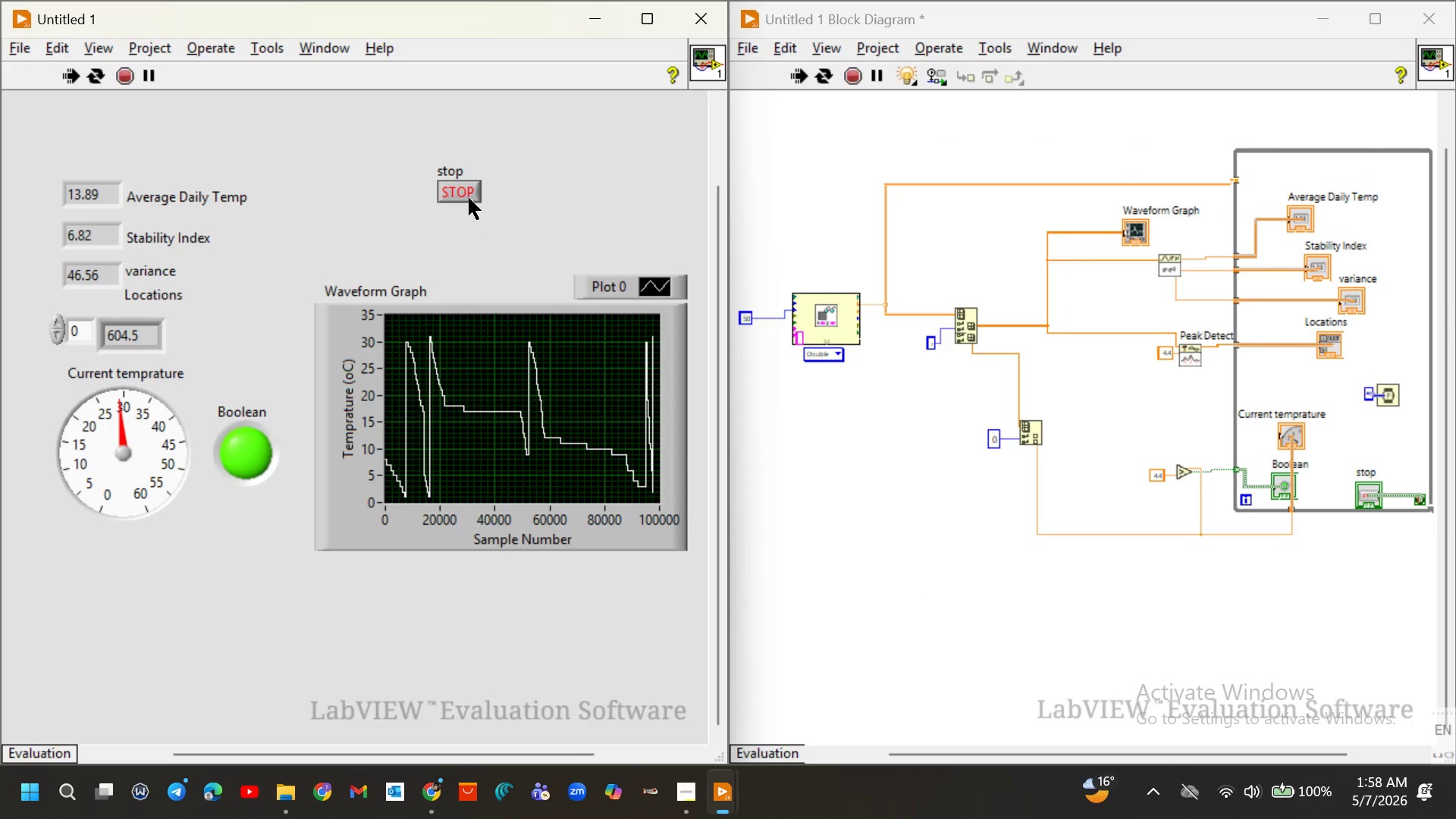 
left_click([466, 196])
 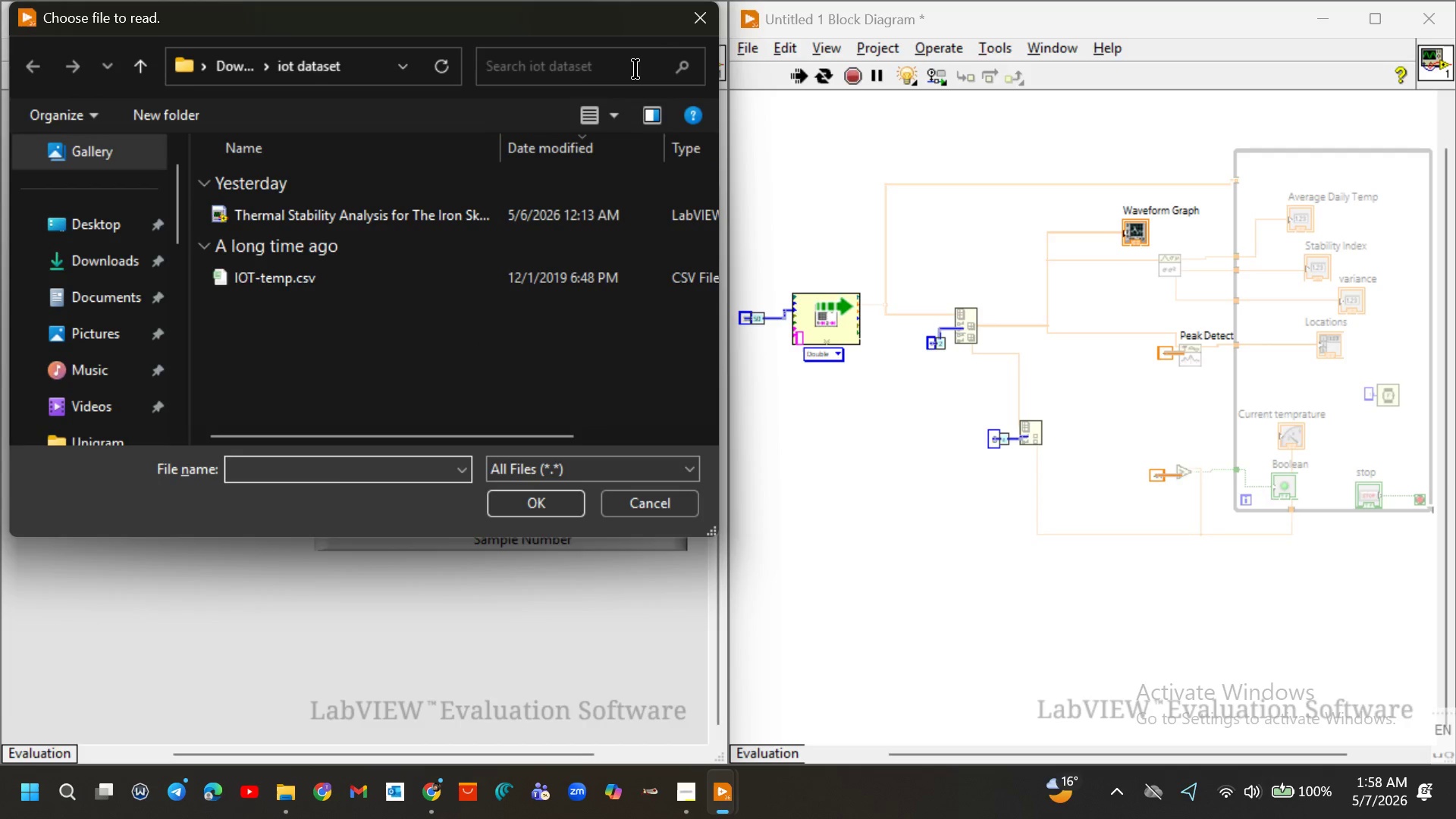 
left_click([696, 13])
 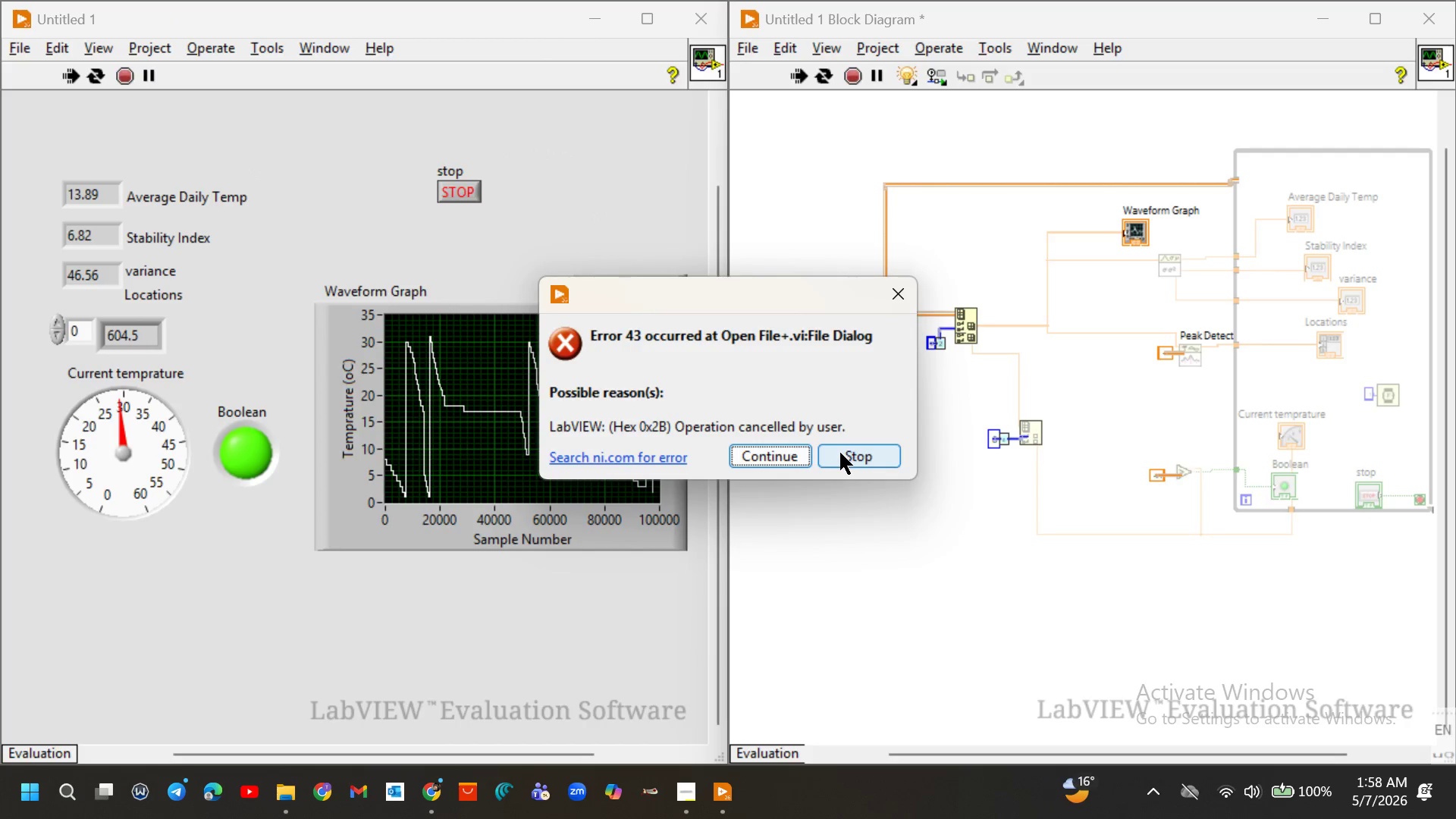 
left_click([840, 453])
 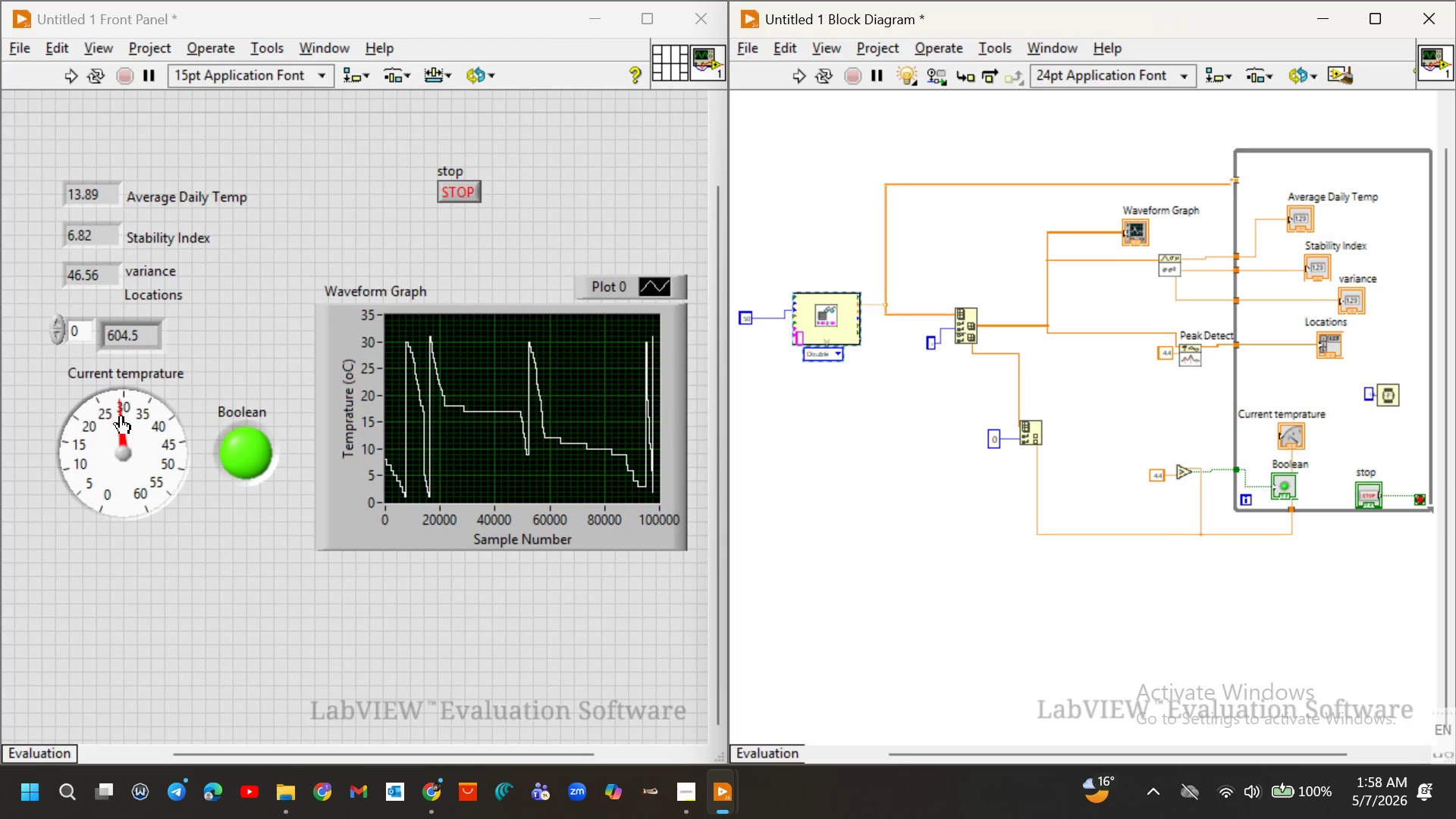 
left_click_drag(start_coordinate=[120, 416], to_coordinate=[164, 475])
 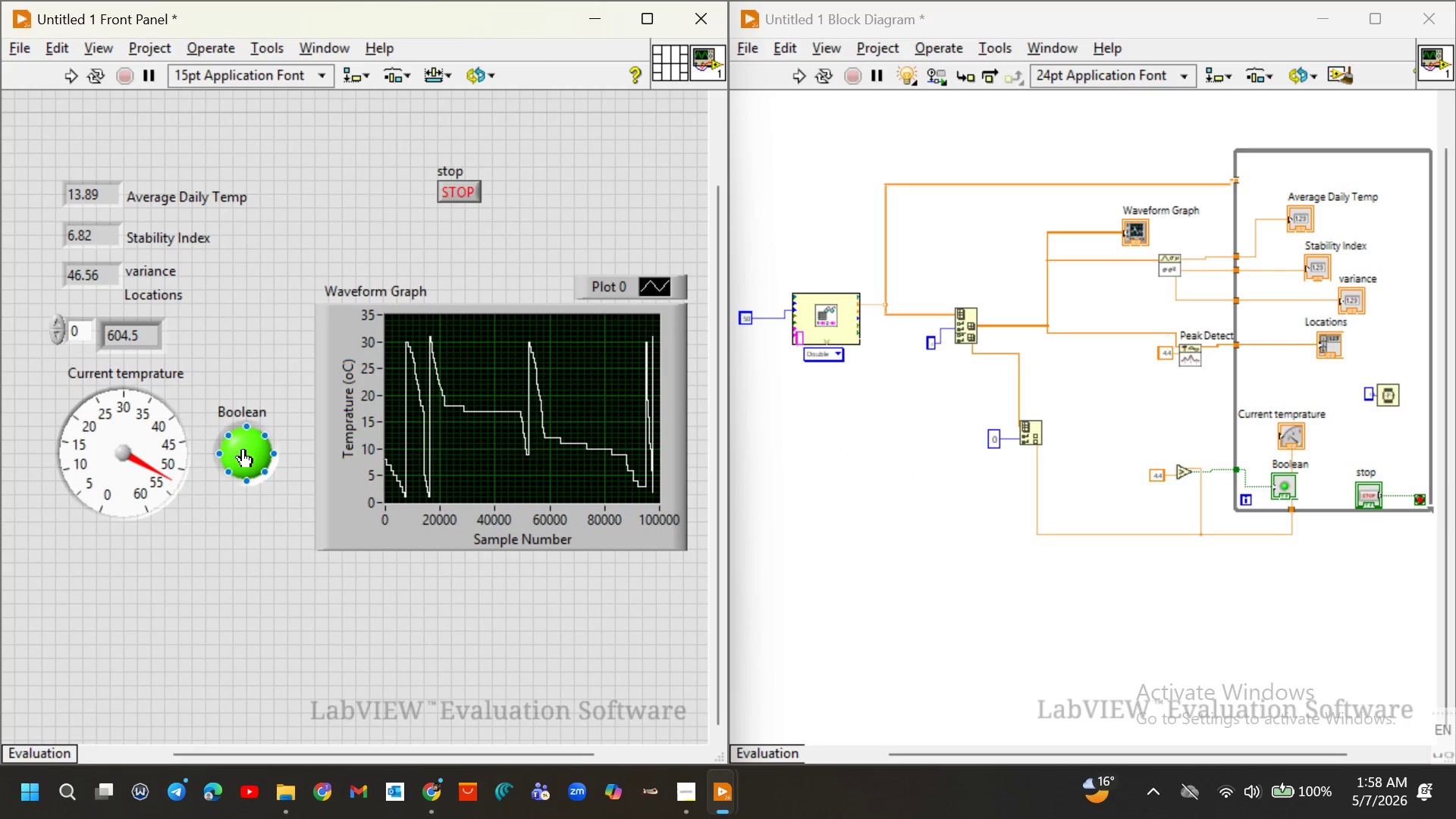 
left_click([243, 449])
 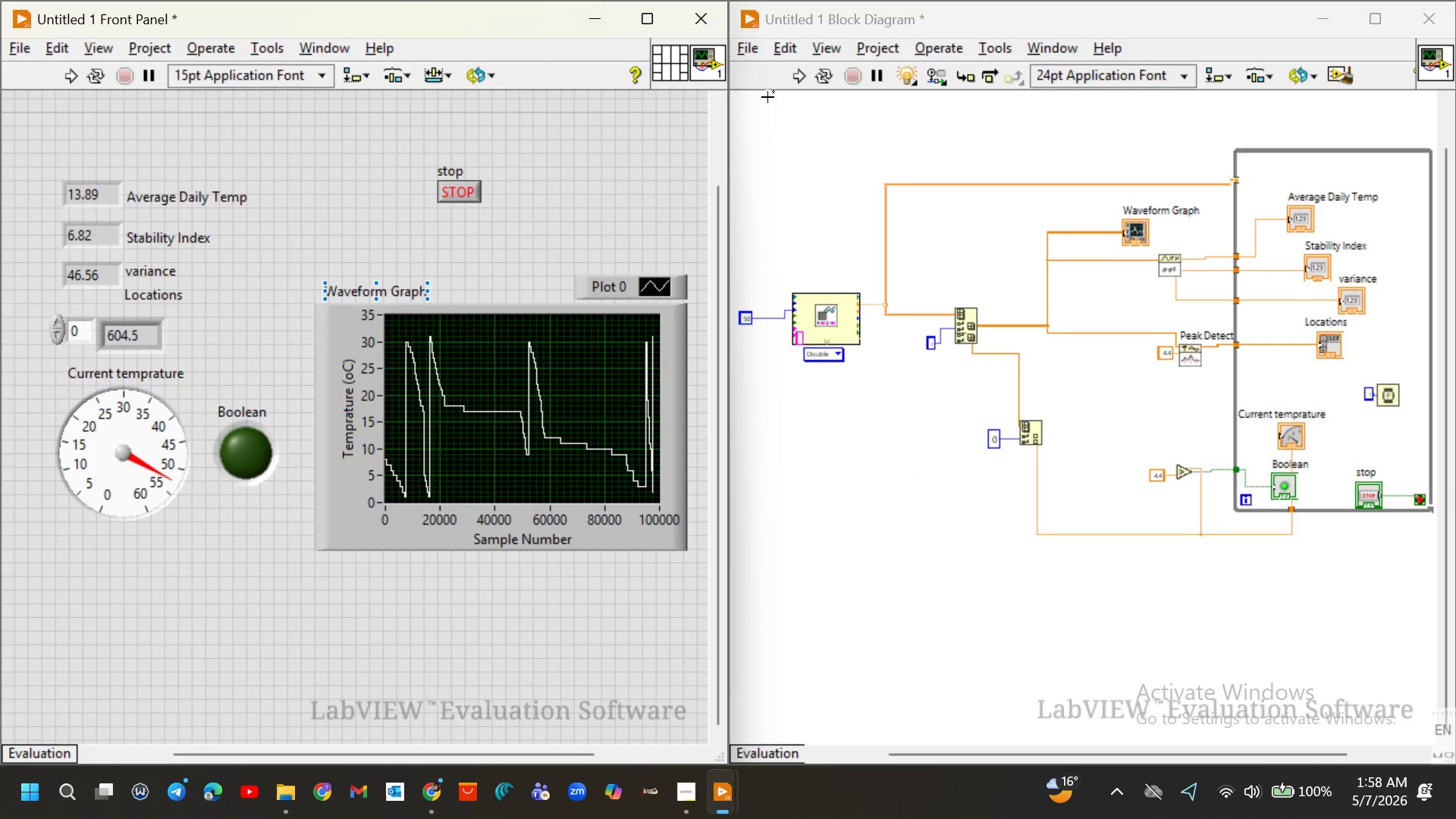 
left_click([799, 85])
 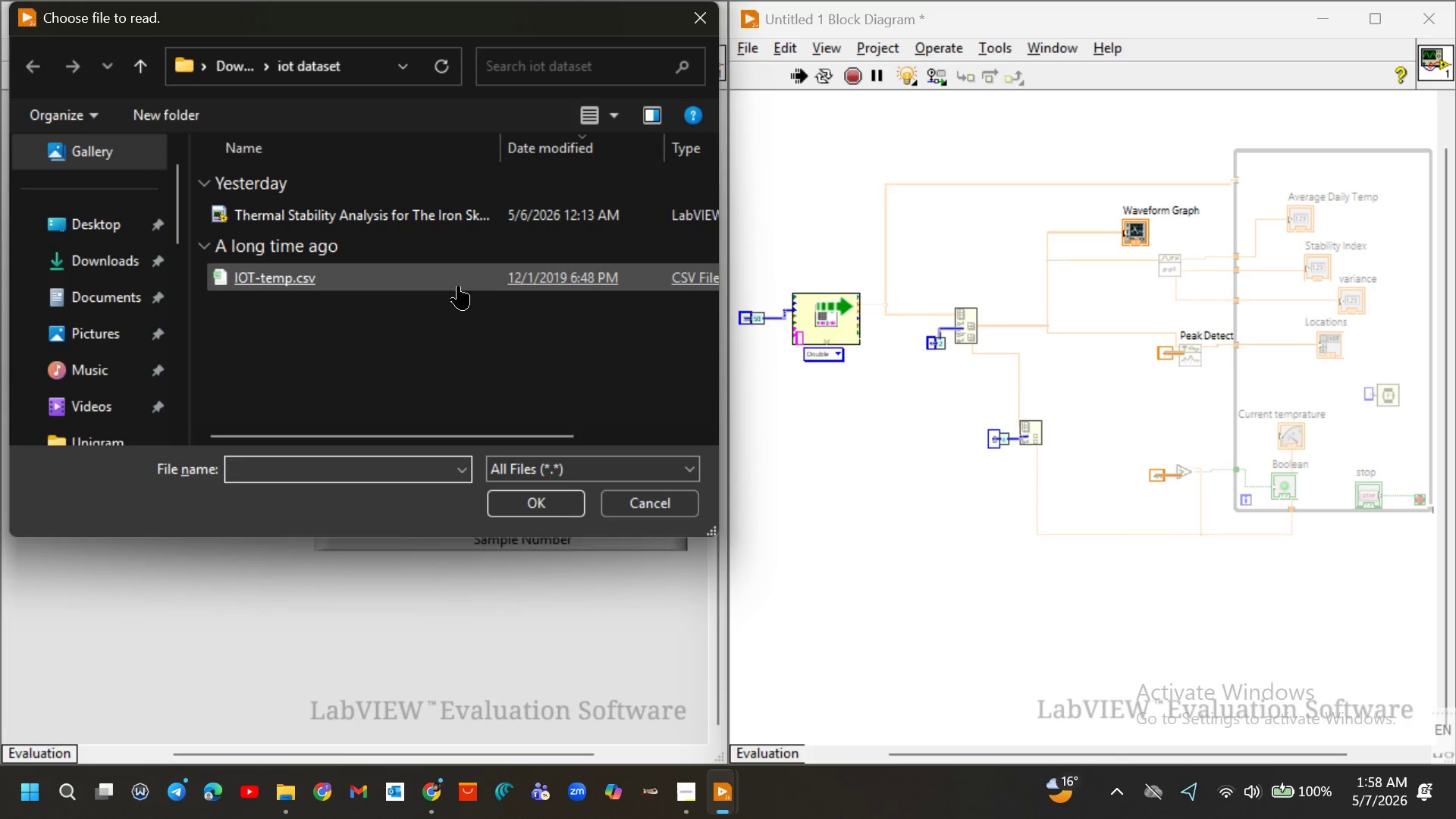 
left_click([449, 279])
 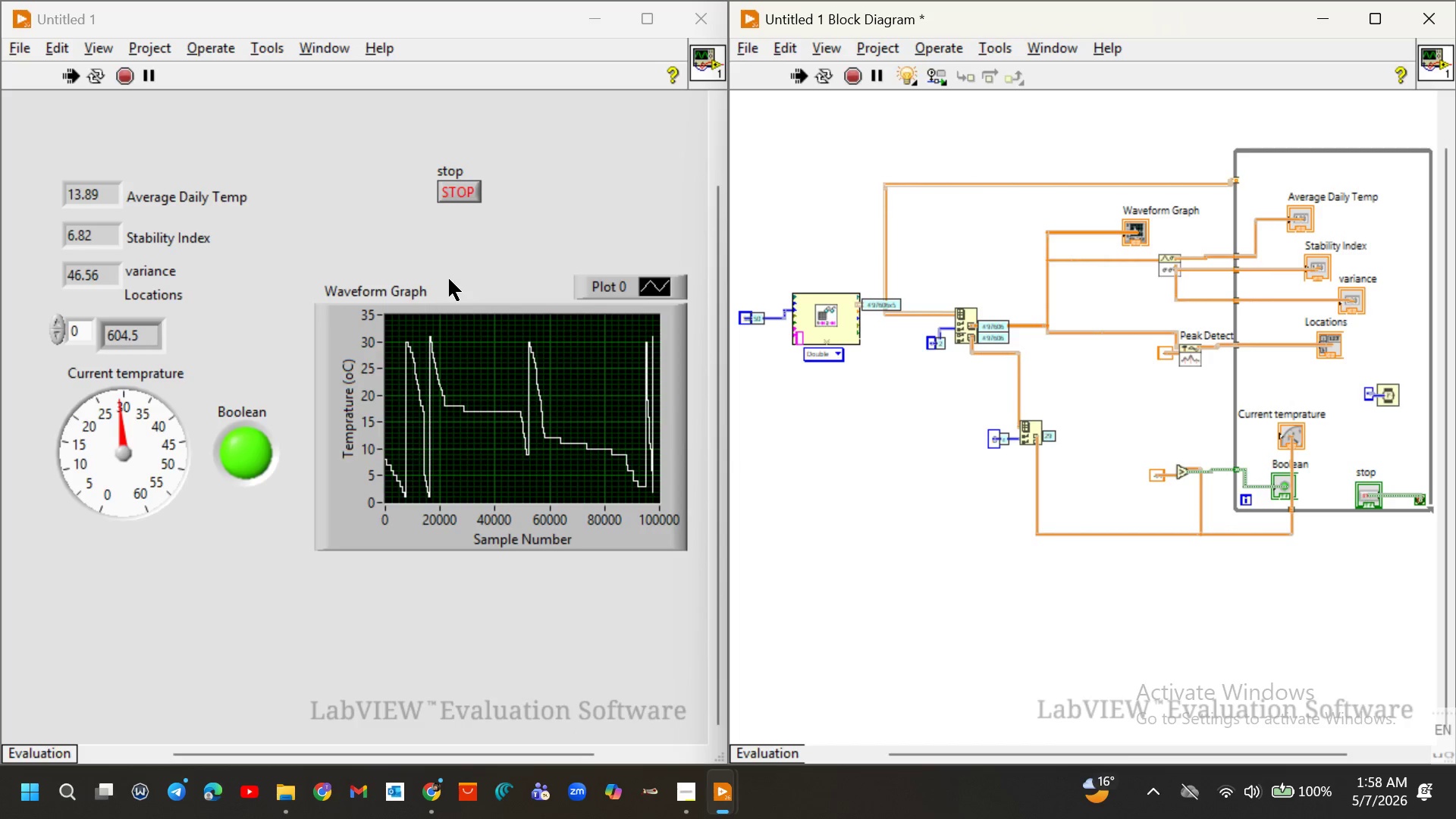 
wait(9.52)
 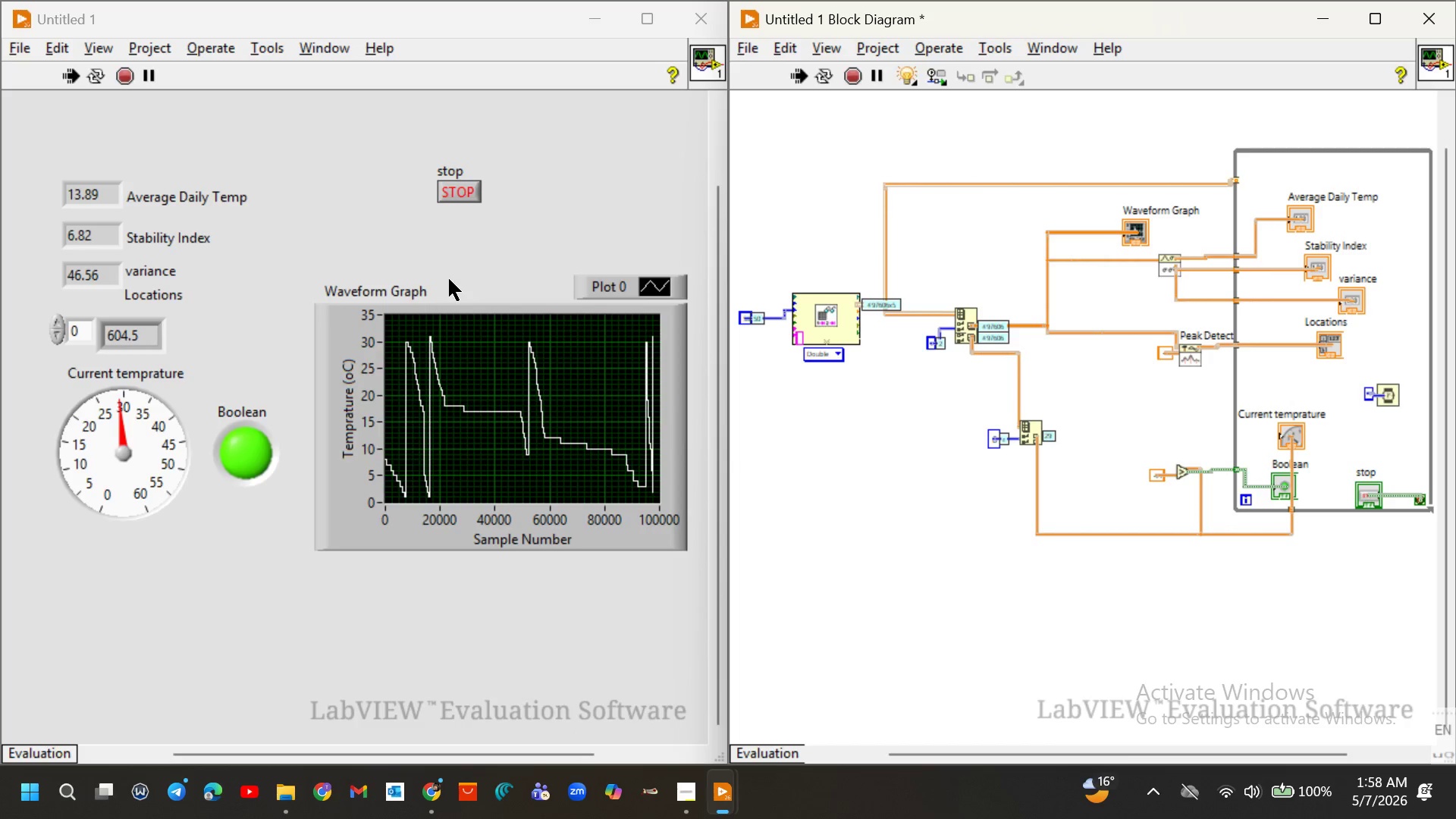 
left_click([841, 76])
 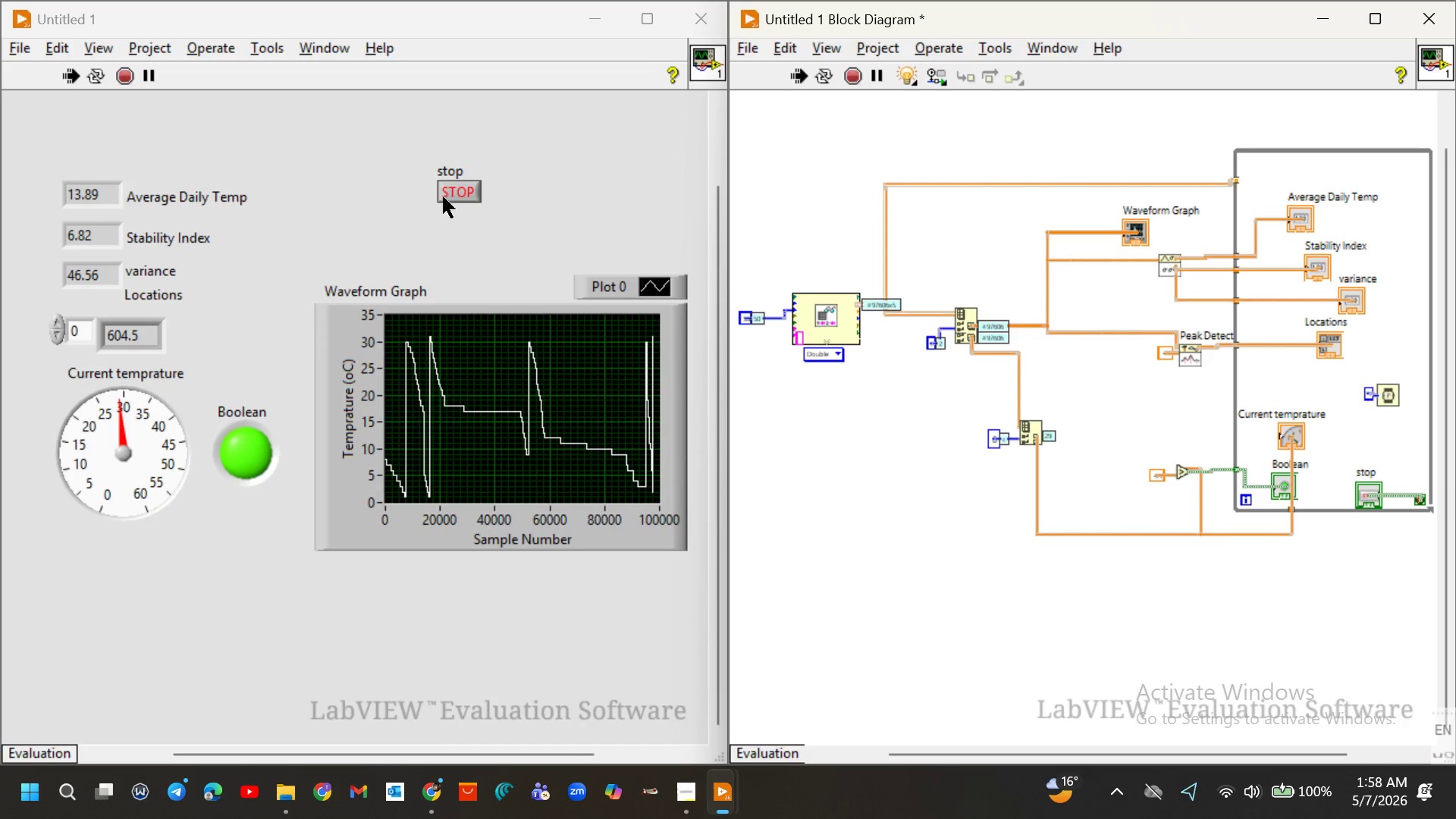 
left_click([444, 196])
 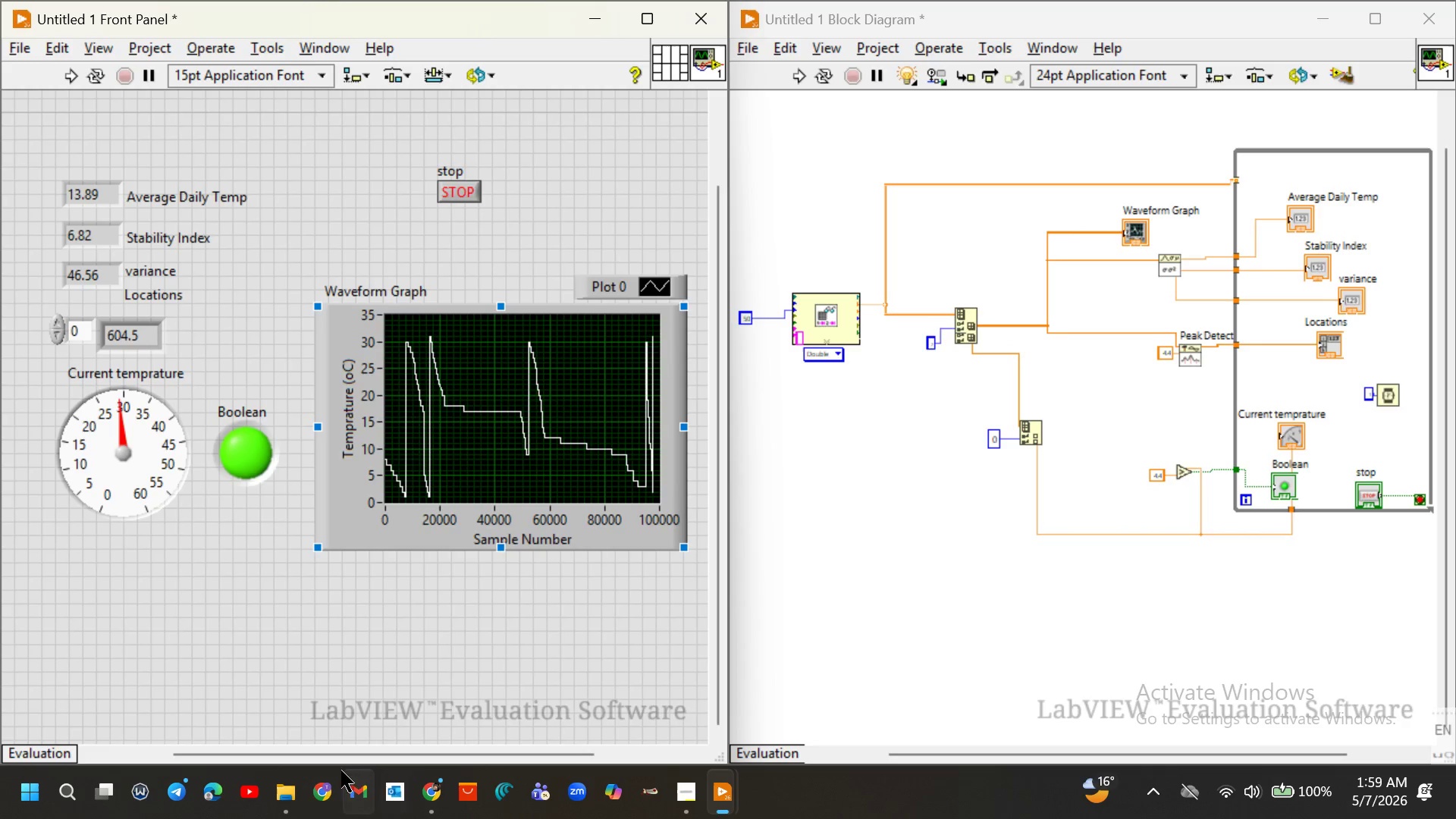 
left_click([283, 783])
 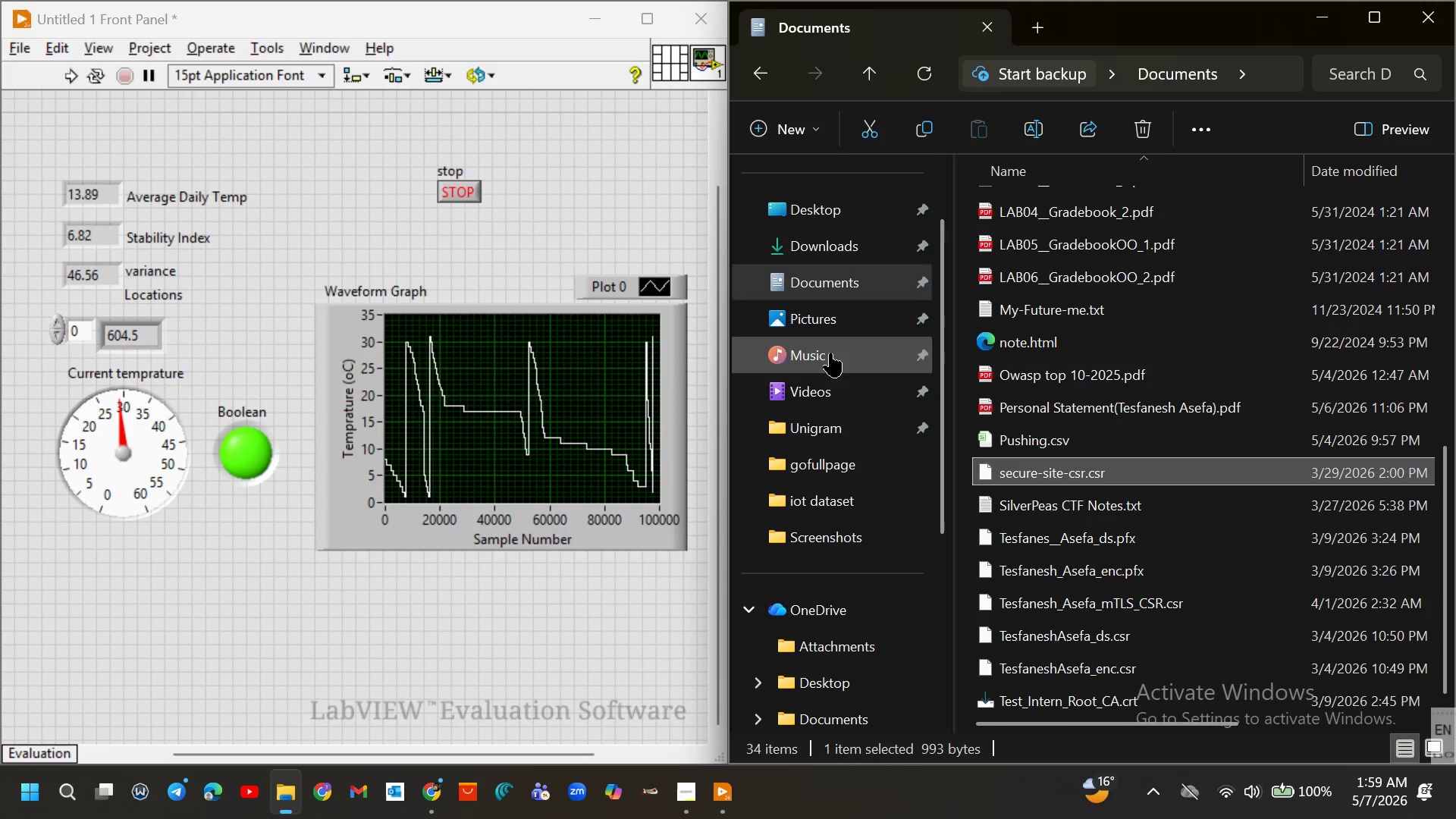 
left_click([833, 237])
 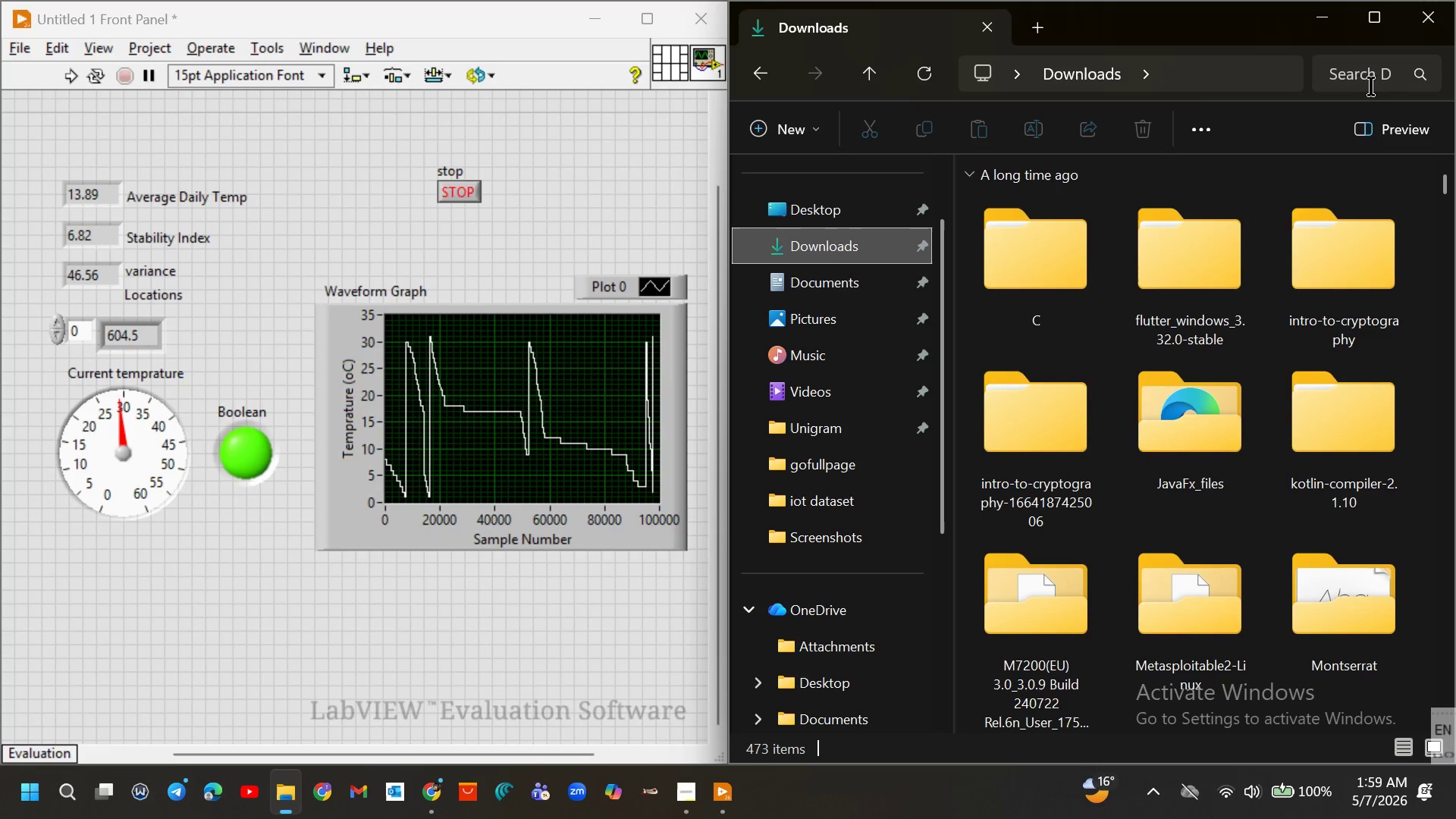 
left_click([1364, 75])
 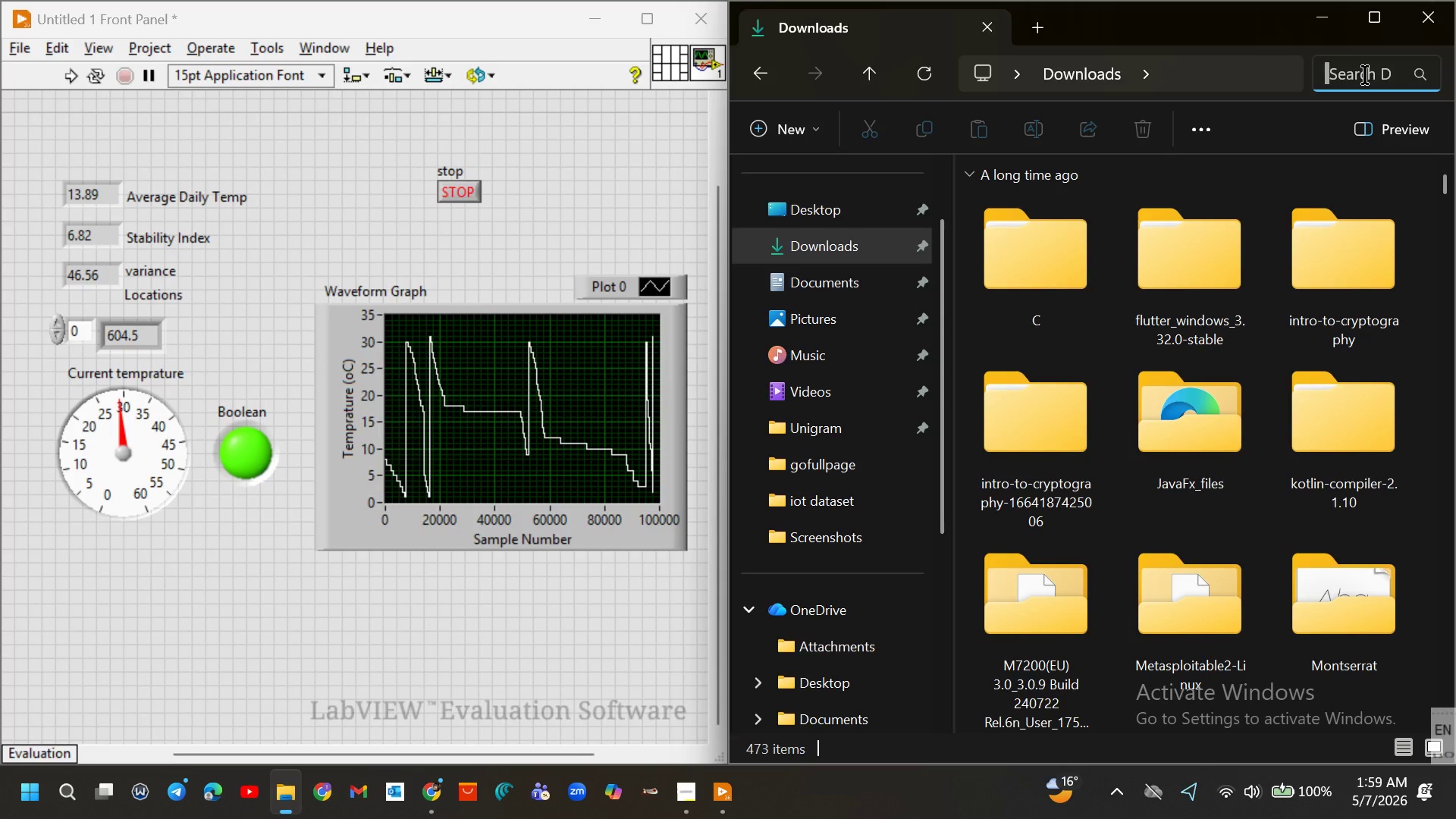 
type(it)
 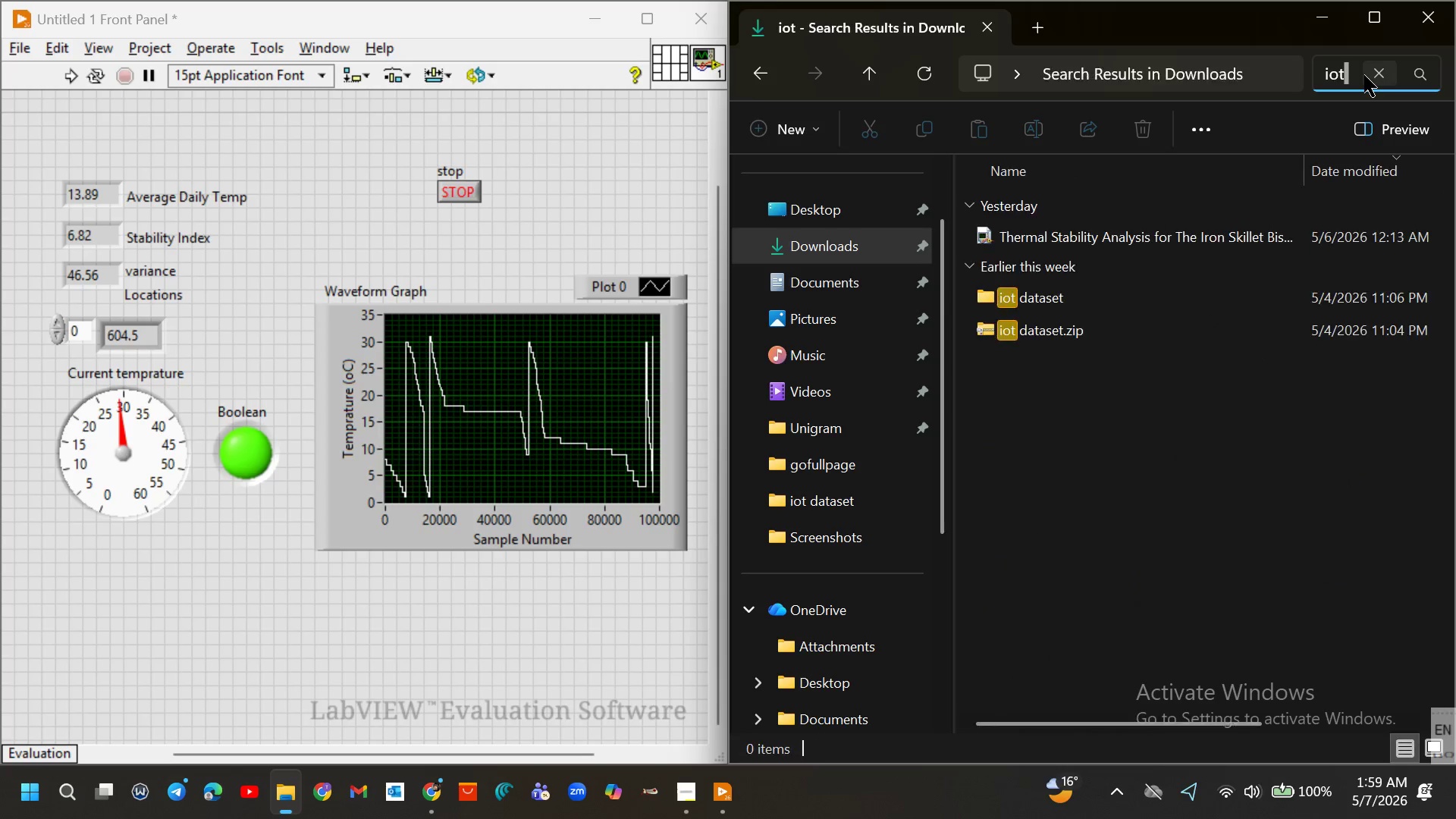 
left_click([1060, 301])
 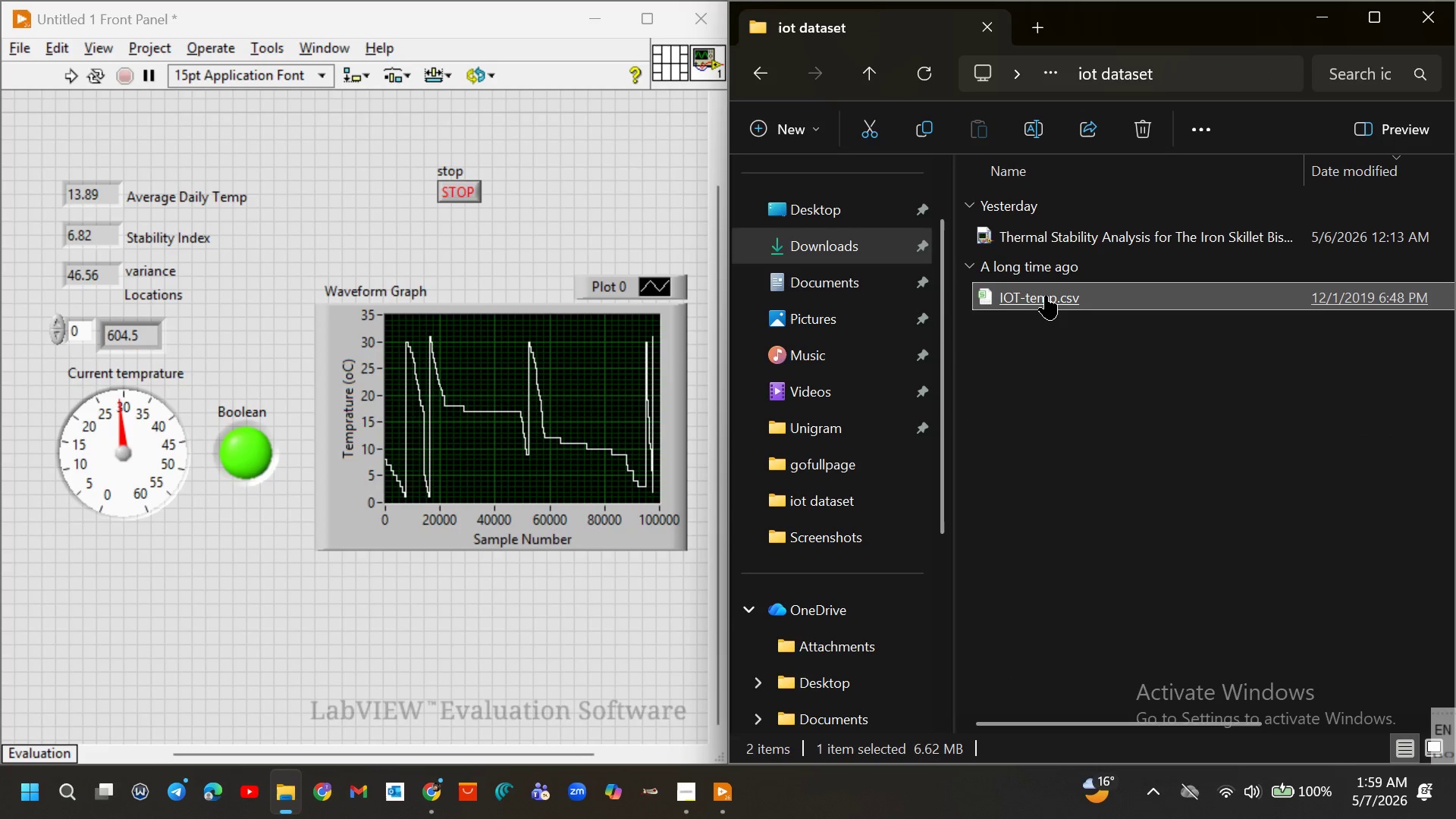 
left_click([1045, 296])
 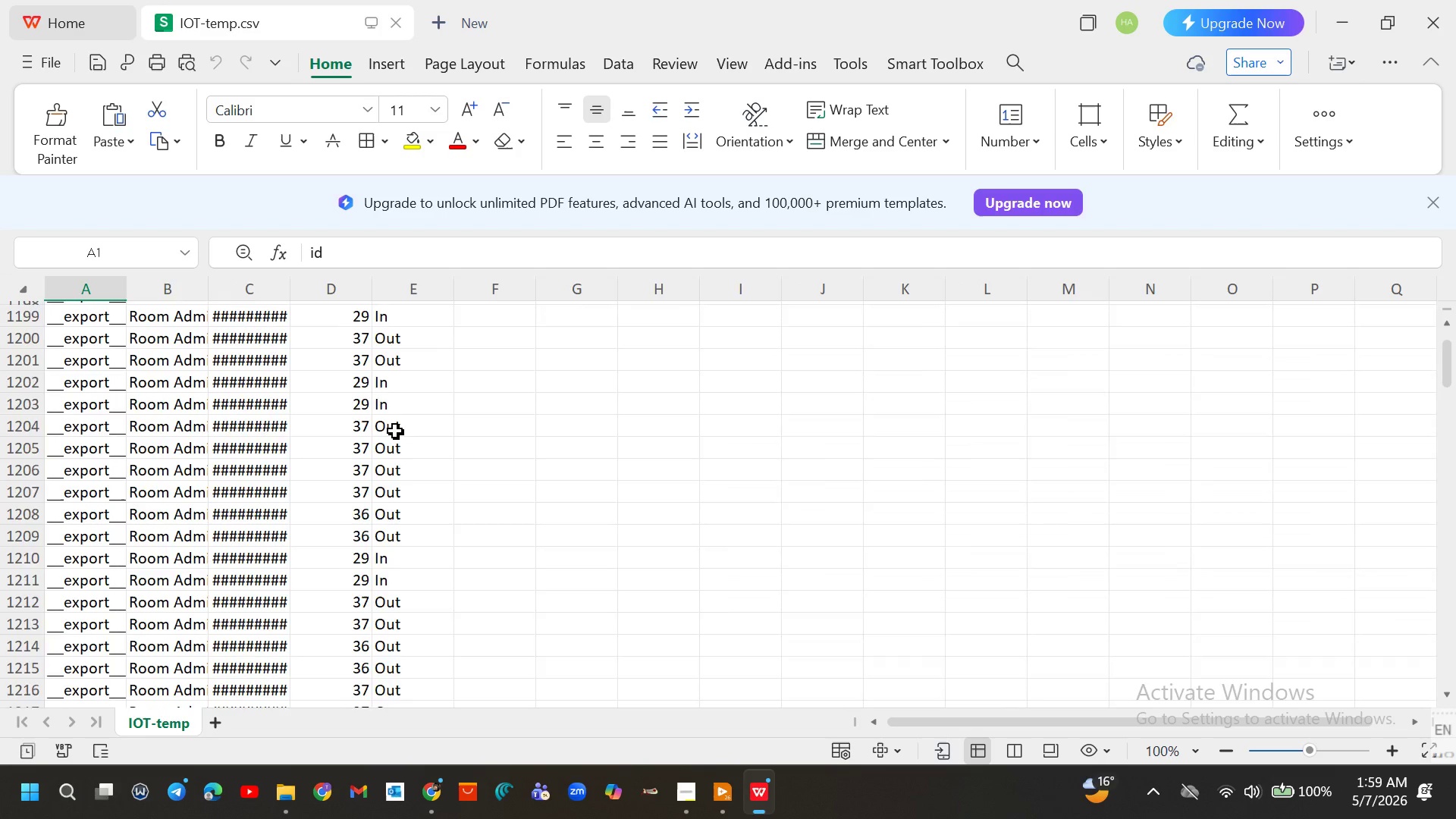 
wait(38.08)
 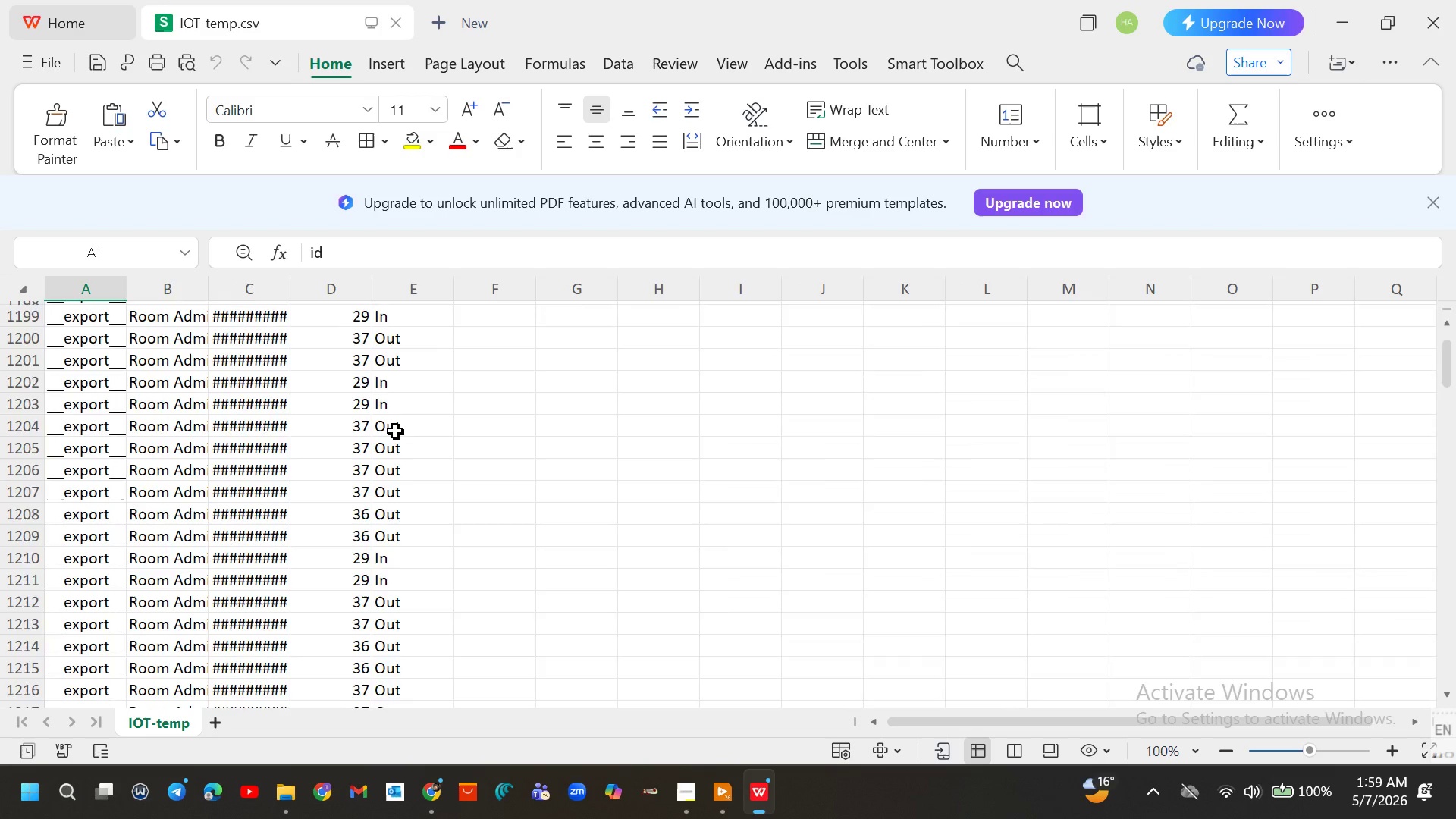 
left_click([1345, 17])
 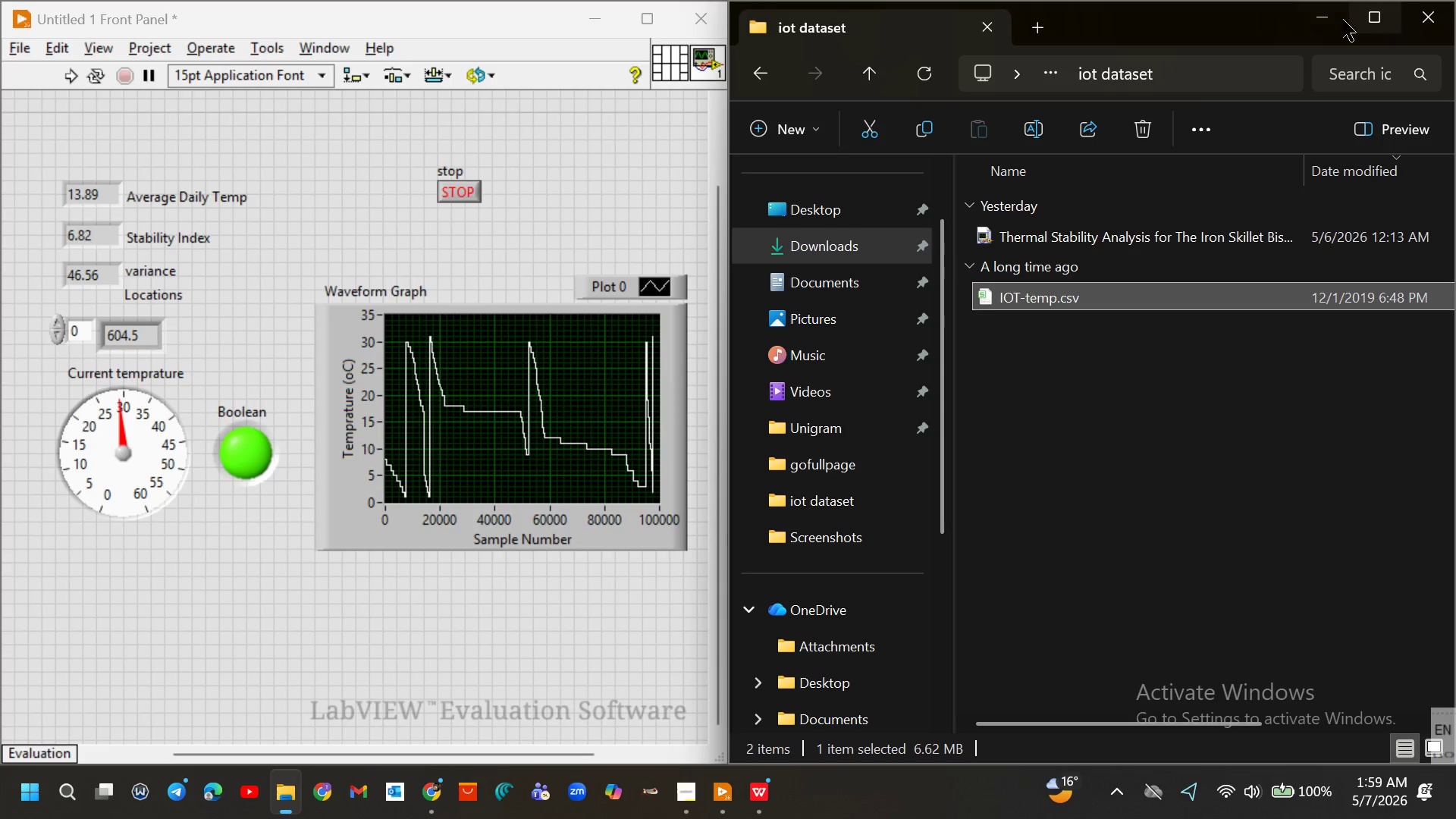 
left_click([1312, 15])
 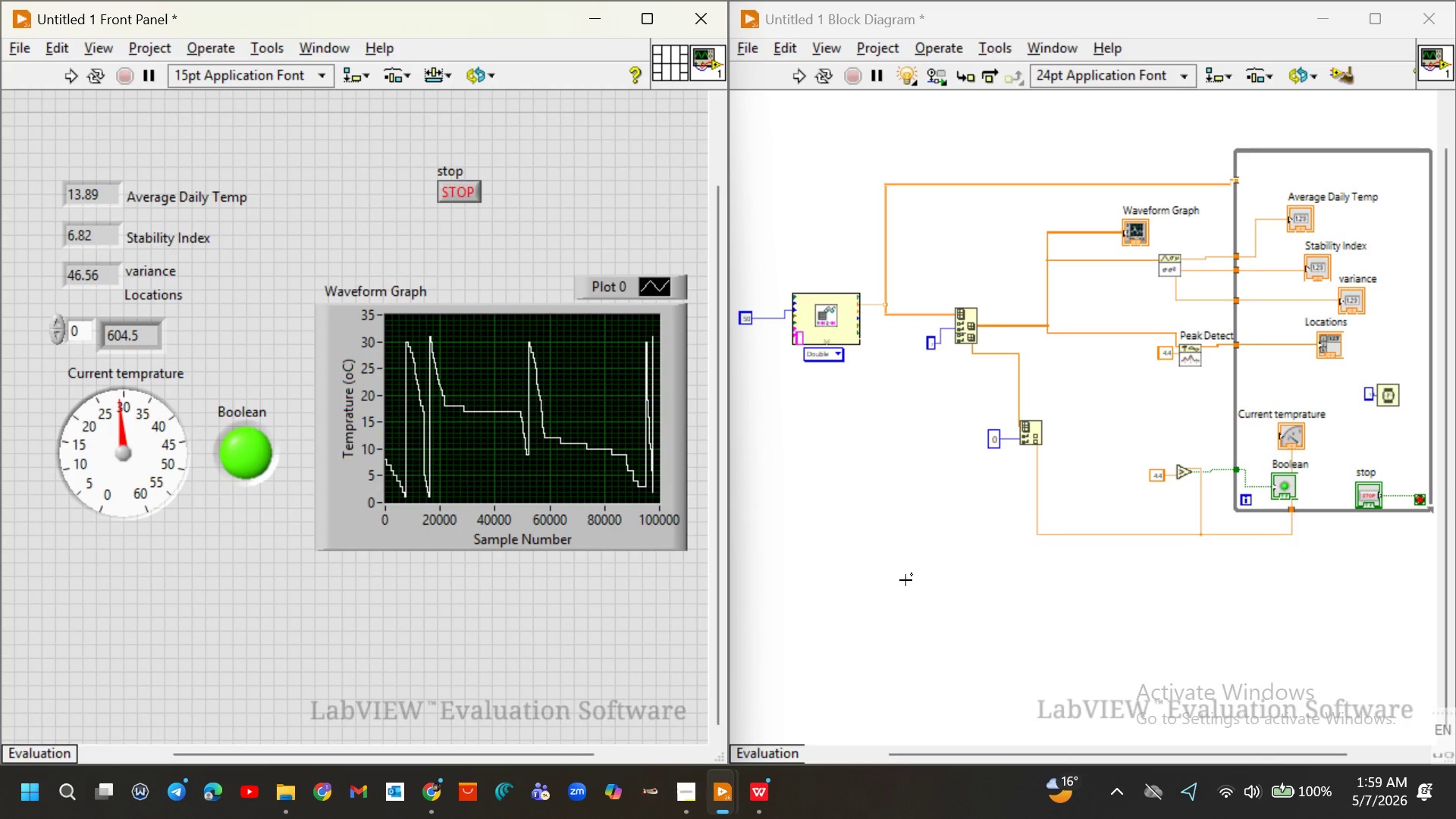 
scroll: coordinate [905, 580], scroll_direction: down, amount: 2.0
 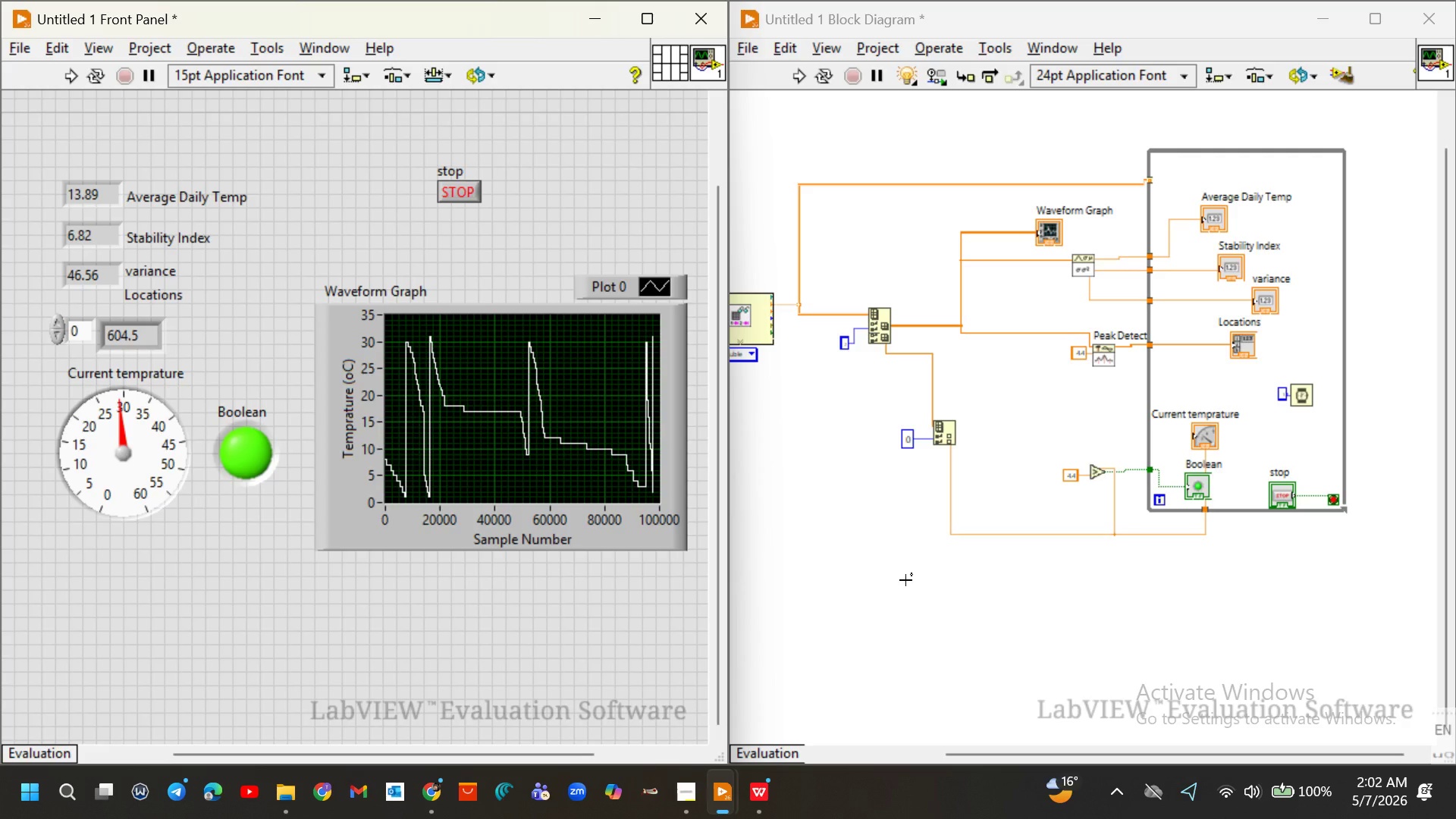 
wait(159.05)
 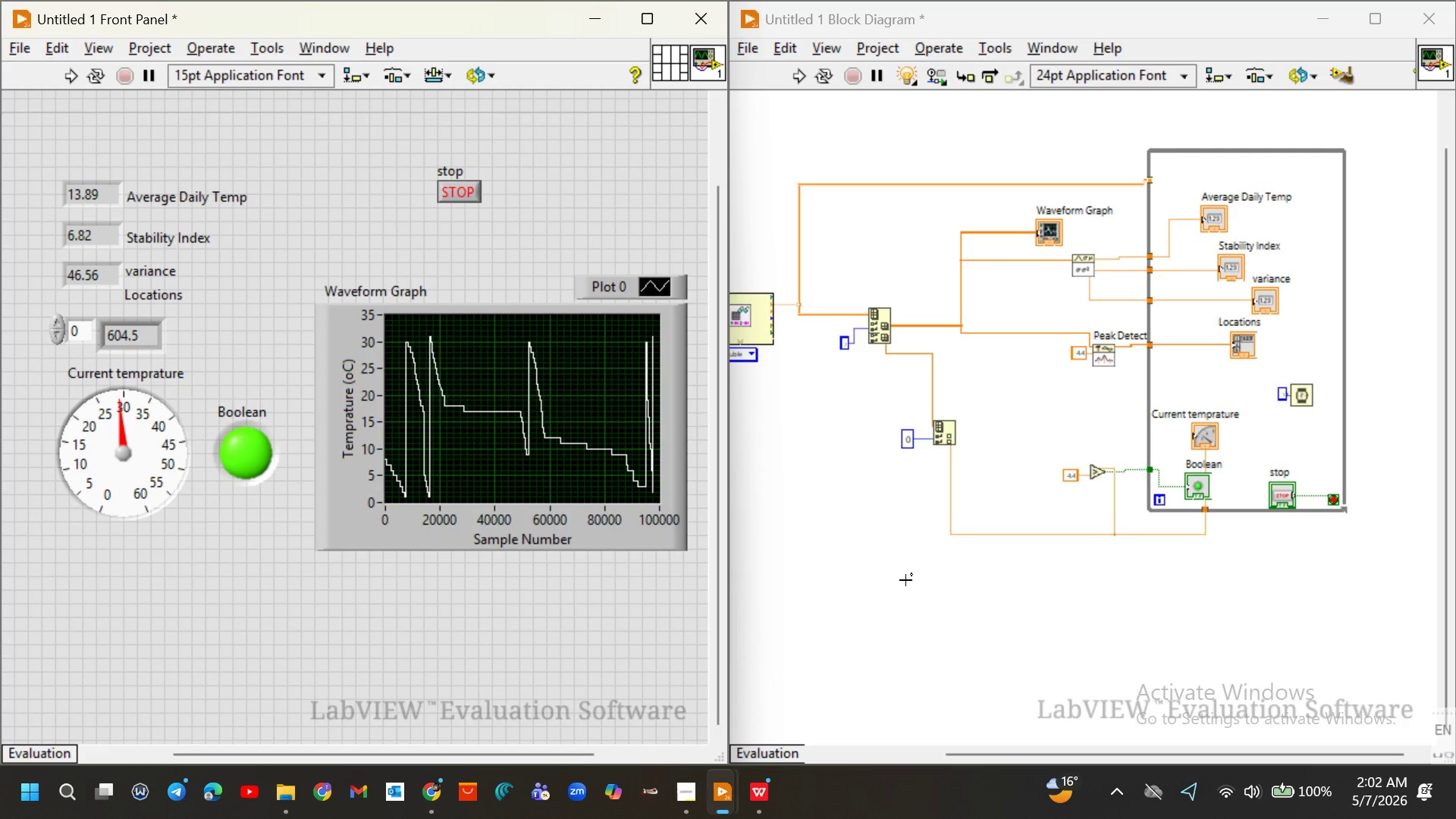 
right_click([1221, 149])
 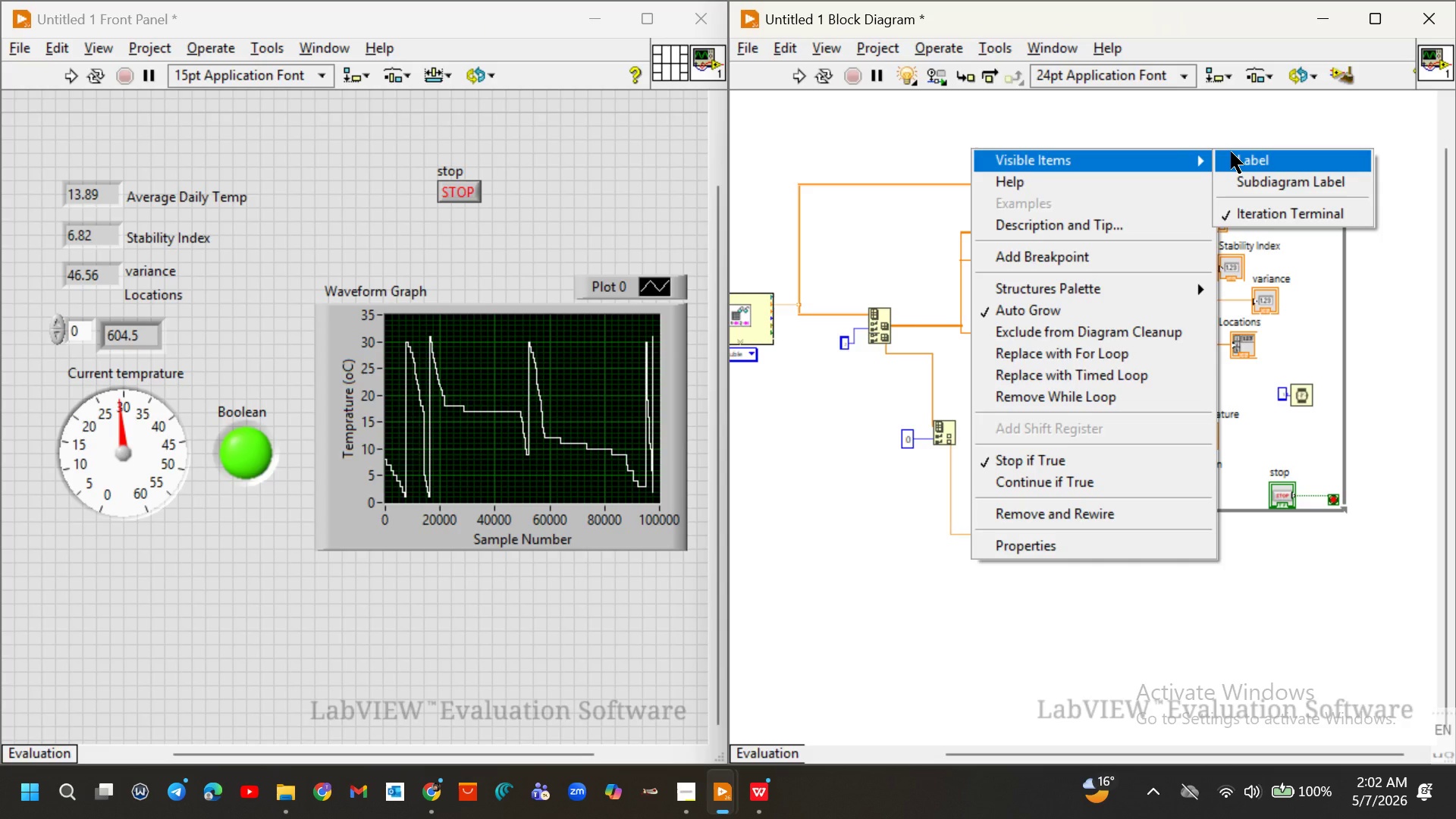 
left_click([1231, 152])
 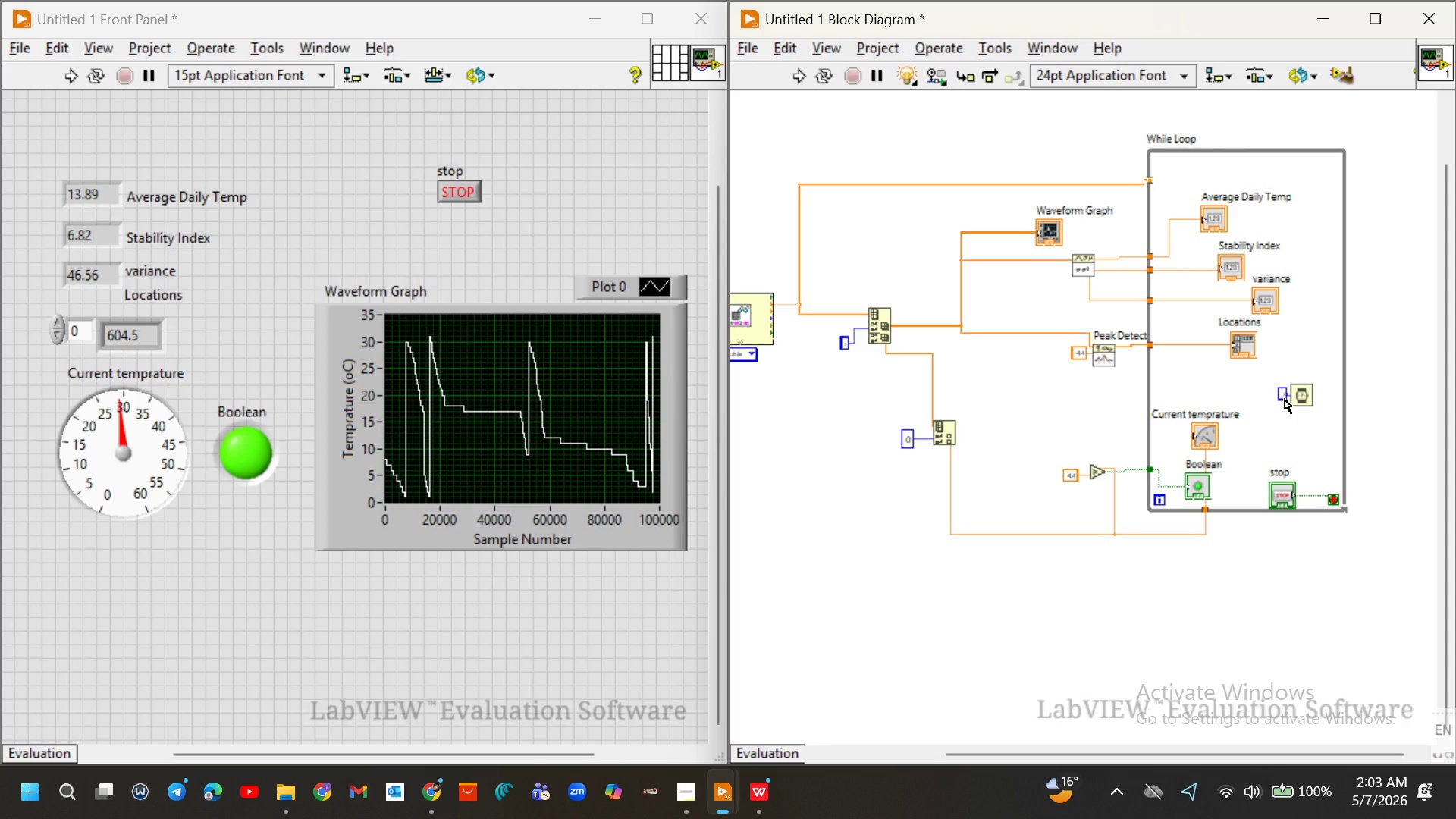 
wait(42.53)
 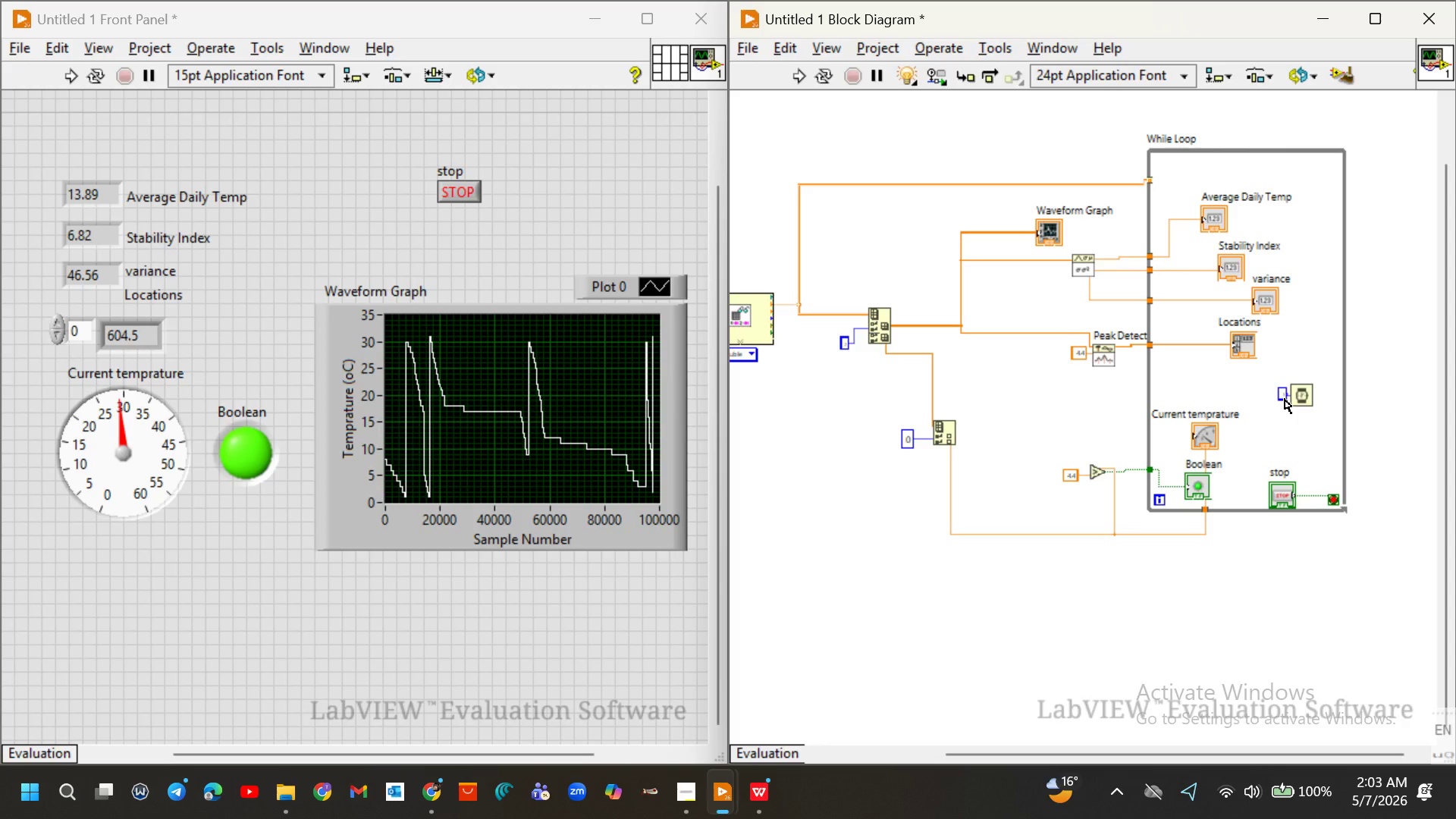 
left_click_drag(start_coordinate=[1197, 482], to_coordinate=[1183, 478])
 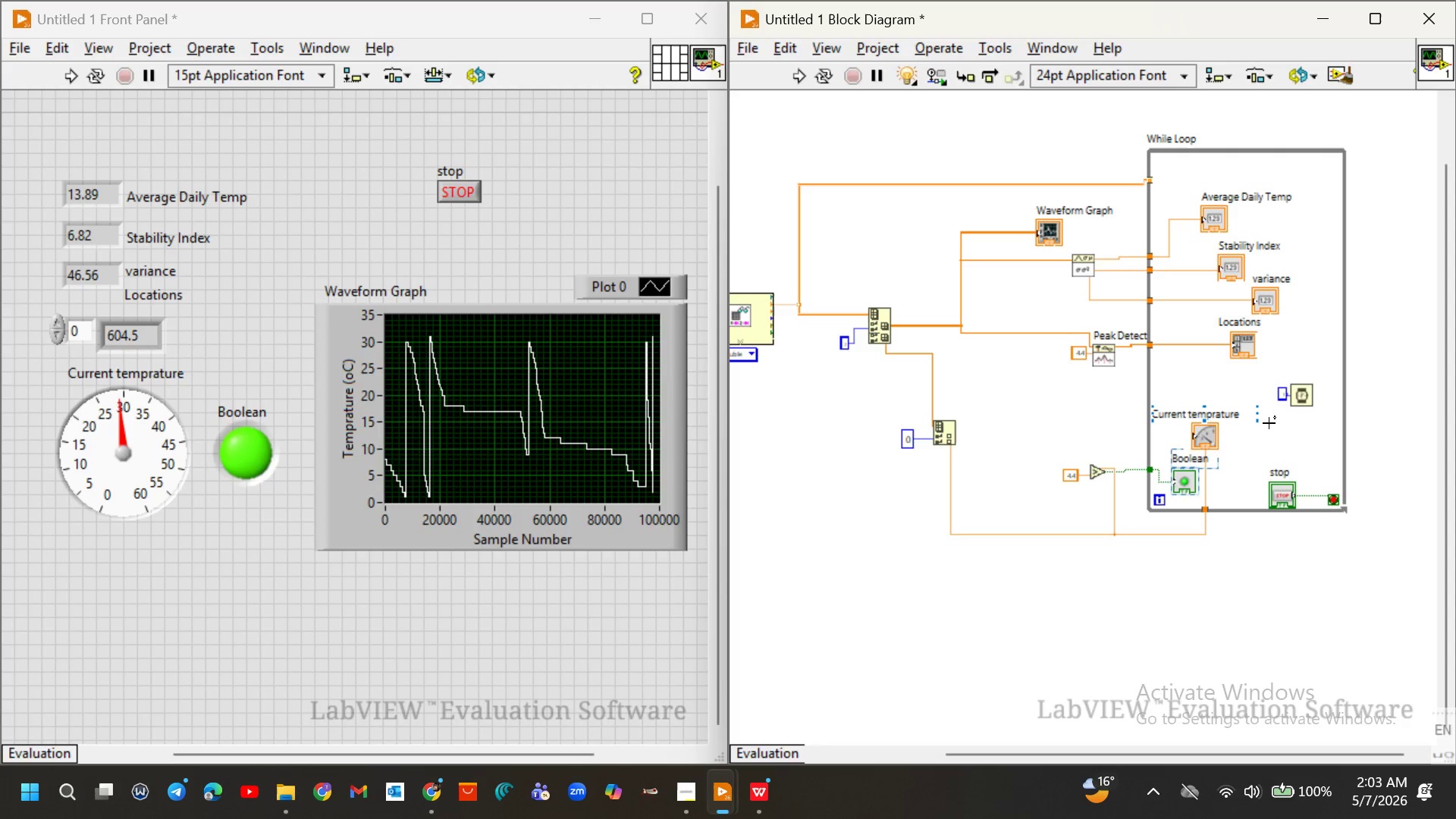 
left_click([1271, 425])
 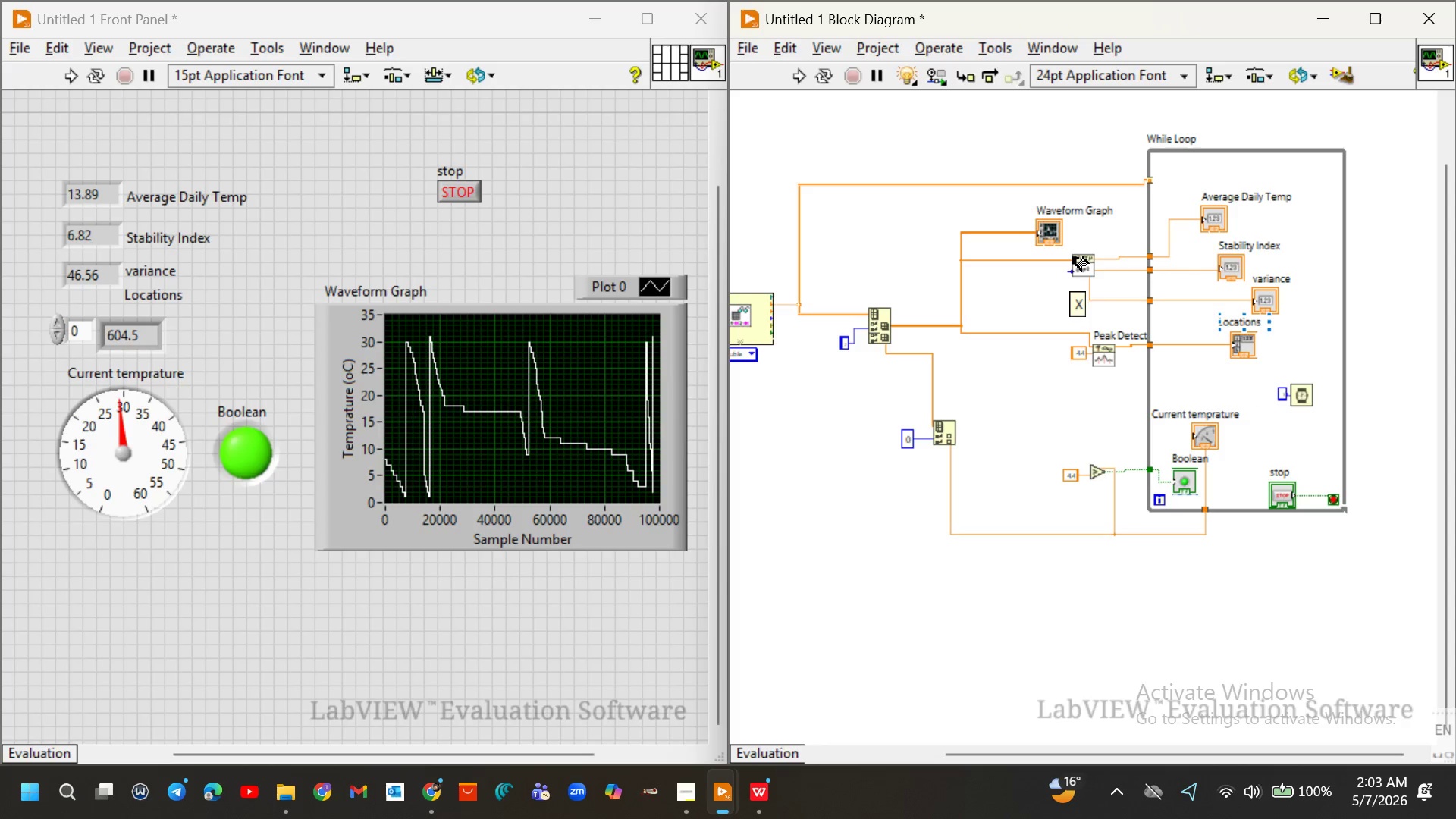 
scroll: coordinate [1000, 381], scroll_direction: none, amount: 0.0
 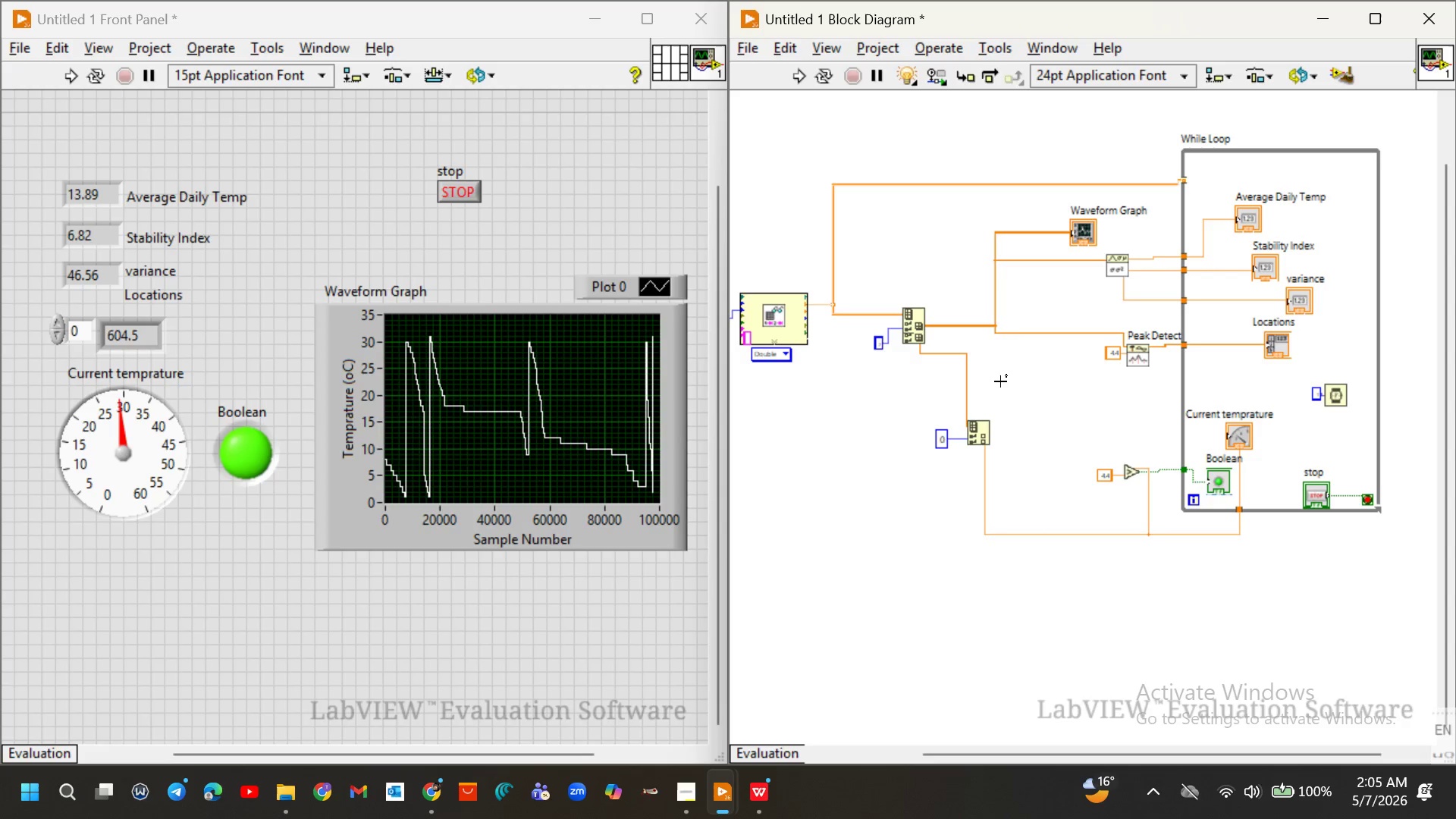 
wait(106.3)
 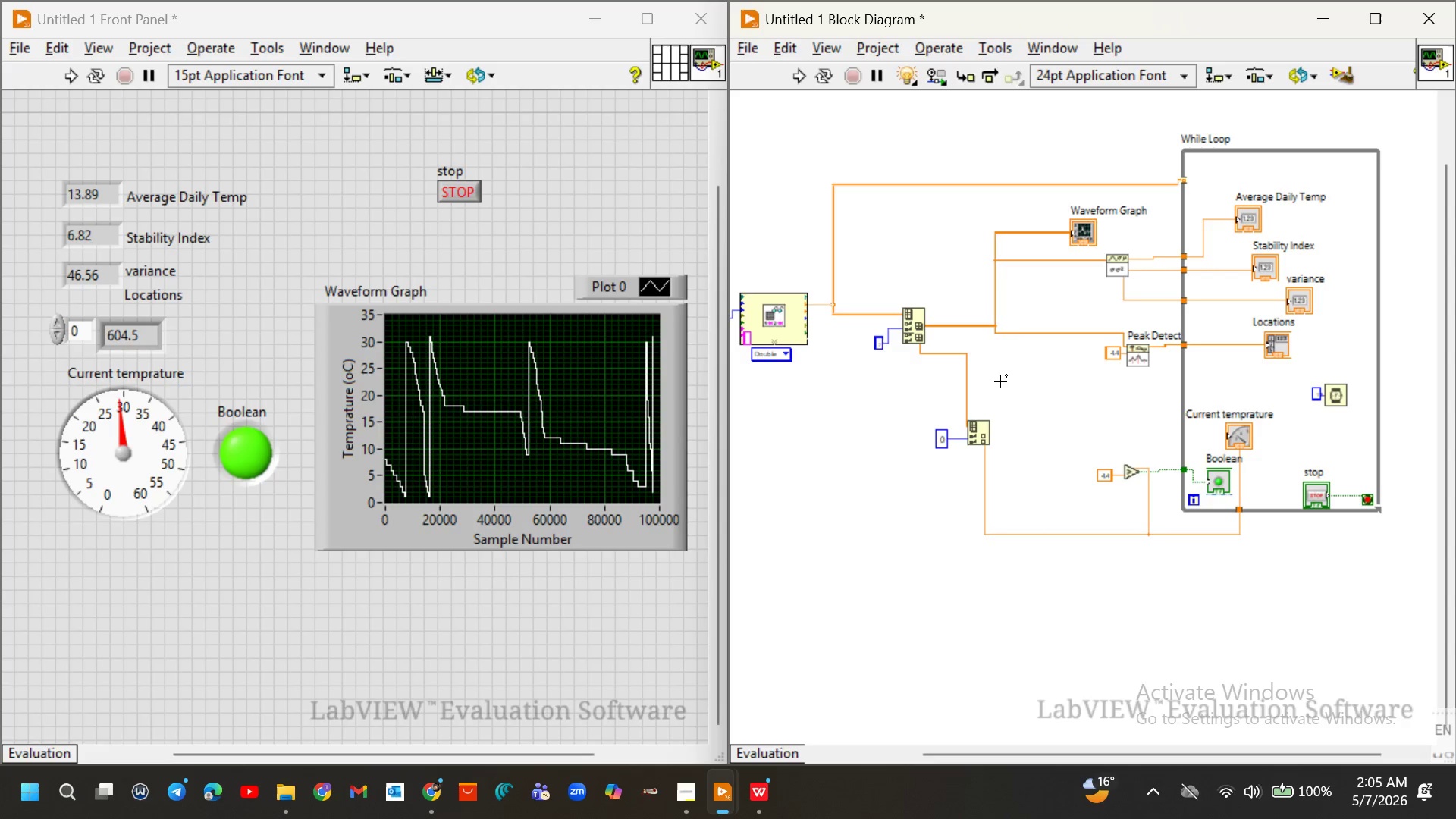 
scroll: coordinate [860, 271], scroll_direction: up, amount: 7.0
 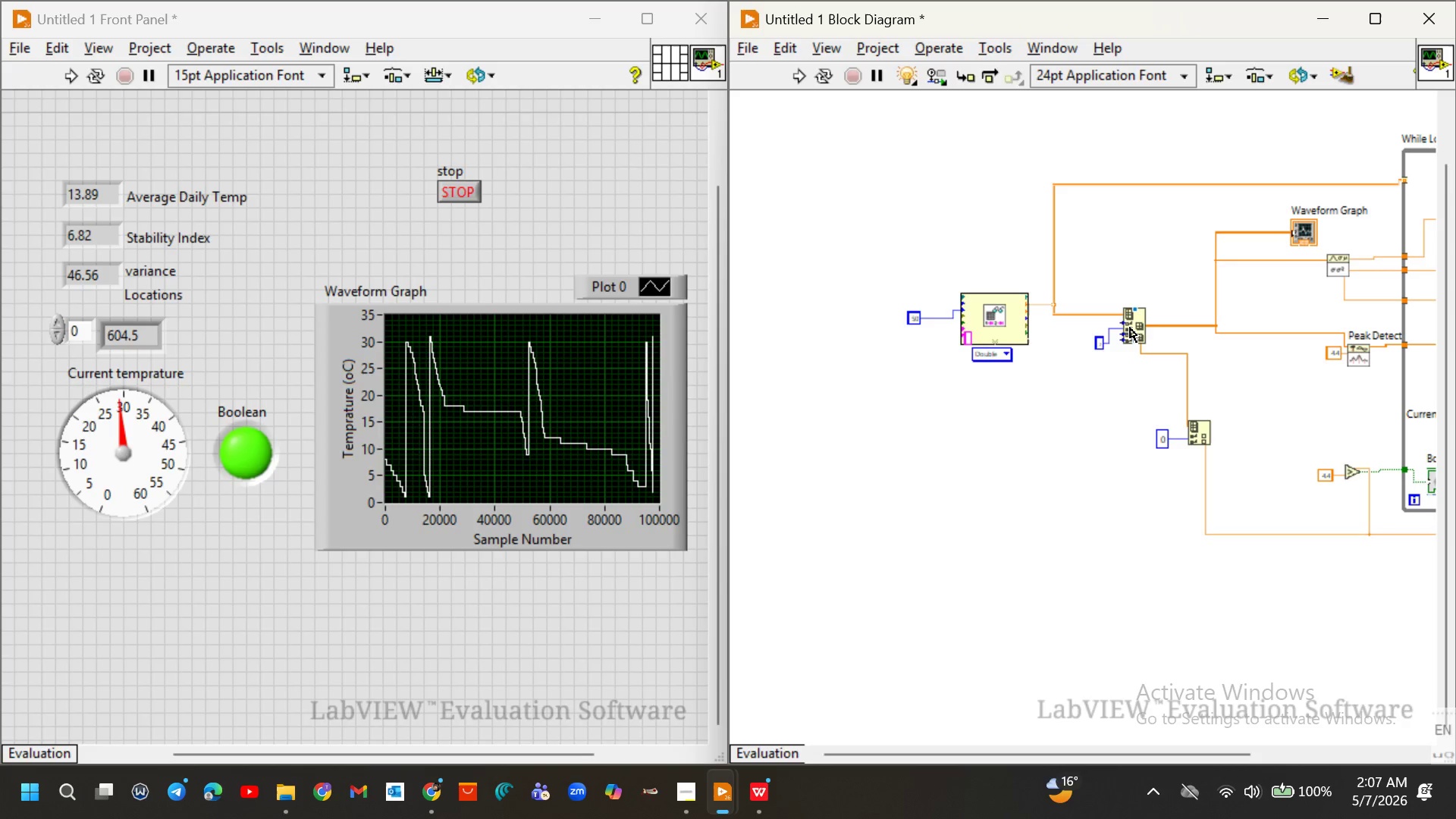 
wait(144.04)
 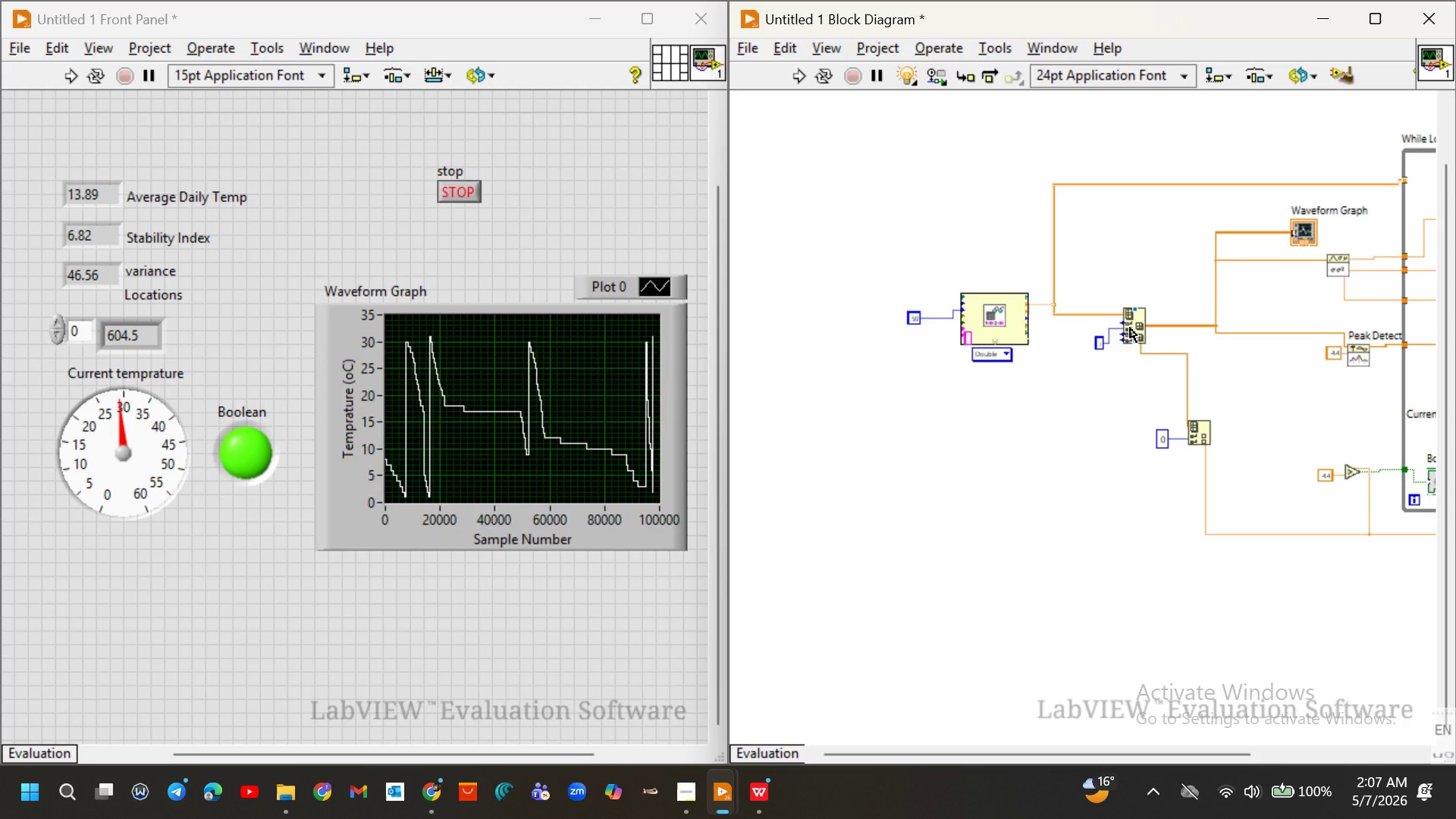 
hold_key(key=ControlLeft, duration=0.36)
scroll: coordinate [1195, 431], scroll_direction: down, amount: 9.0
 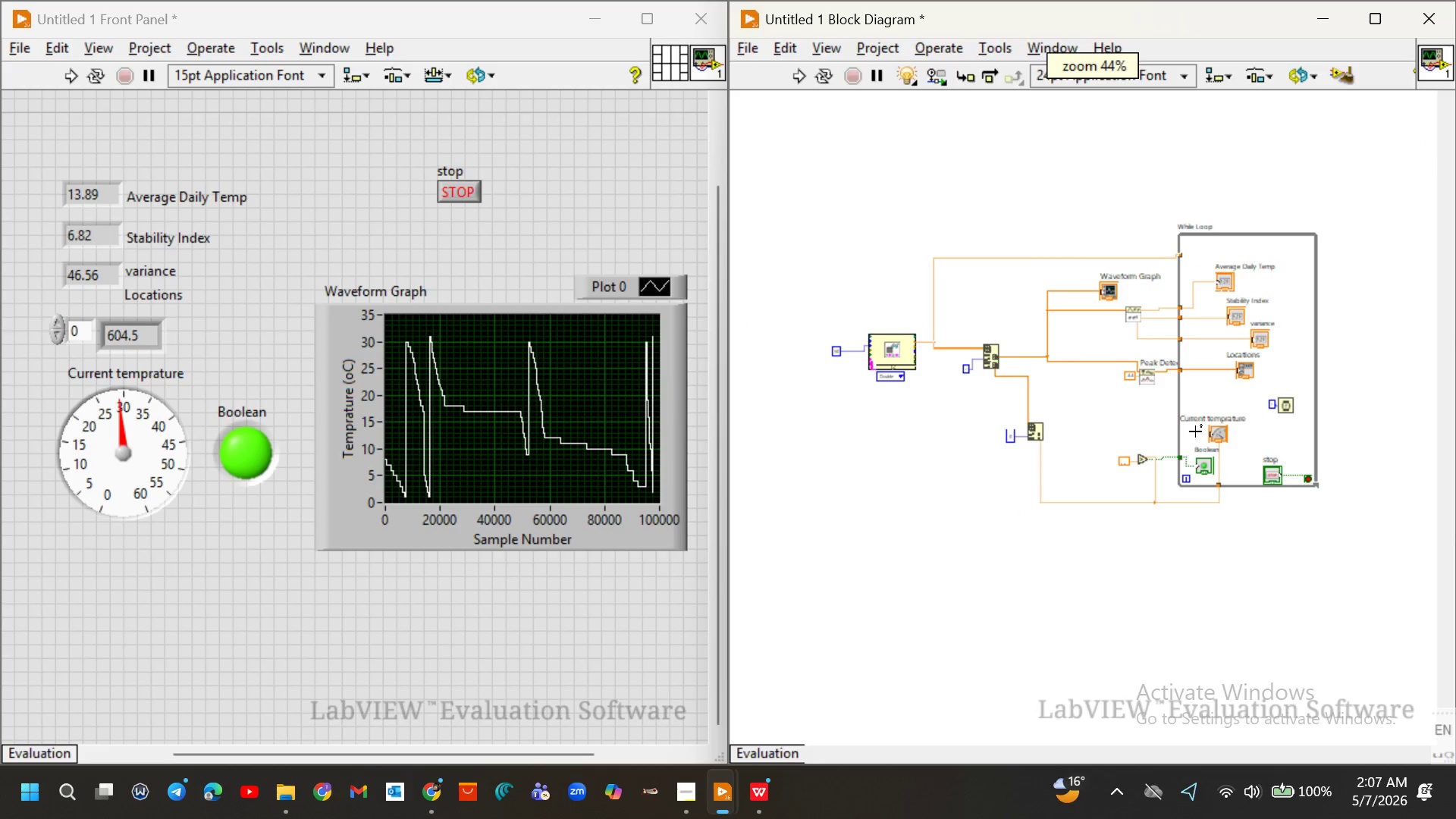 
wait(19.02)
 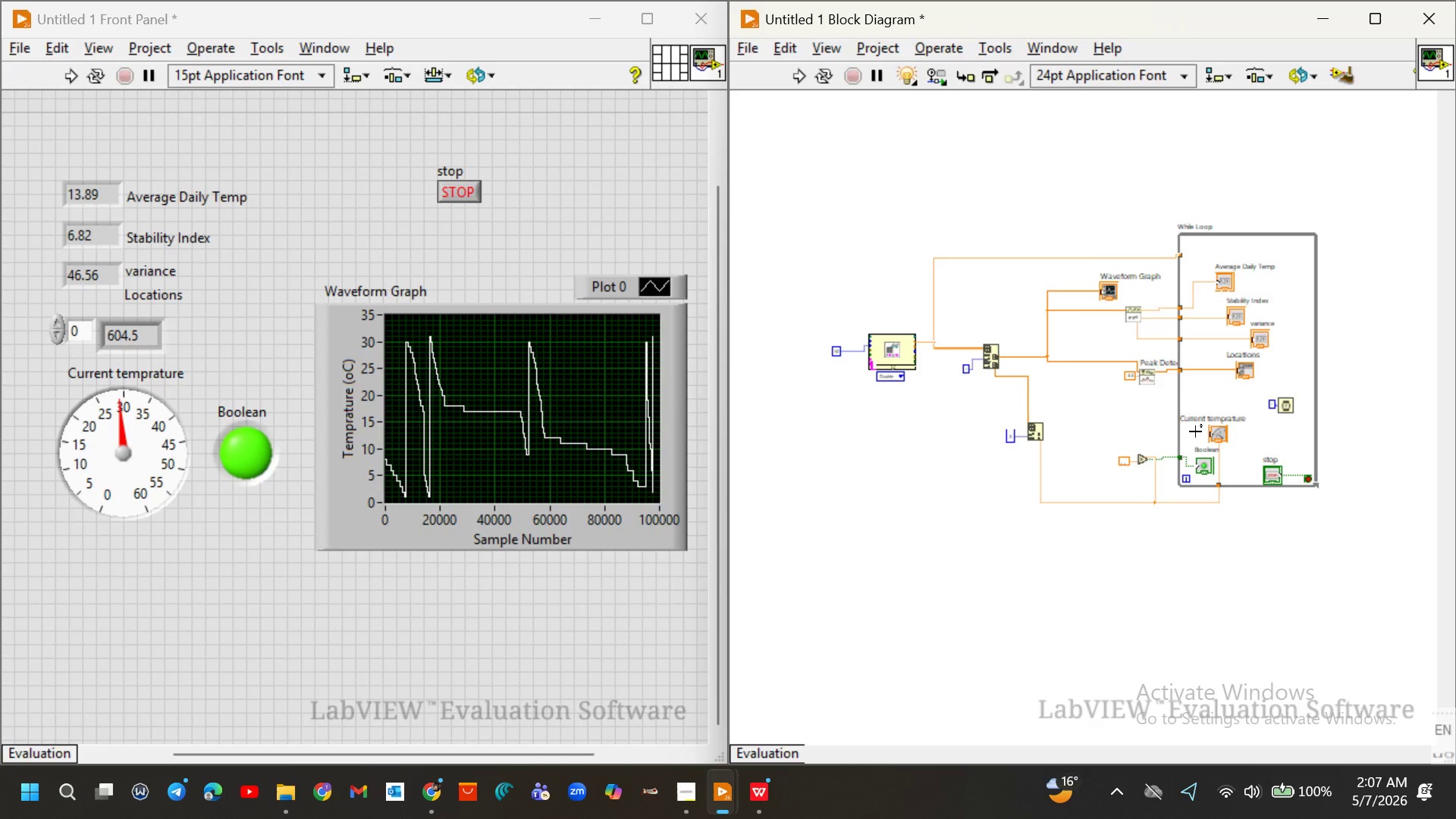 
key(Control+ControlLeft)
 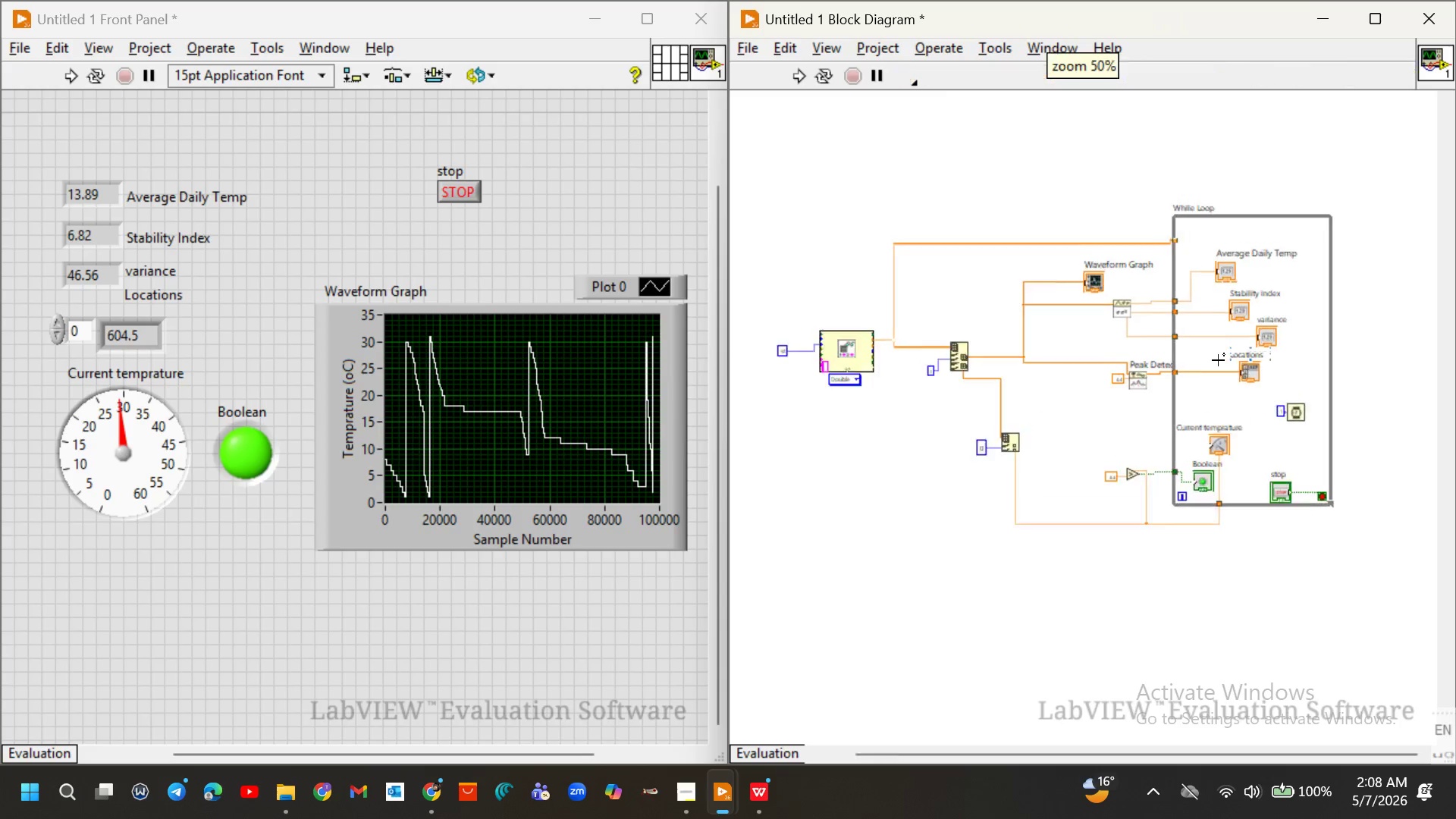 
scroll: coordinate [1218, 360], scroll_direction: up, amount: 2.0
 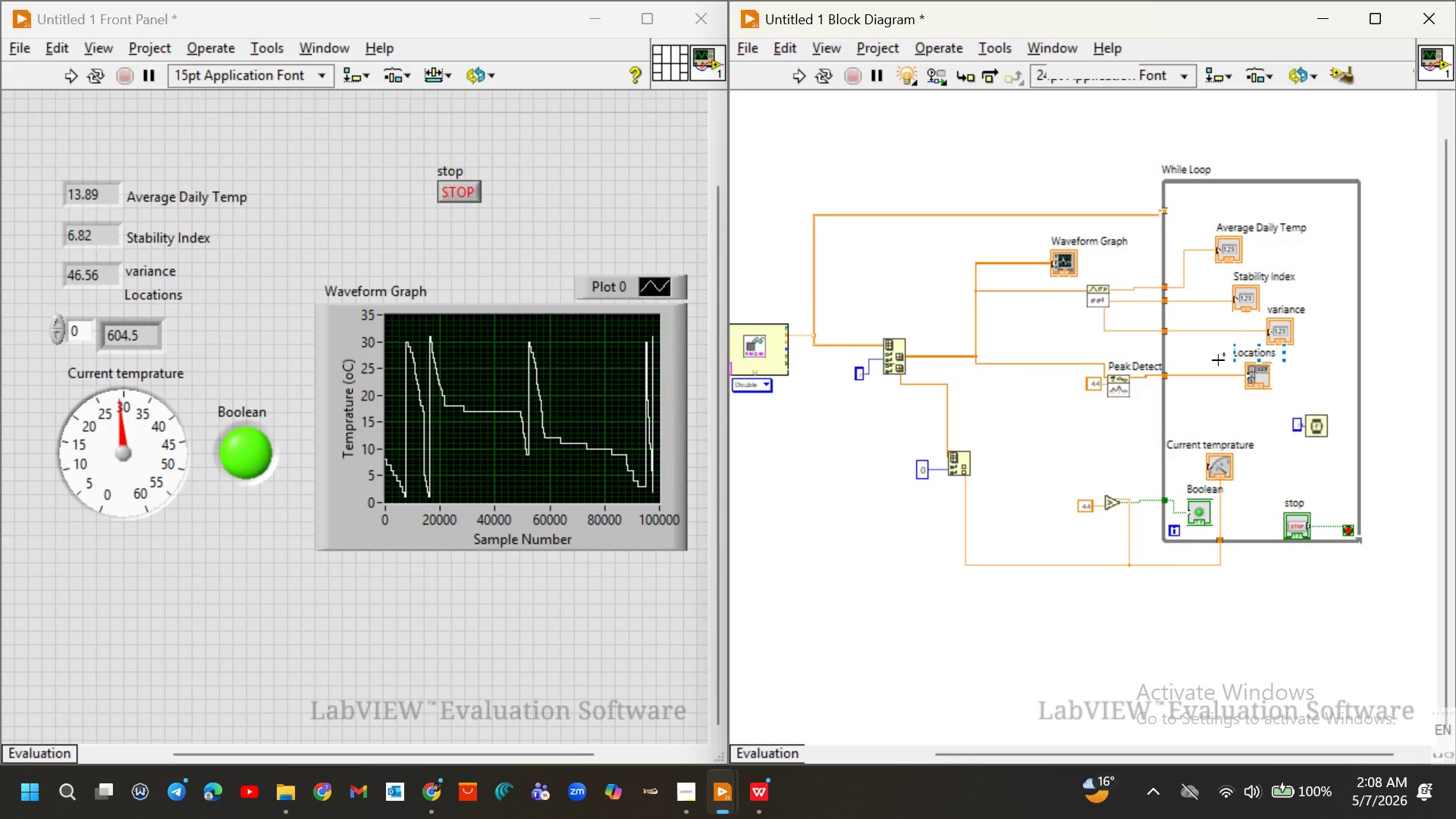 
key(Control+ControlLeft)
 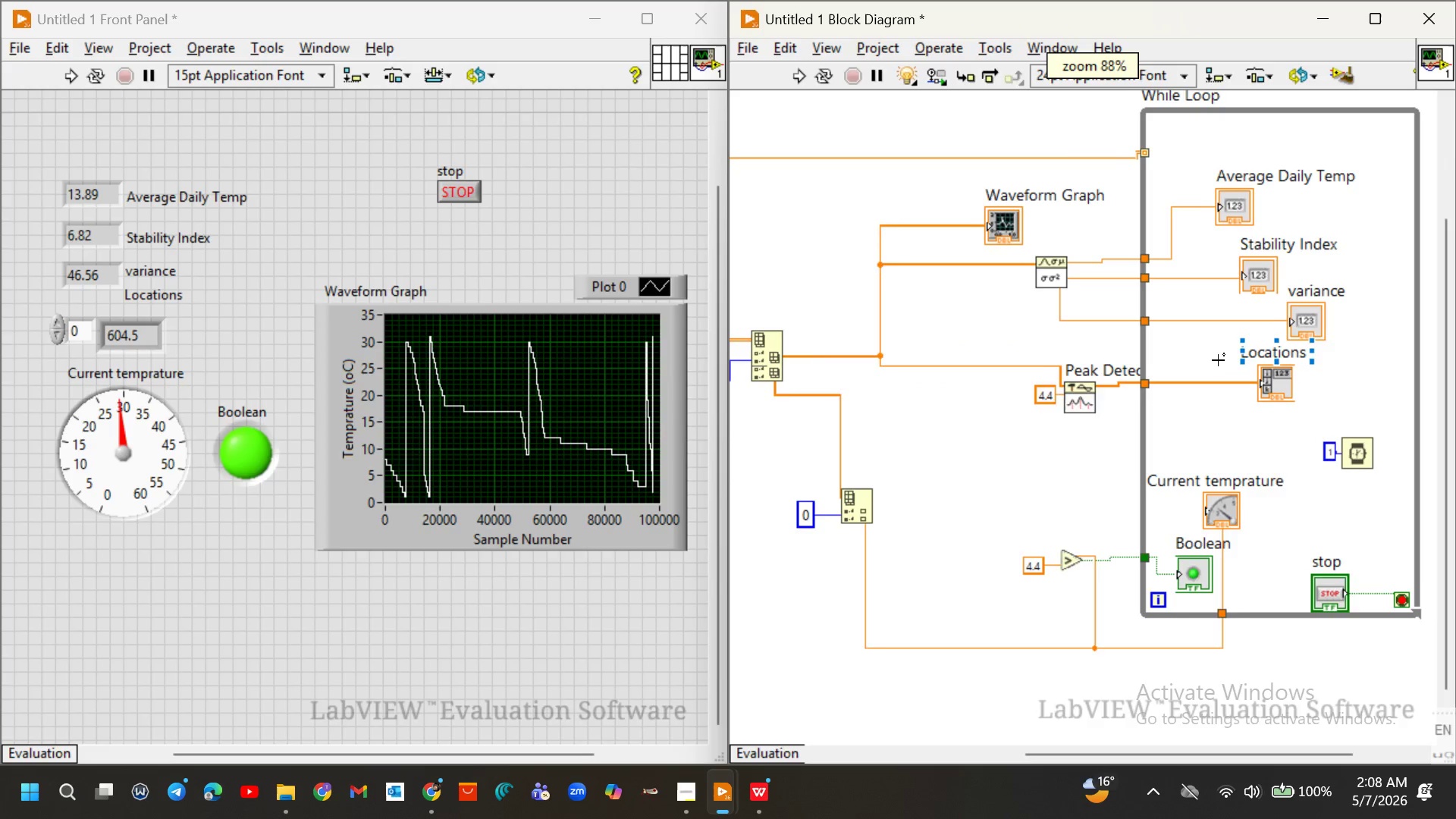 
scroll: coordinate [1218, 360], scroll_direction: none, amount: 0.0
 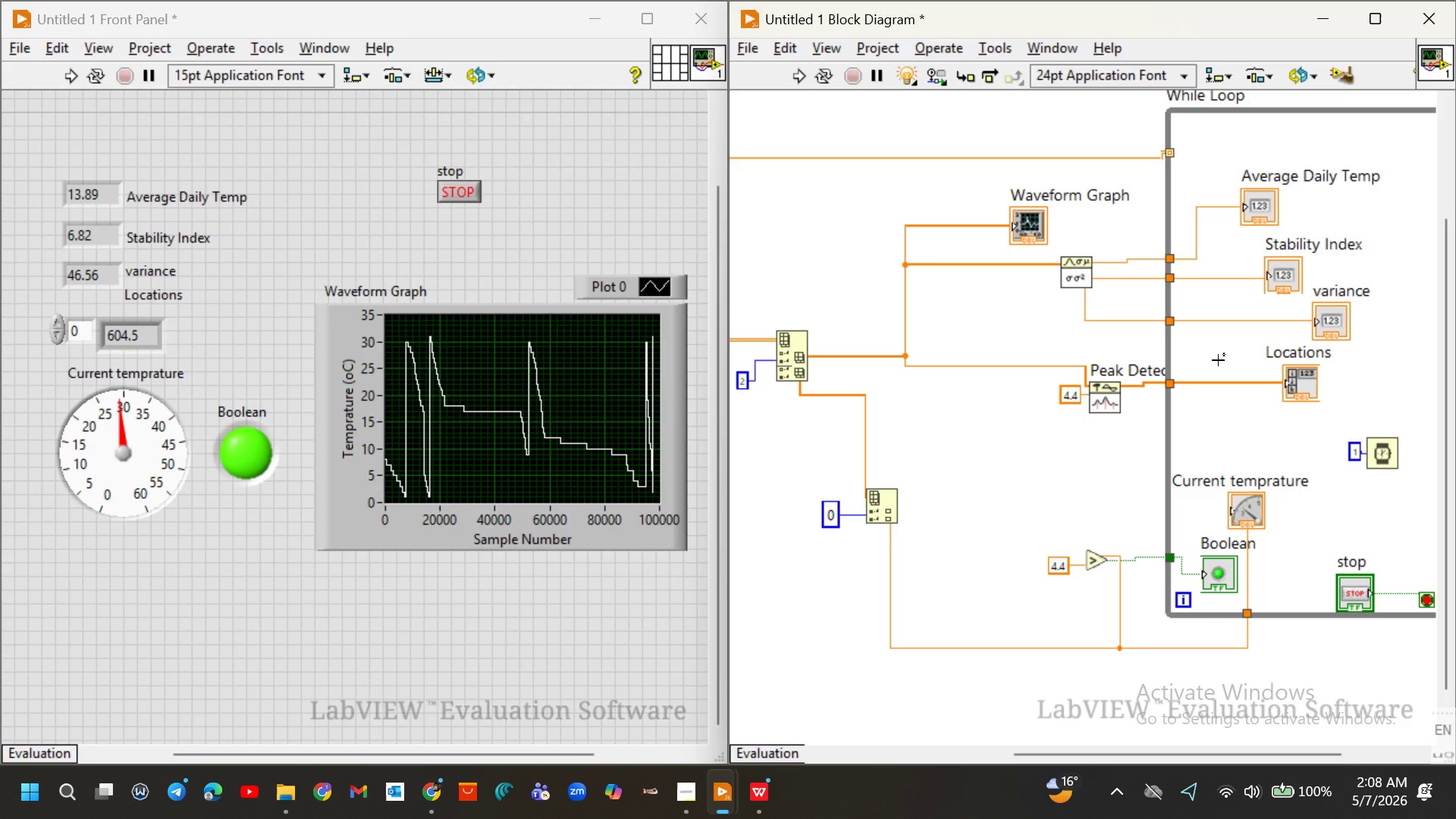 
wait(32.12)
 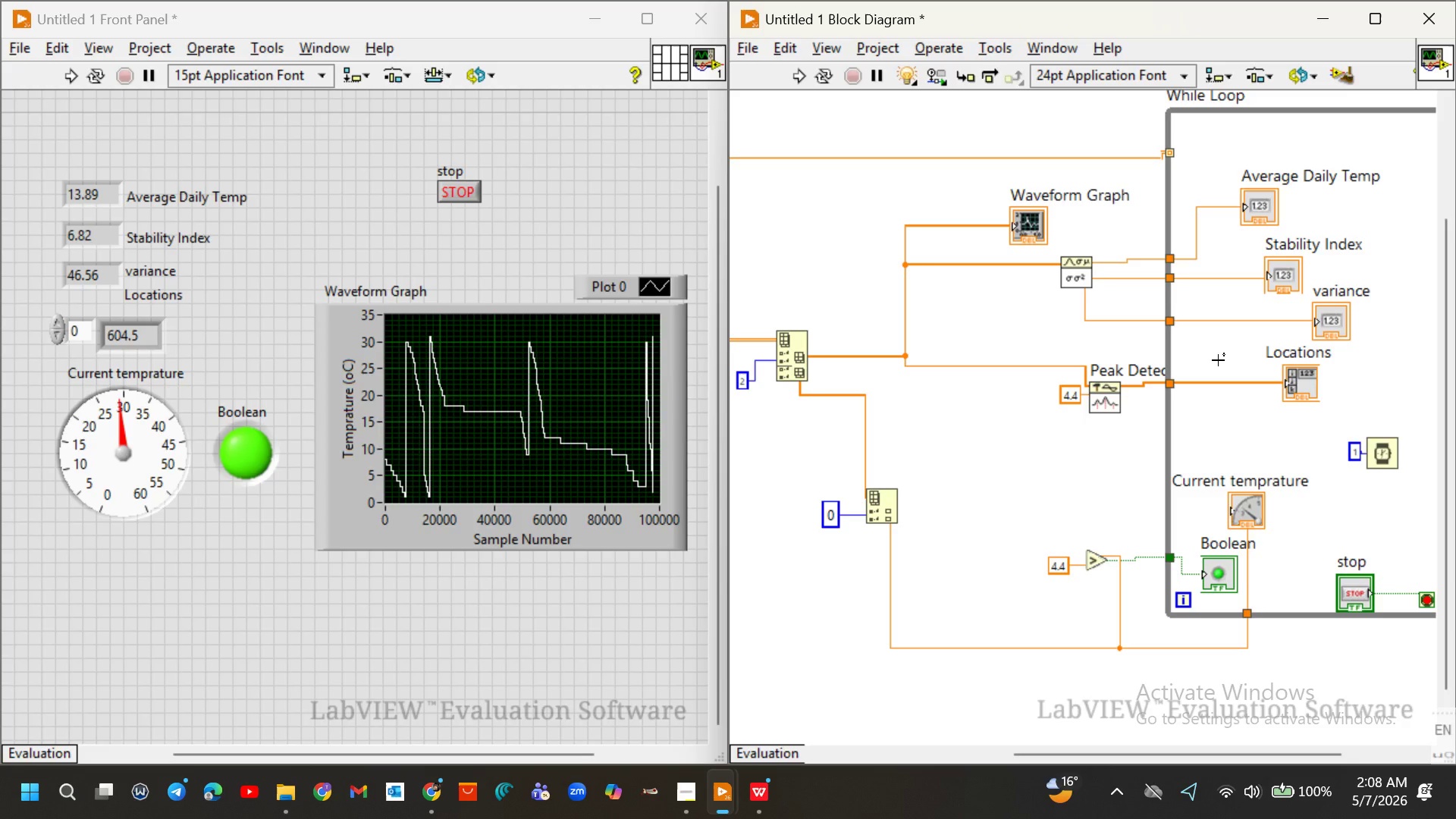 
scroll: coordinate [1097, 325], scroll_direction: up, amount: 8.0
 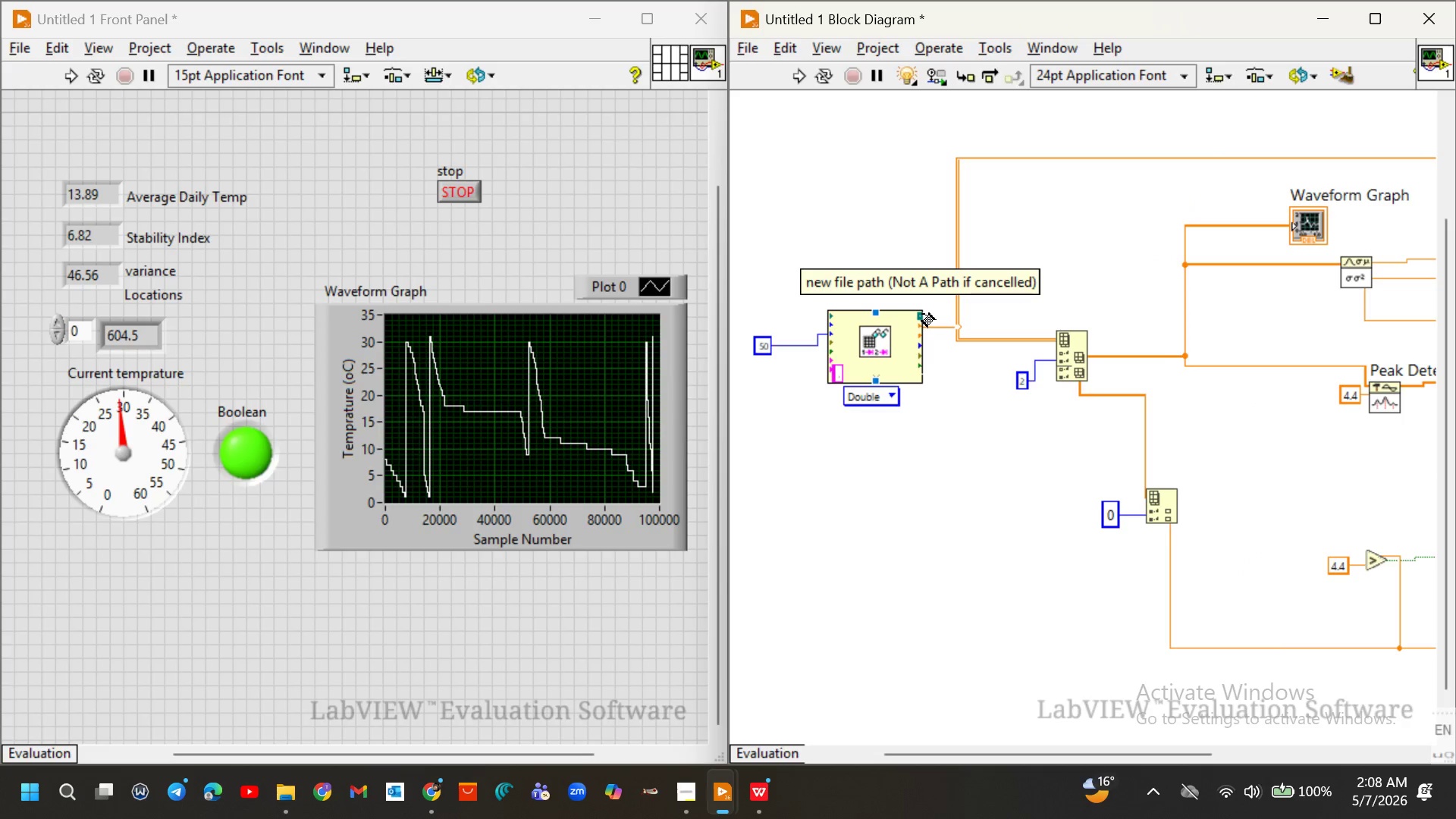 
right_click([922, 314])
 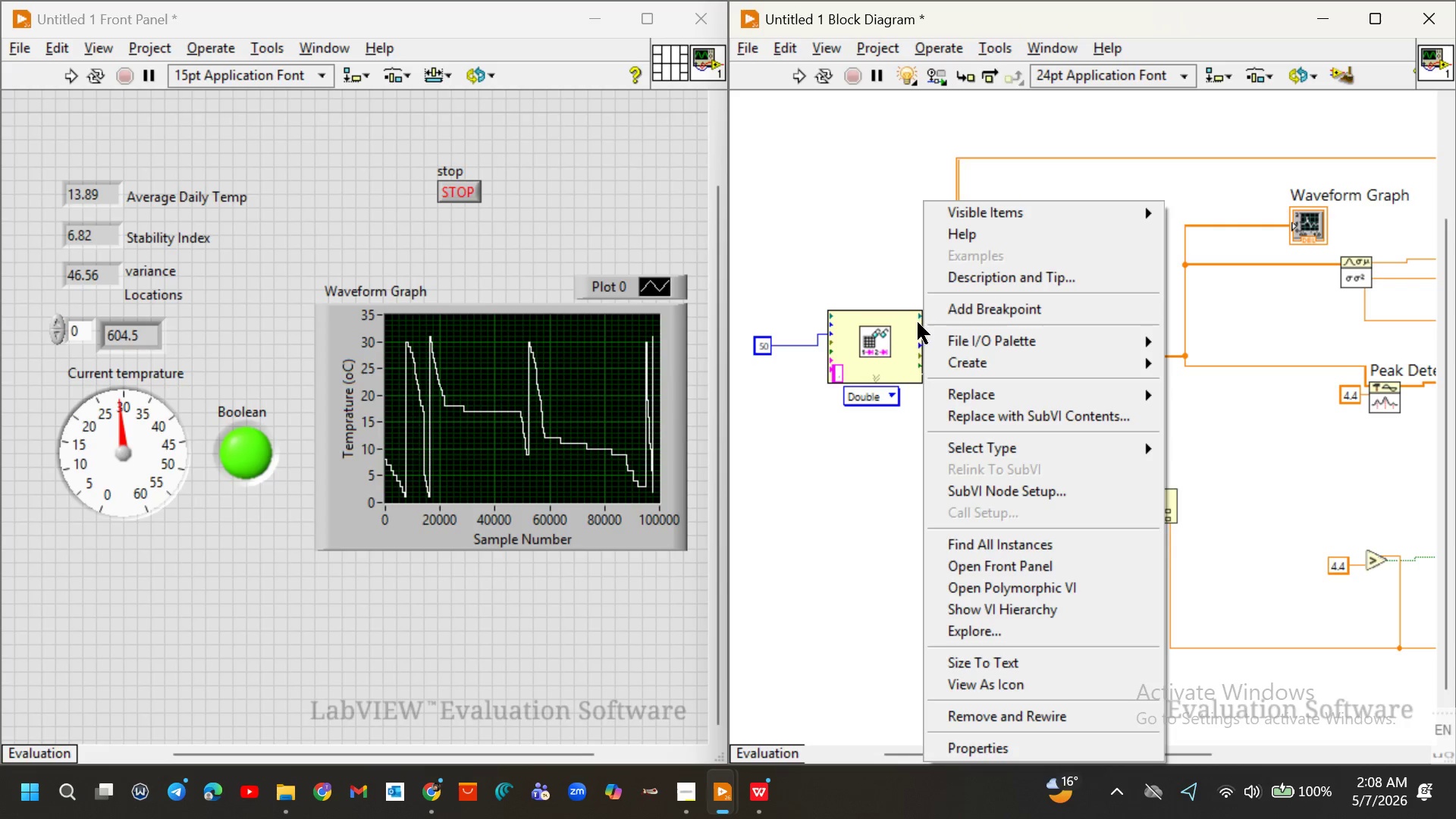 
wait(9.23)
 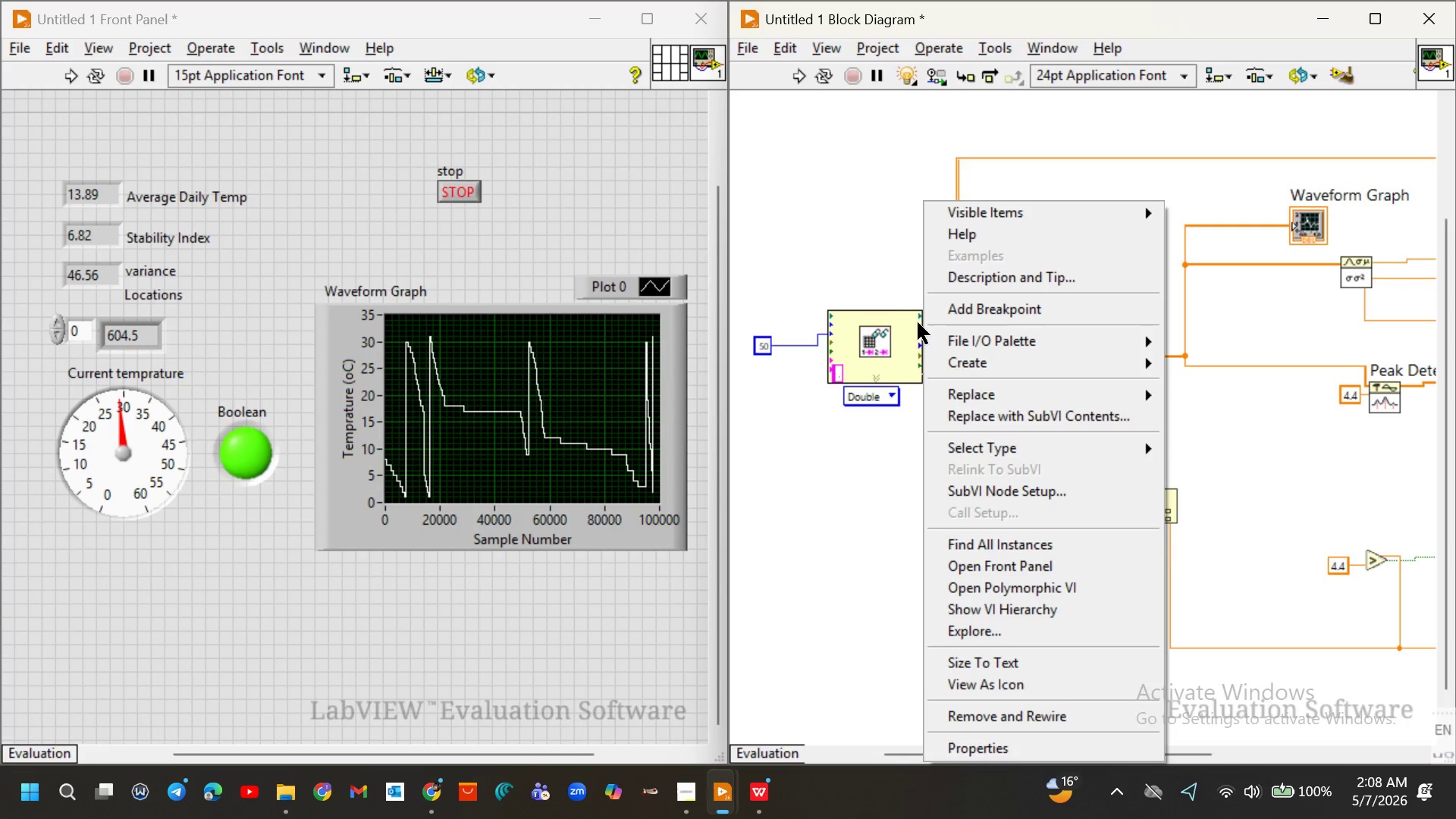 
scroll: coordinate [993, 646], scroll_direction: down, amount: 2.0
 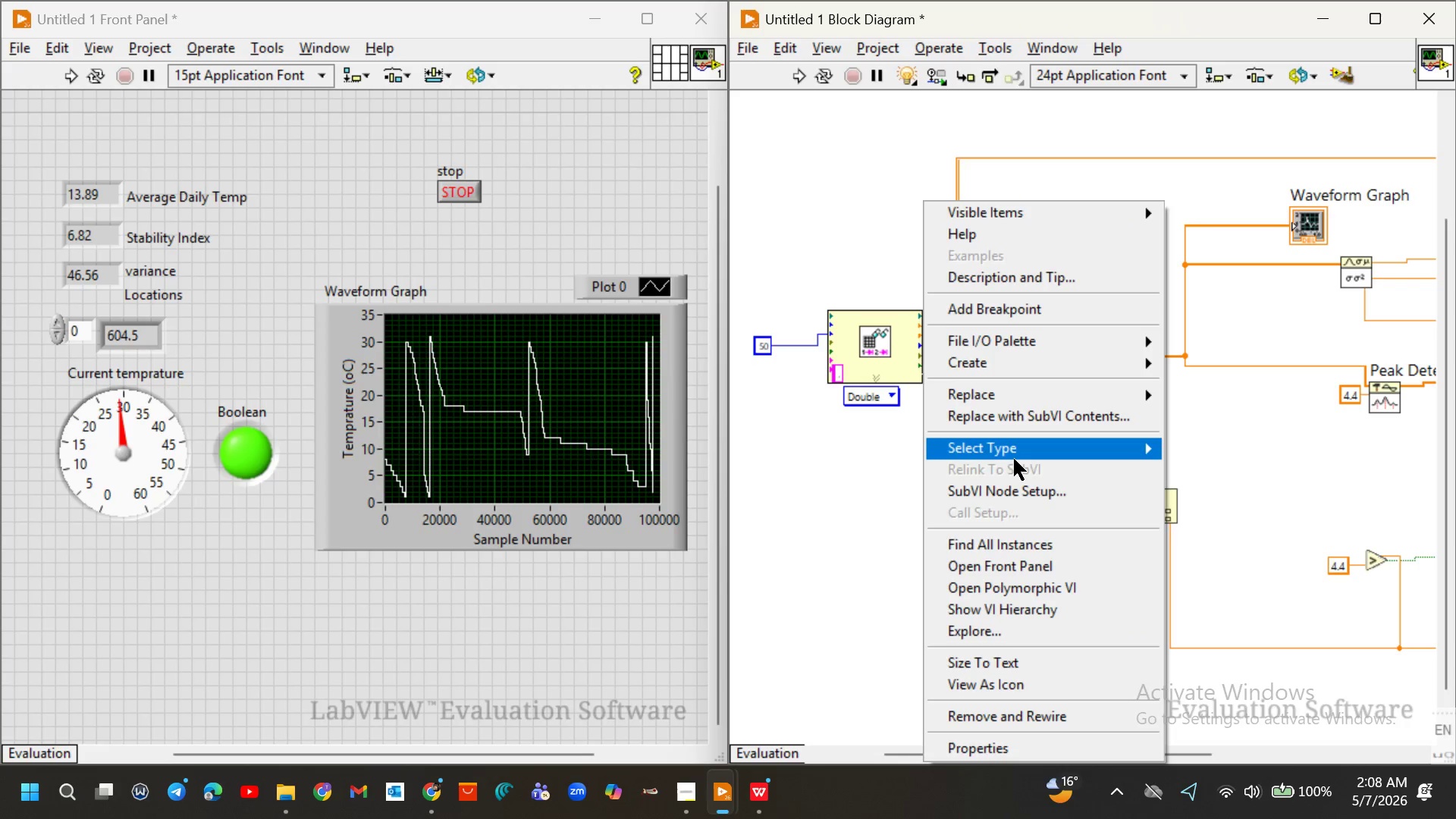 
mouse_move([1006, 361])
 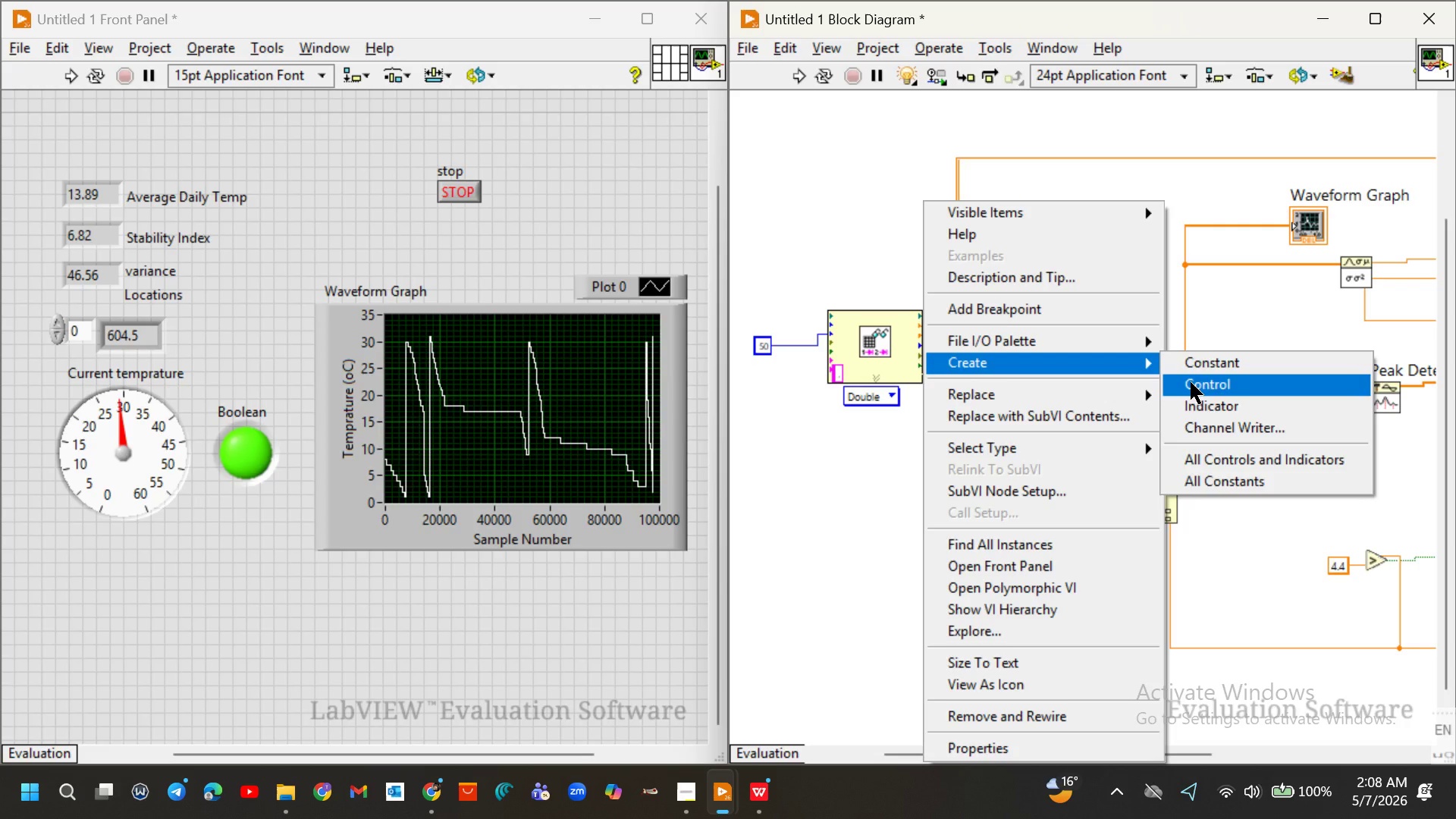 
left_click([1191, 382])
 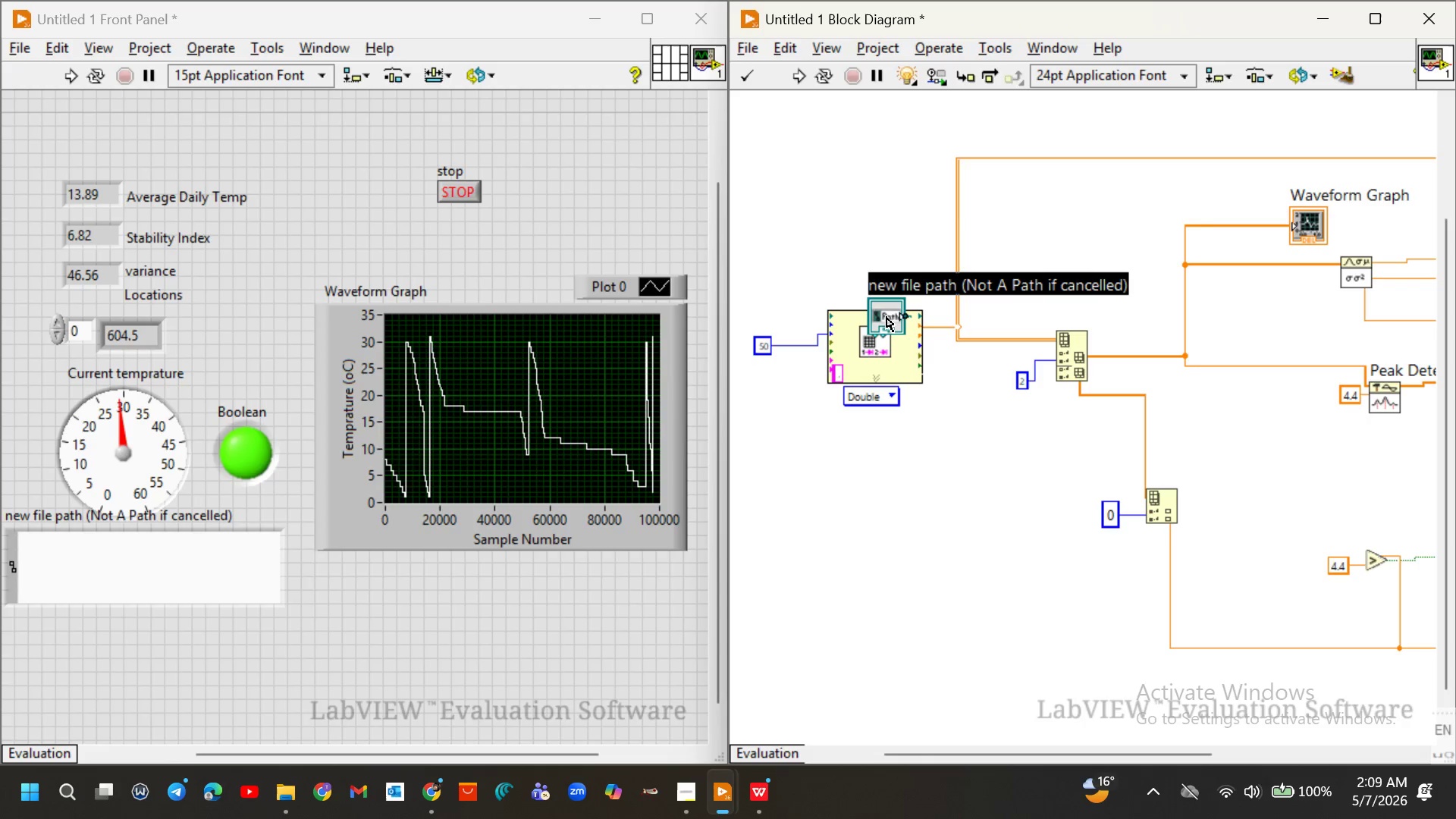 
left_click_drag(start_coordinate=[886, 315], to_coordinate=[806, 272])
 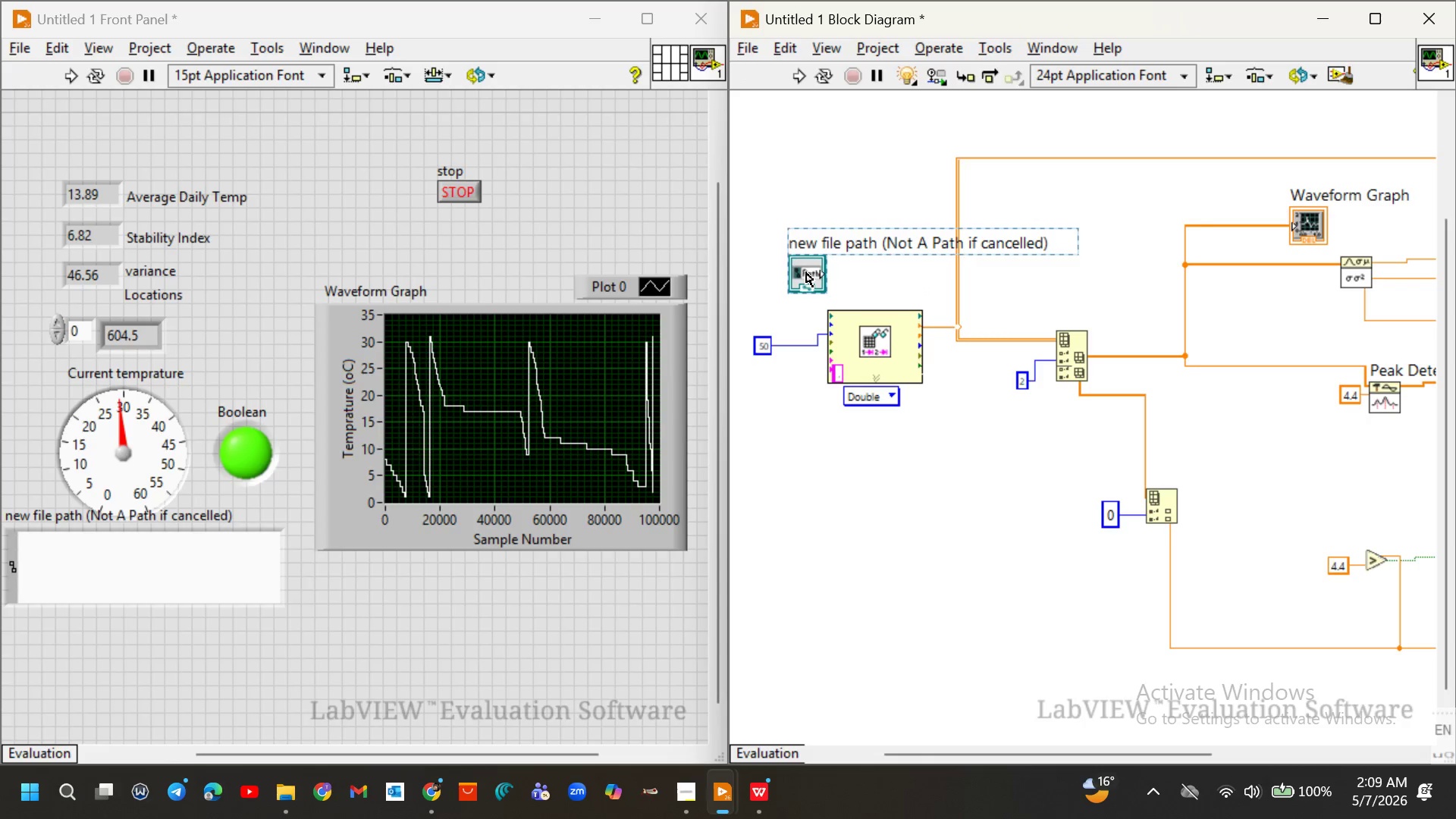 
left_click([806, 272])
 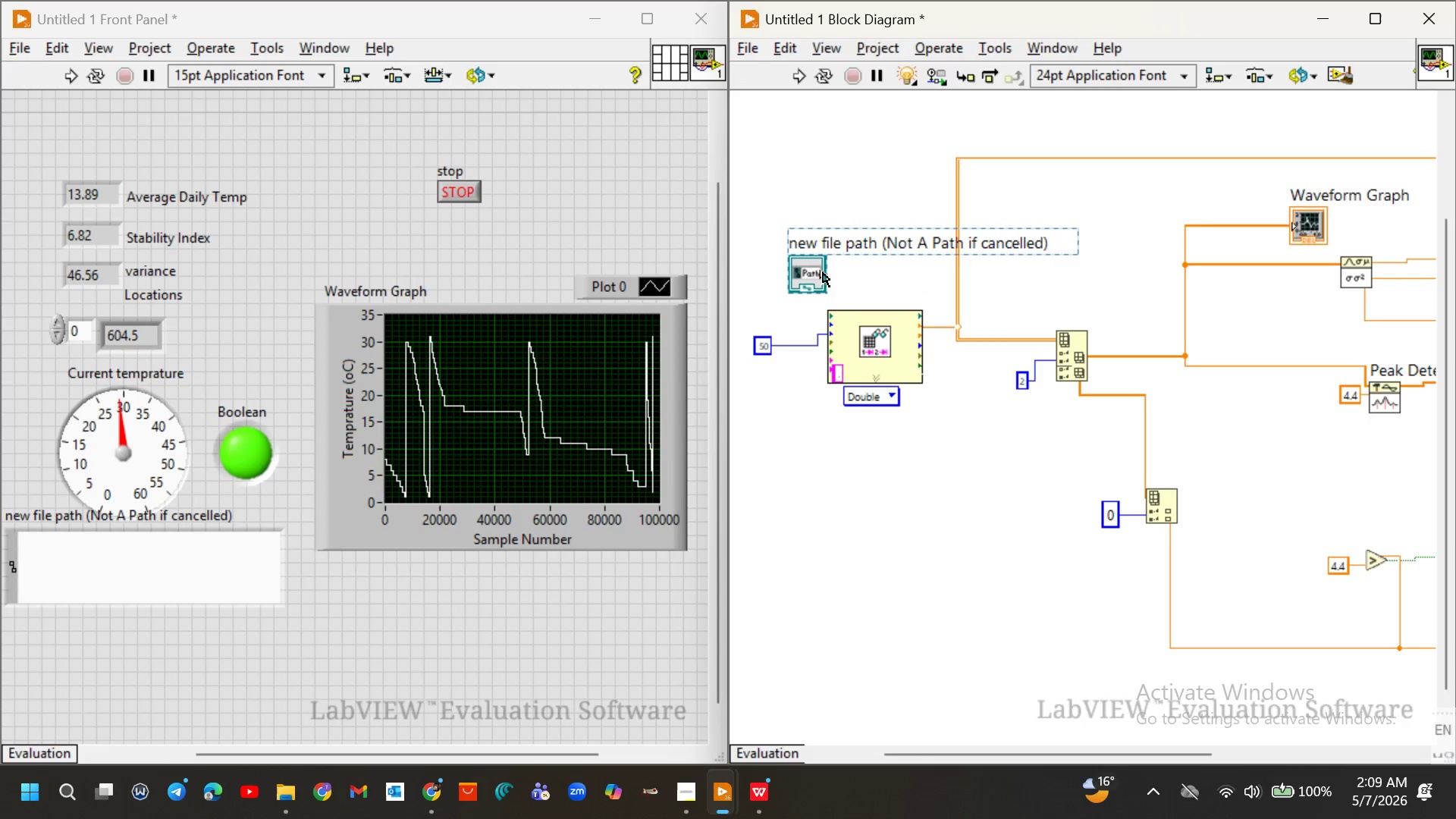 
left_click([823, 274])
 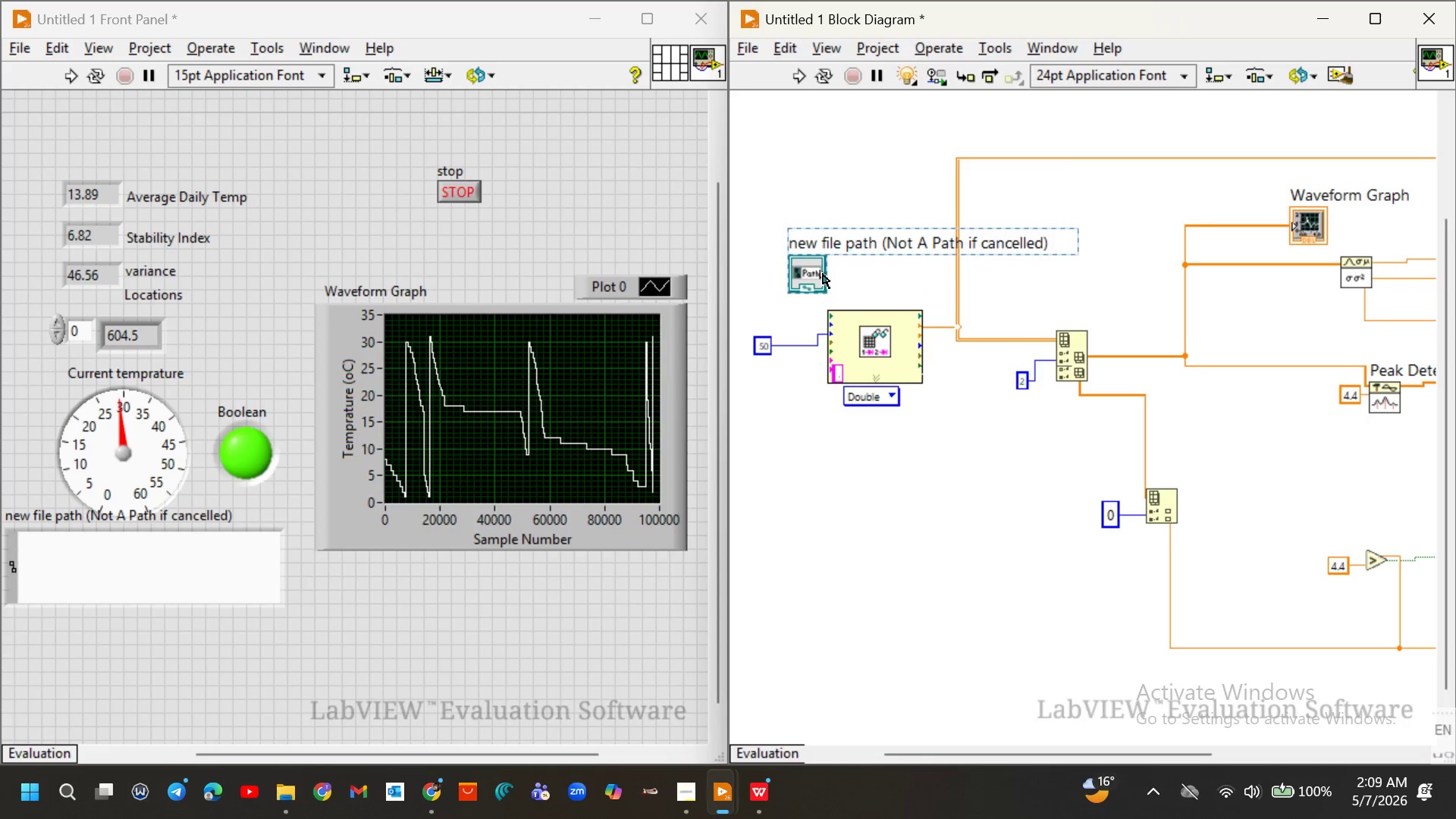 
left_click_drag(start_coordinate=[823, 274], to_coordinate=[856, 279])
 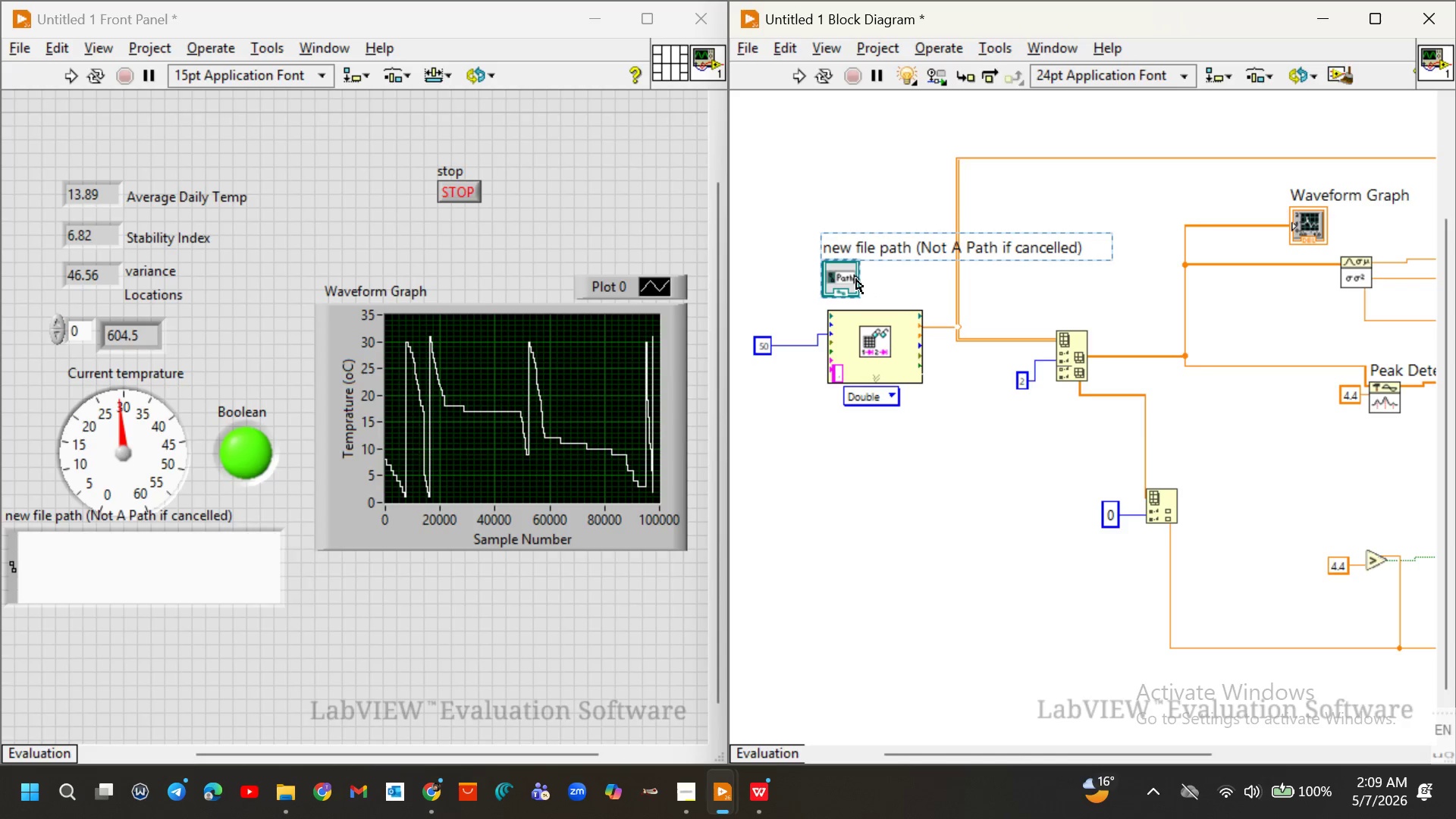 
key(Control+Z)
 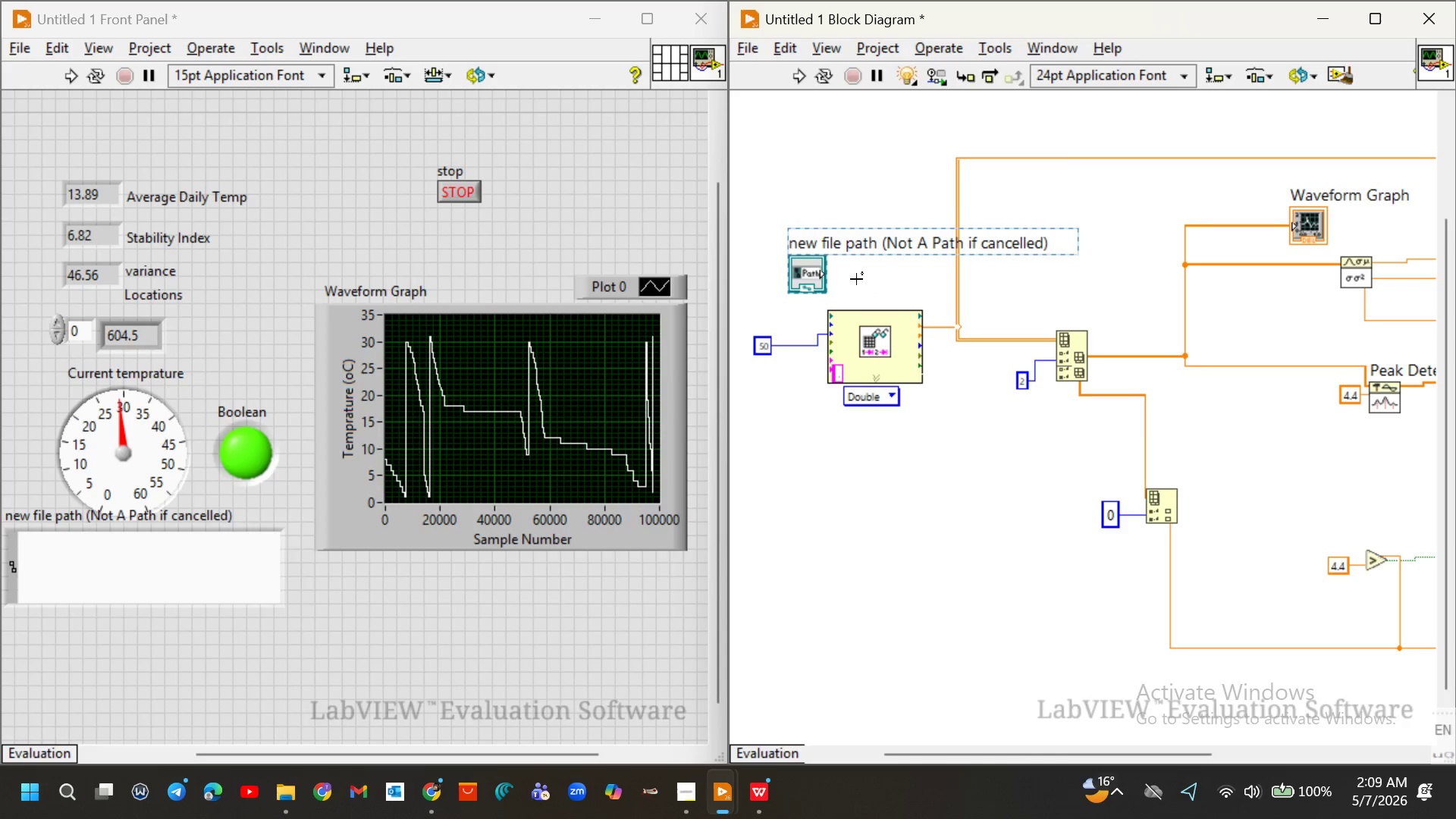 
key(Control+Z)
 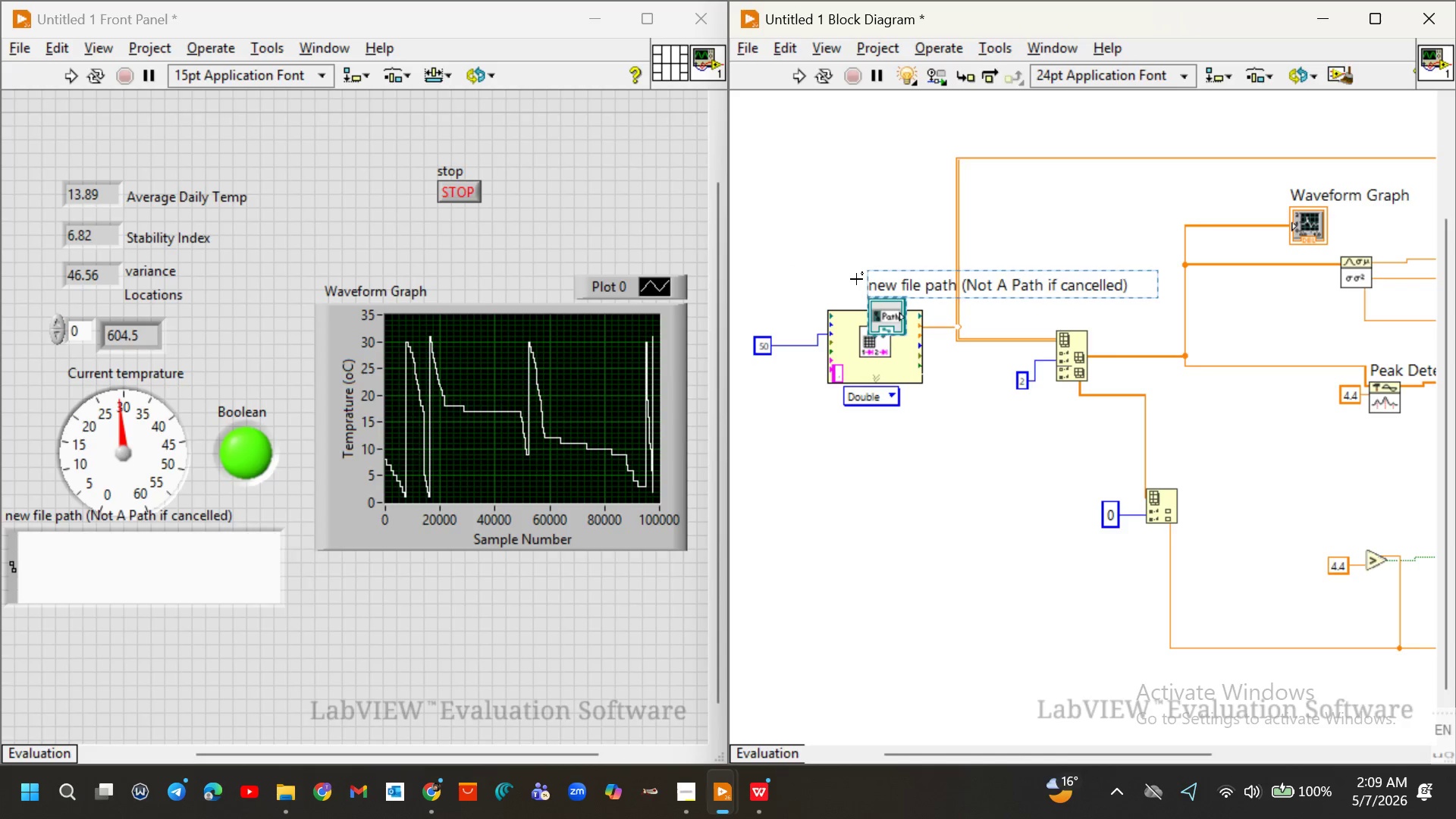 
key(Control+Z)
 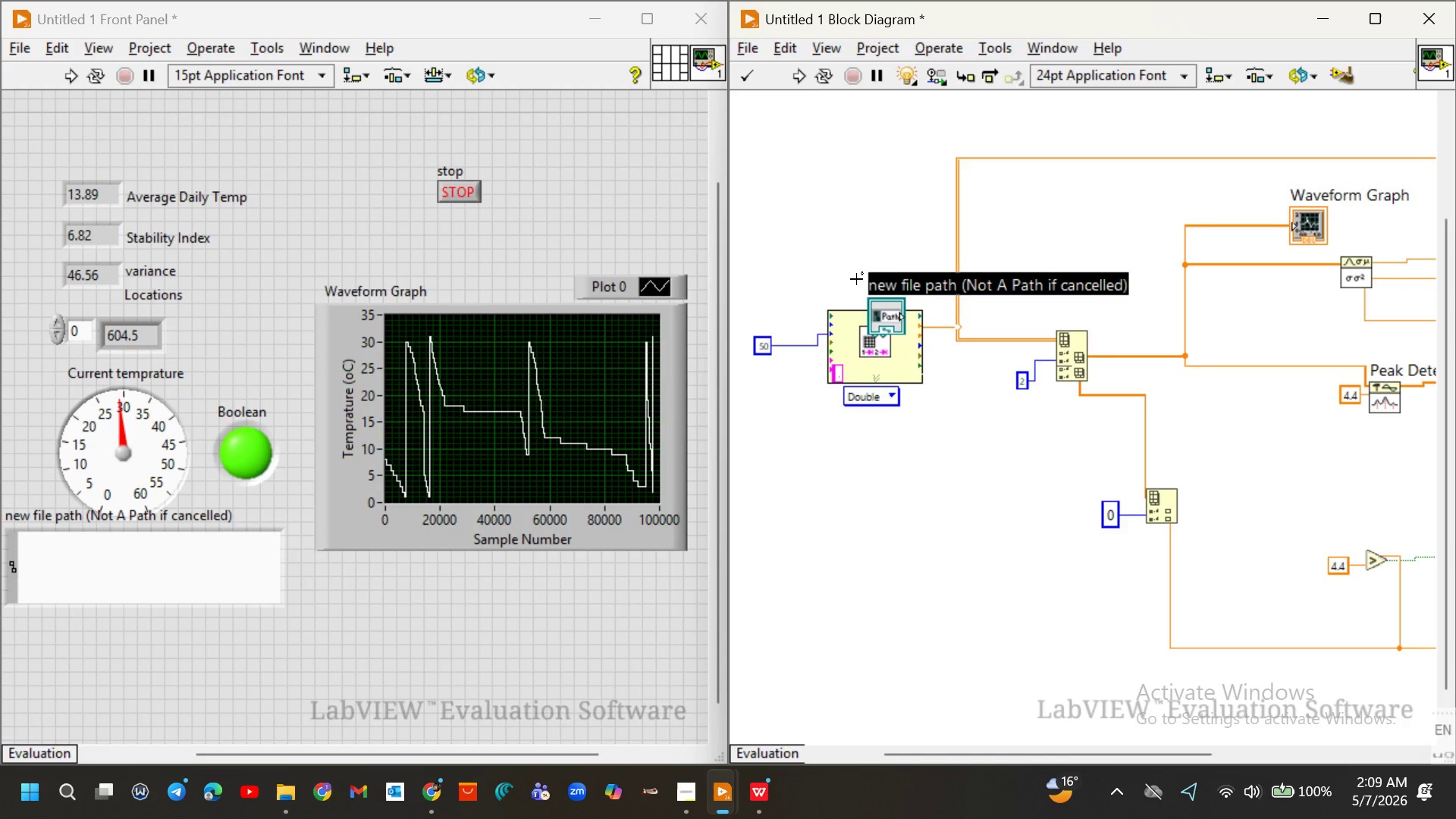 
key(Control+Z)
 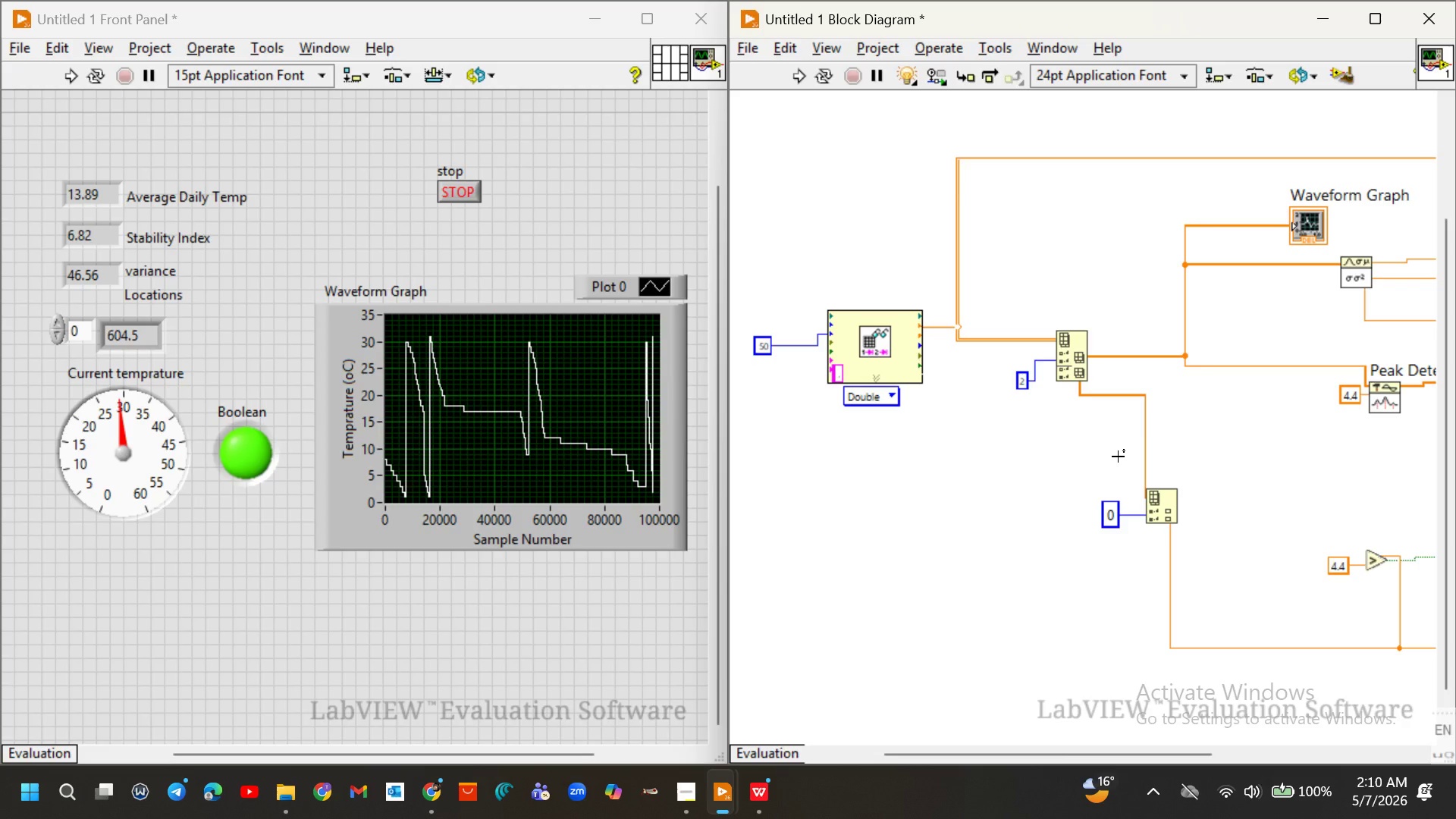 
wait(67.41)
 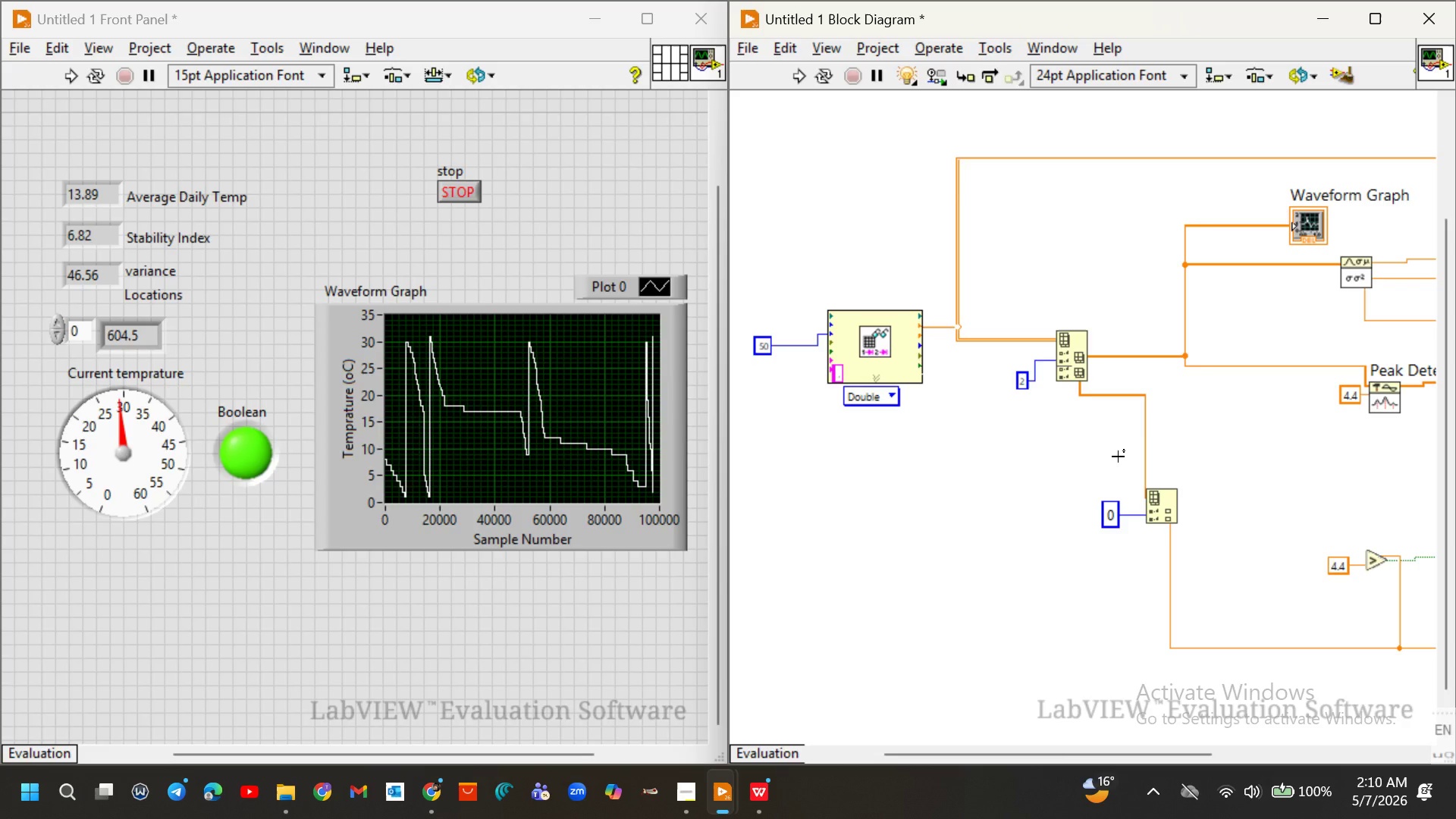 
hold_key(key=ControlLeft, duration=0.69)
scroll: coordinate [1238, 479], scroll_direction: down, amount: 12.0
 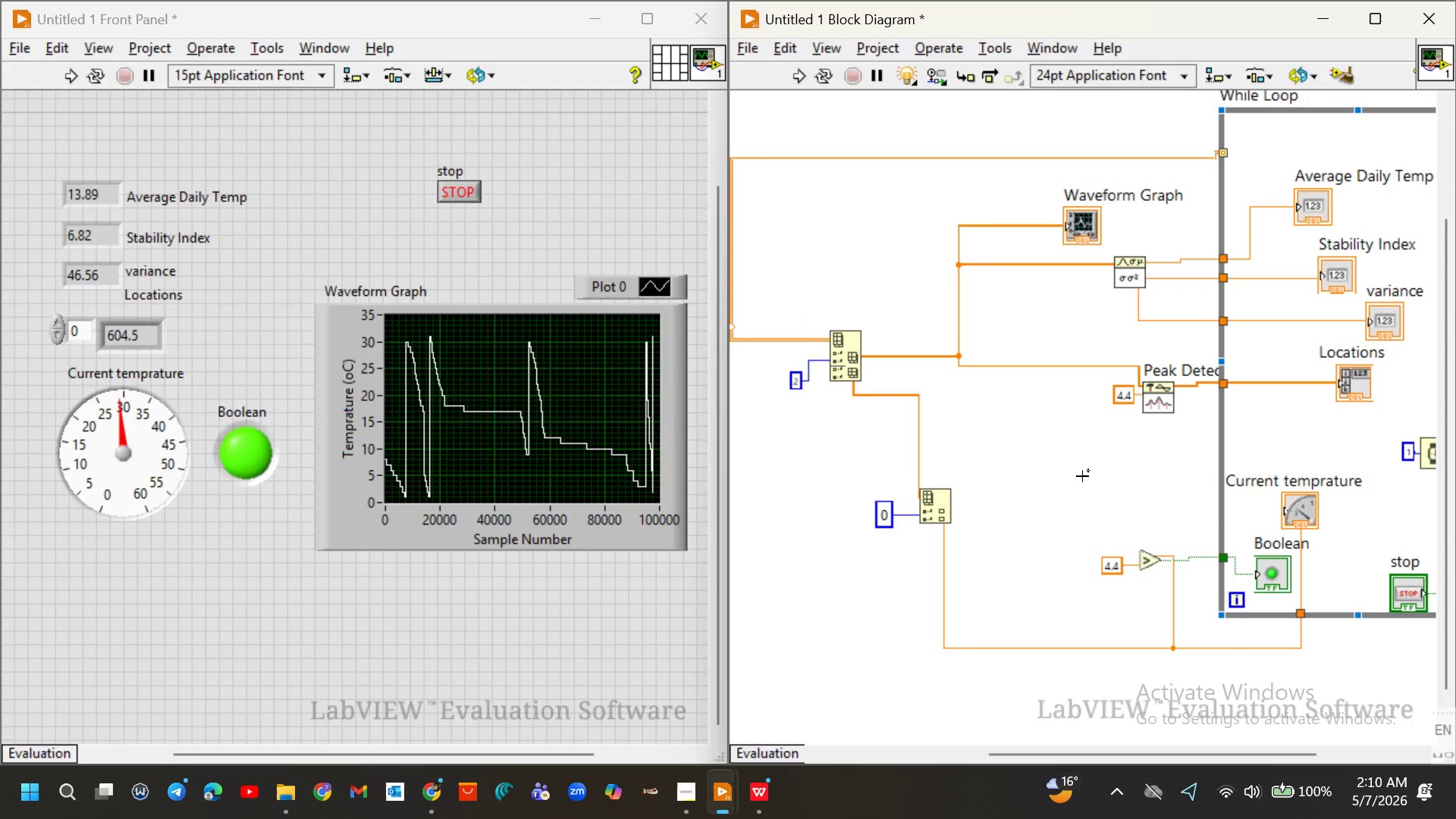 
wait(36.73)
 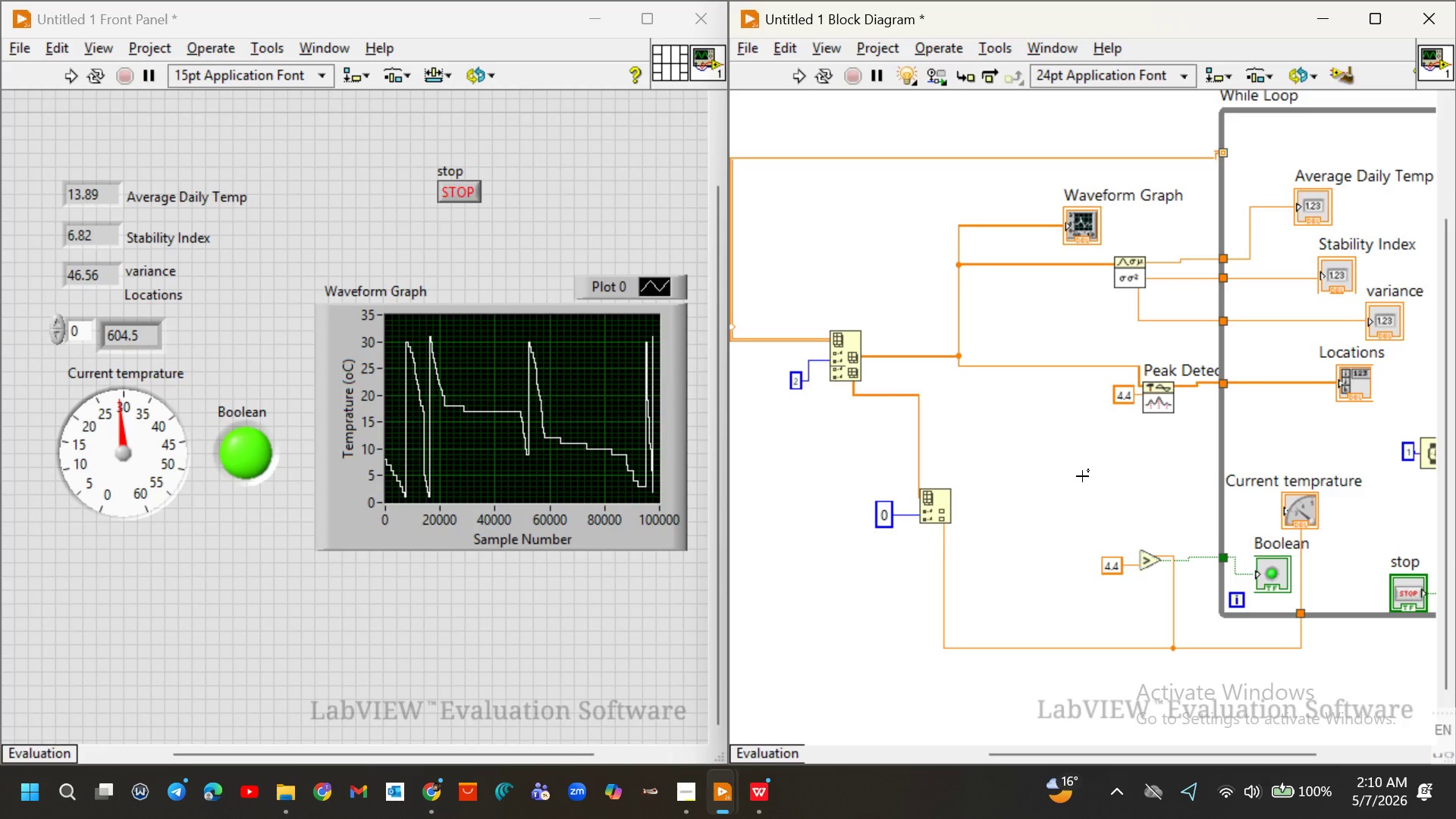 
scroll: coordinate [978, 333], scroll_direction: up, amount: 2.0
 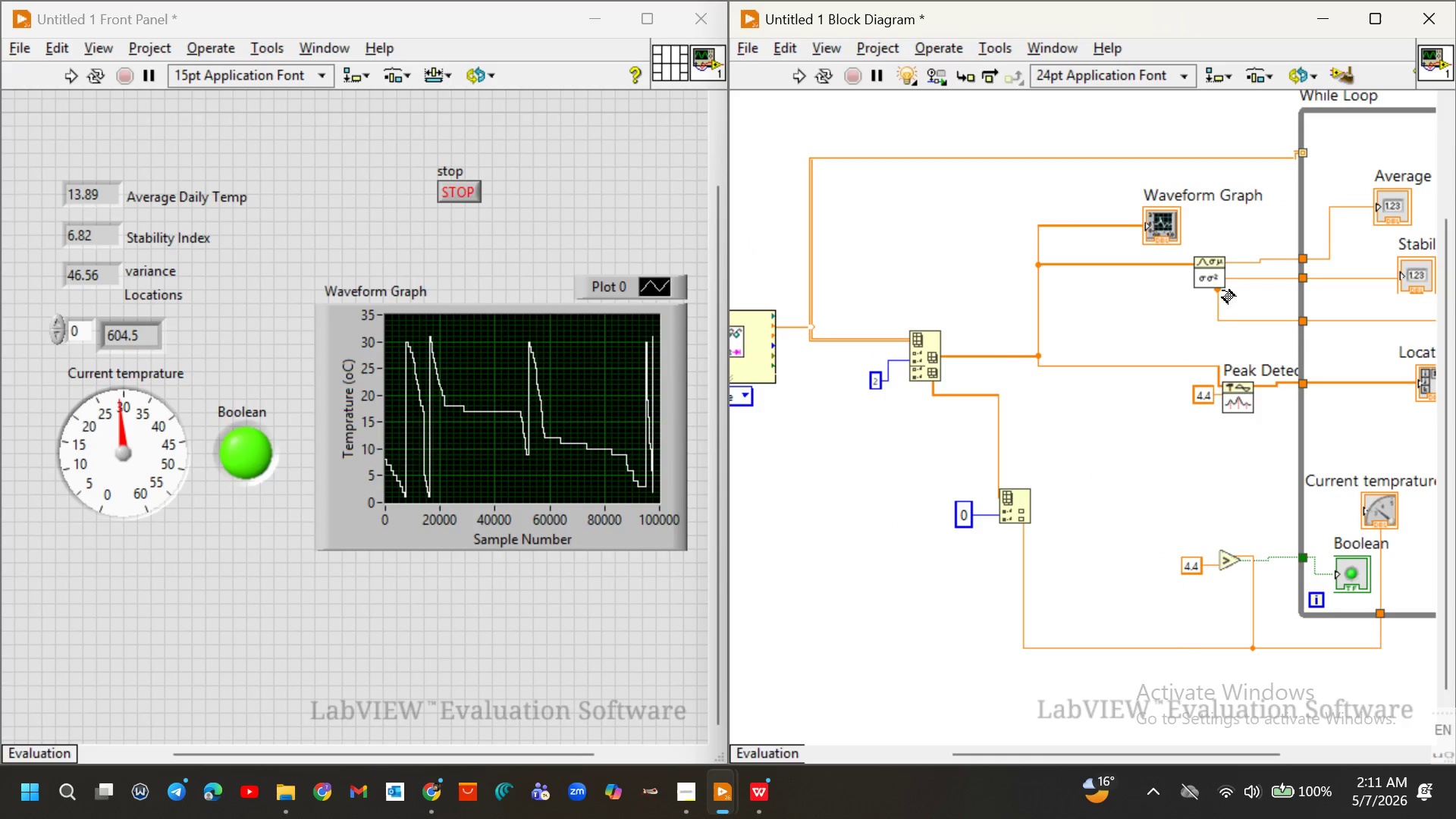 
scroll: coordinate [1222, 290], scroll_direction: down, amount: 3.0
 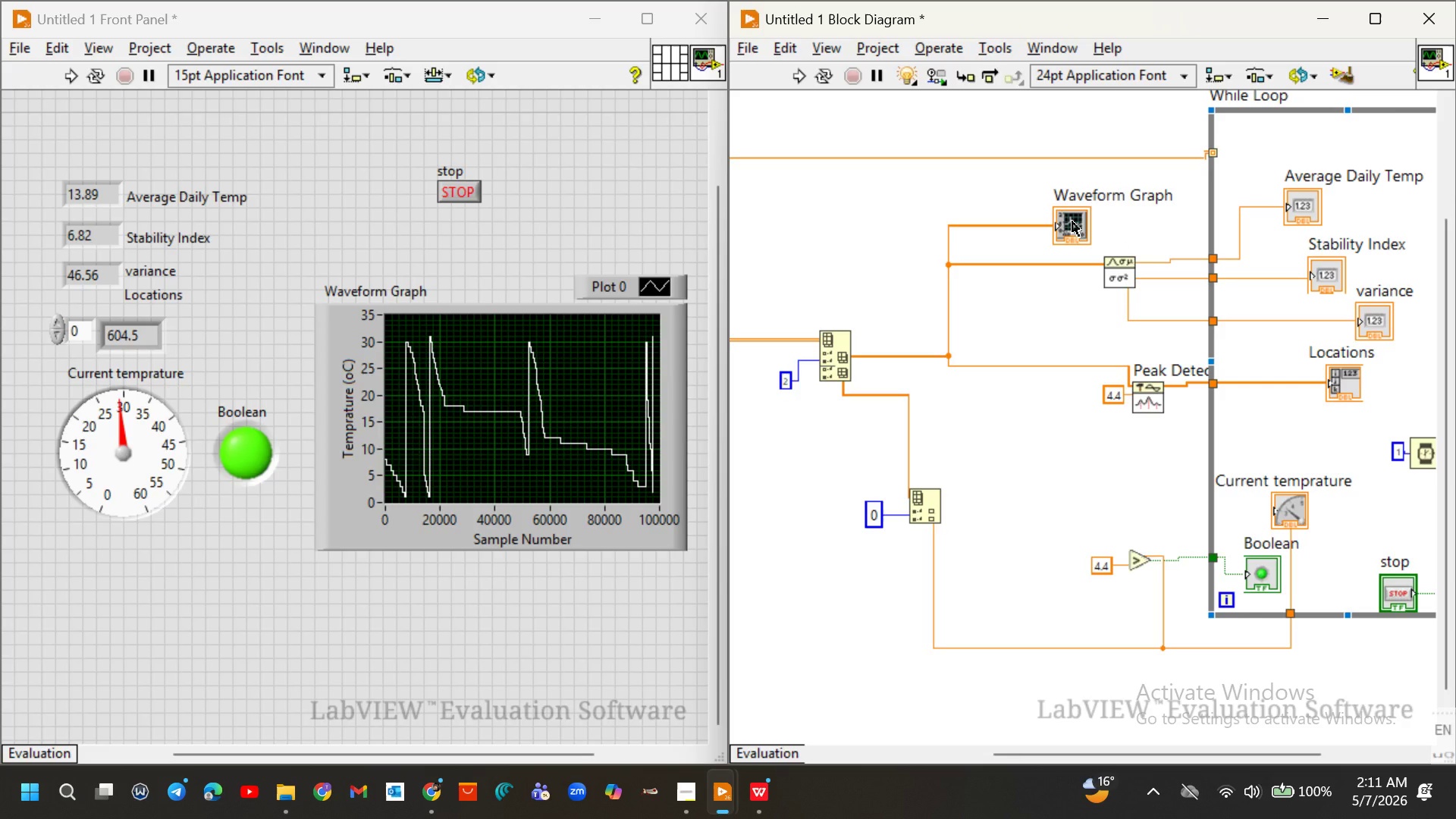 
left_click_drag(start_coordinate=[1072, 221], to_coordinate=[1272, 155])
 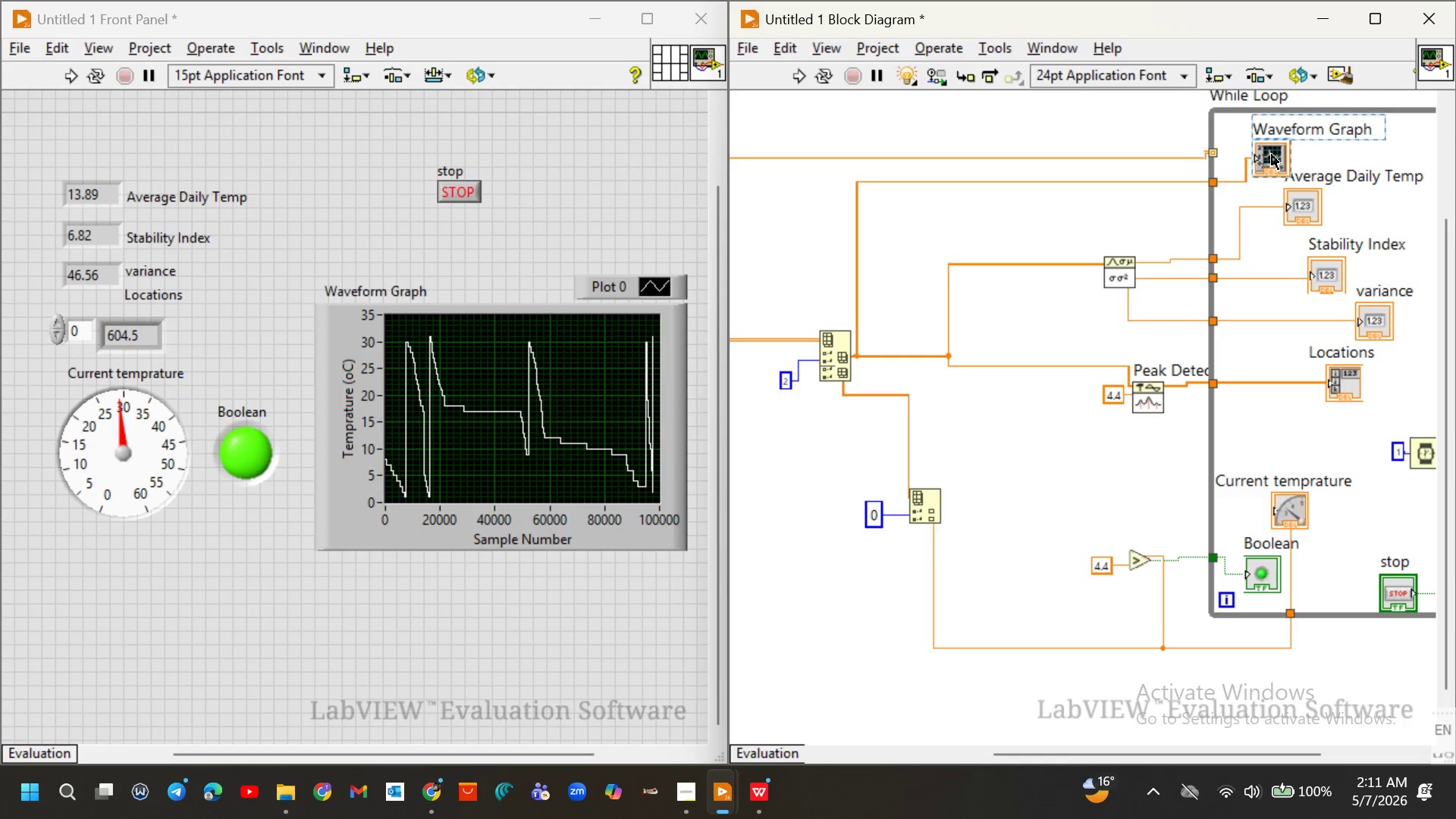 
scroll: coordinate [1272, 155], scroll_direction: down, amount: 1.0
 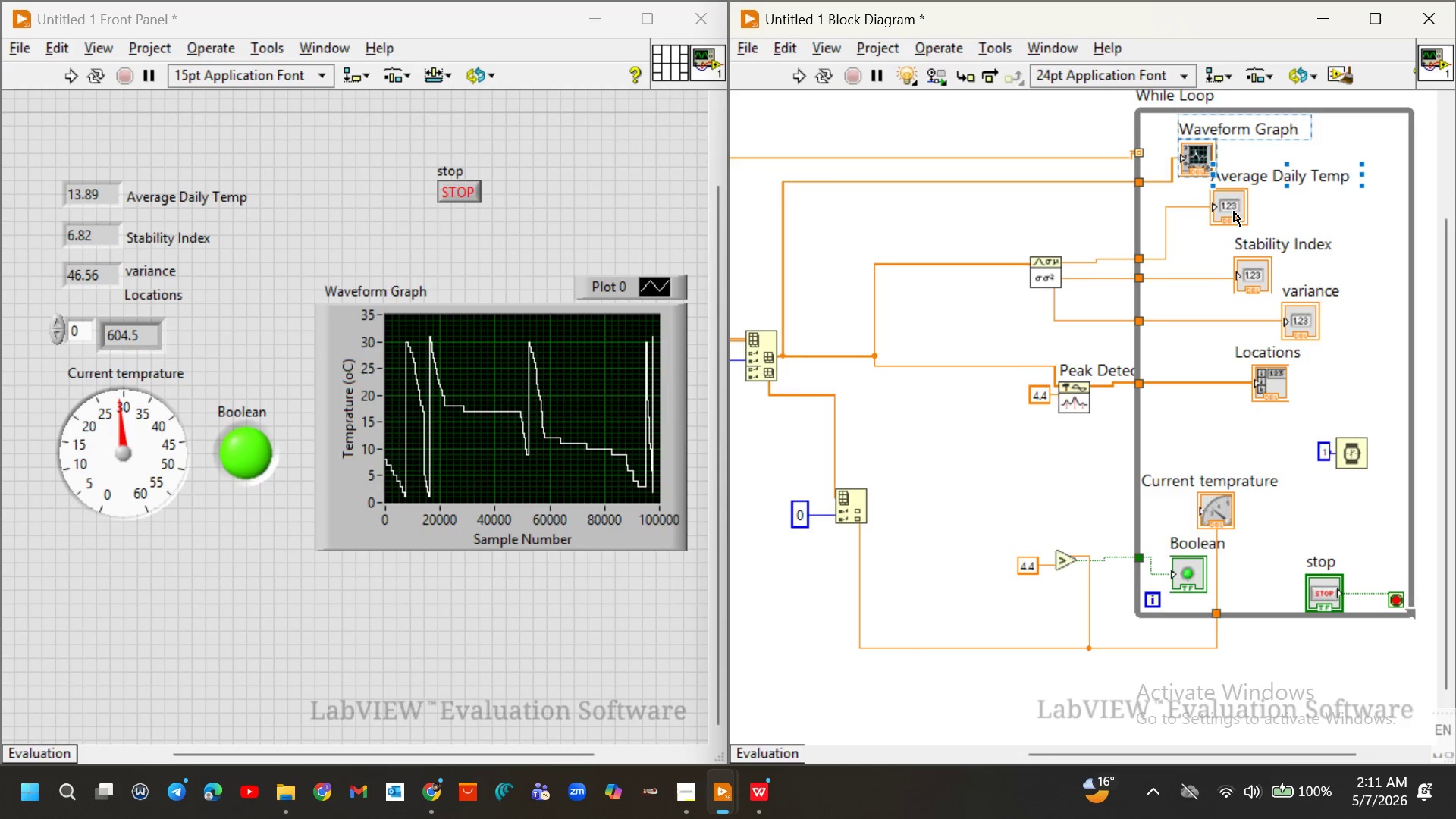 
left_click_drag(start_coordinate=[1234, 212], to_coordinate=[1303, 212])
 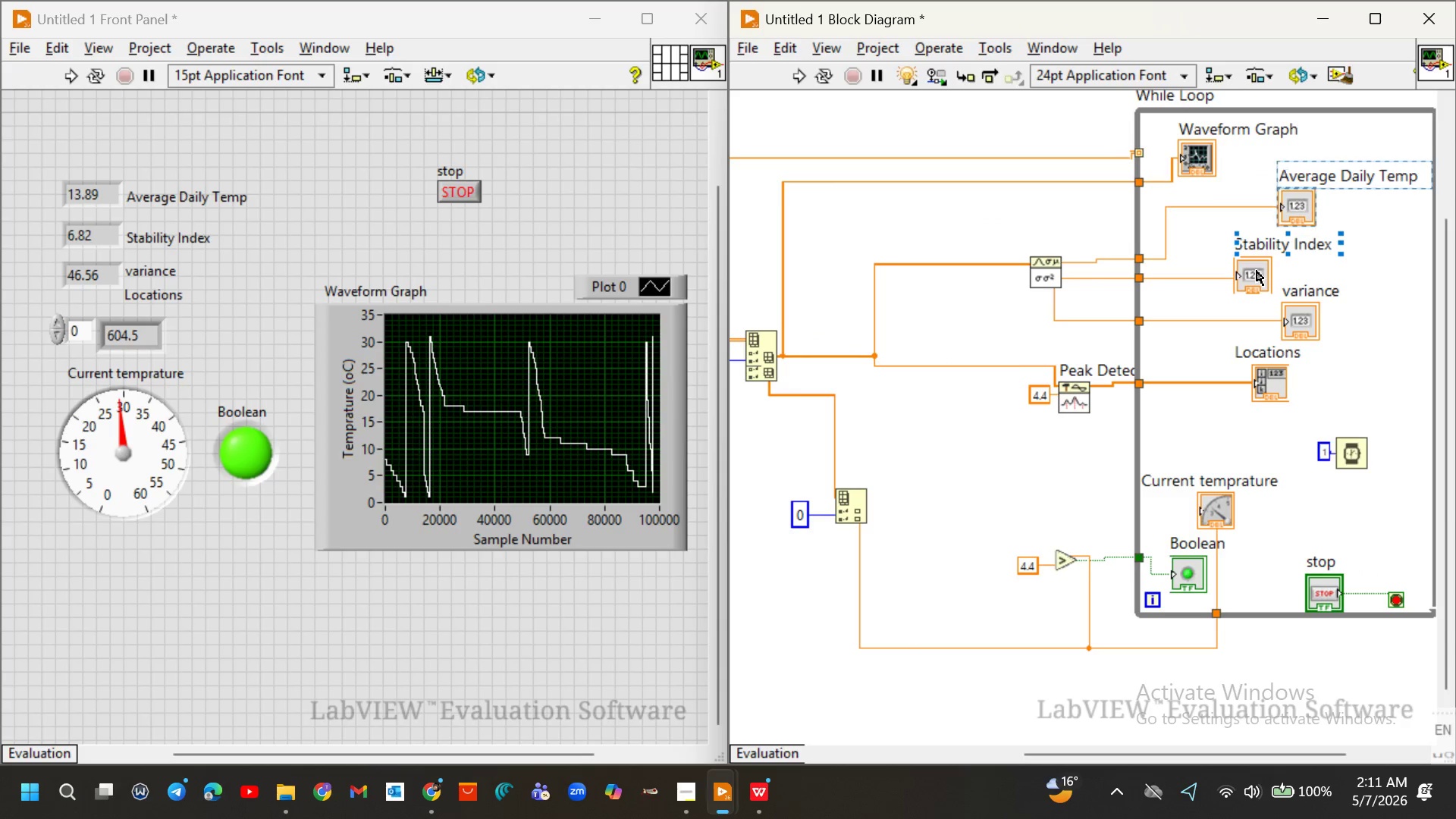 
left_click_drag(start_coordinate=[1257, 271], to_coordinate=[1301, 265])
 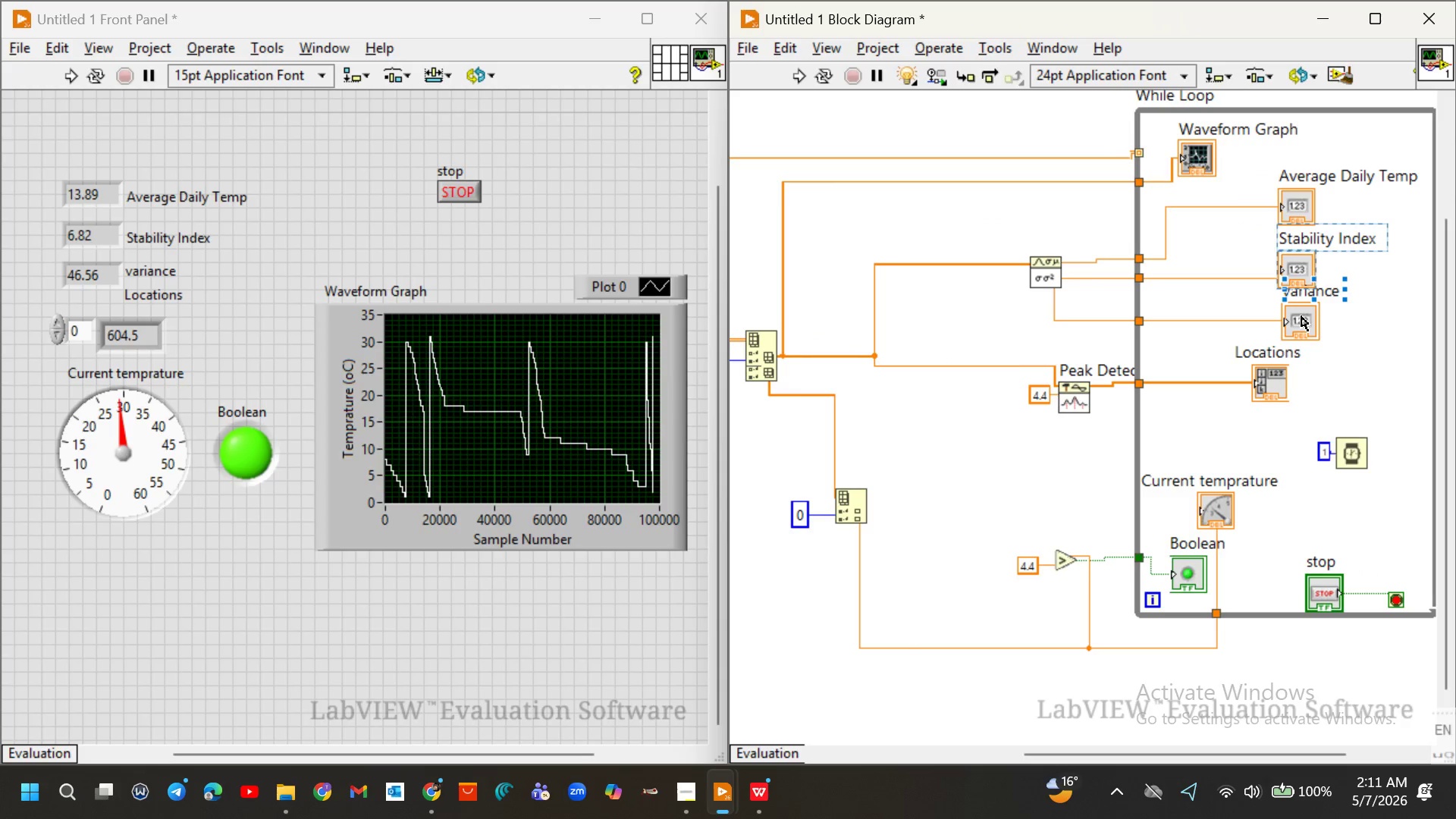 
left_click_drag(start_coordinate=[1301, 316], to_coordinate=[1302, 332])
 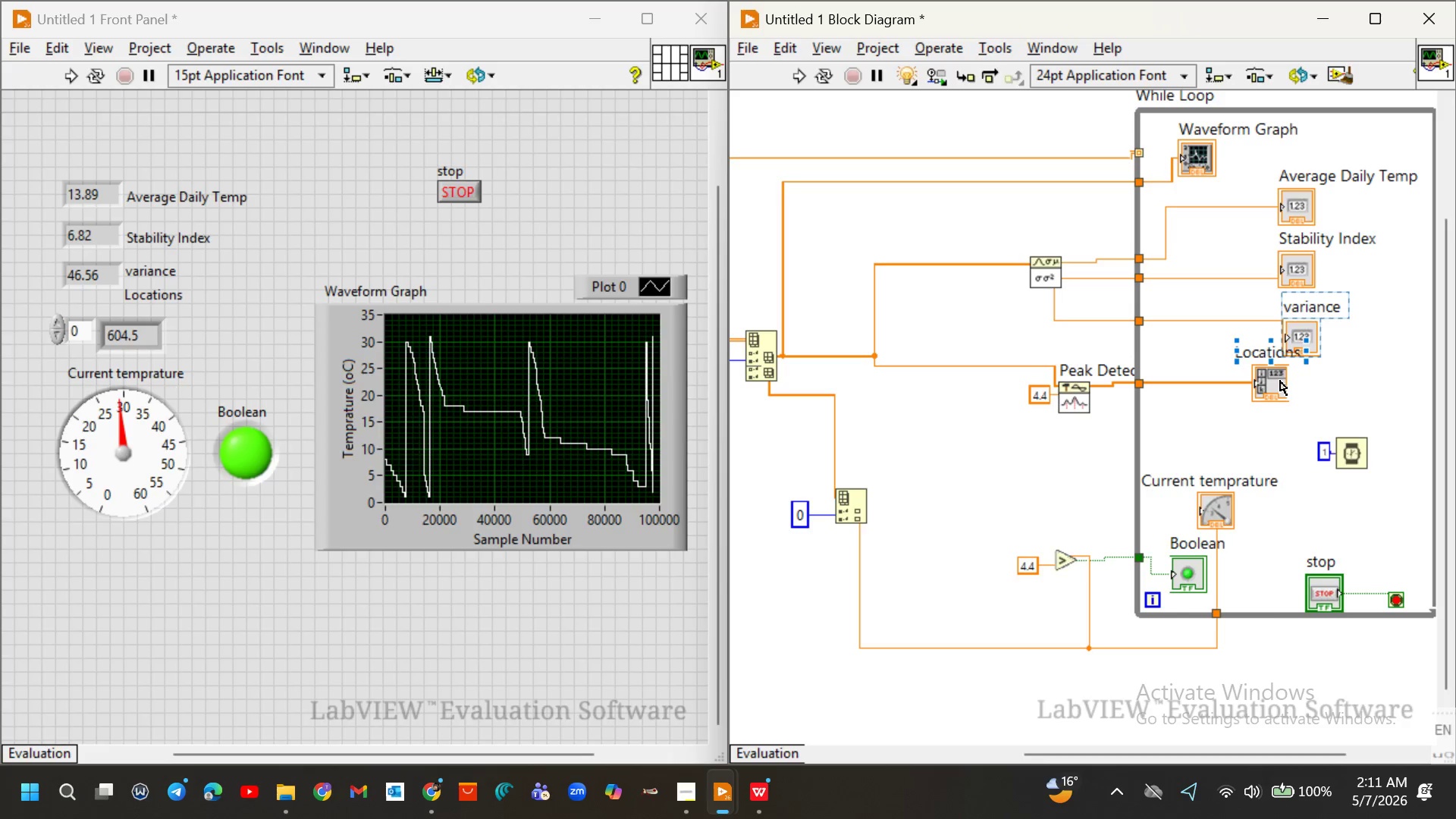 
left_click_drag(start_coordinate=[1280, 381], to_coordinate=[1313, 405])
 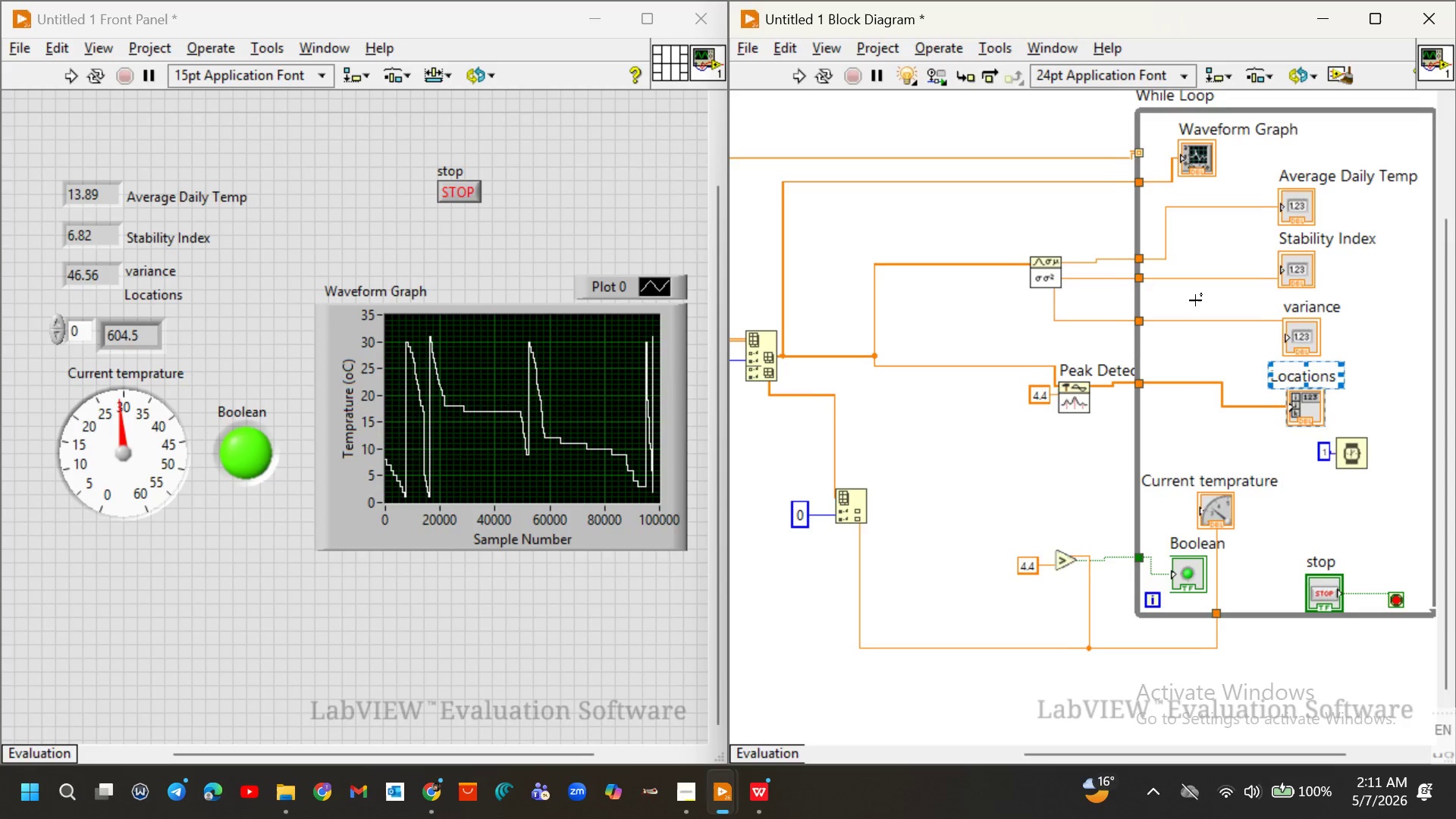 
scroll: coordinate [1195, 300], scroll_direction: none, amount: 0.0
 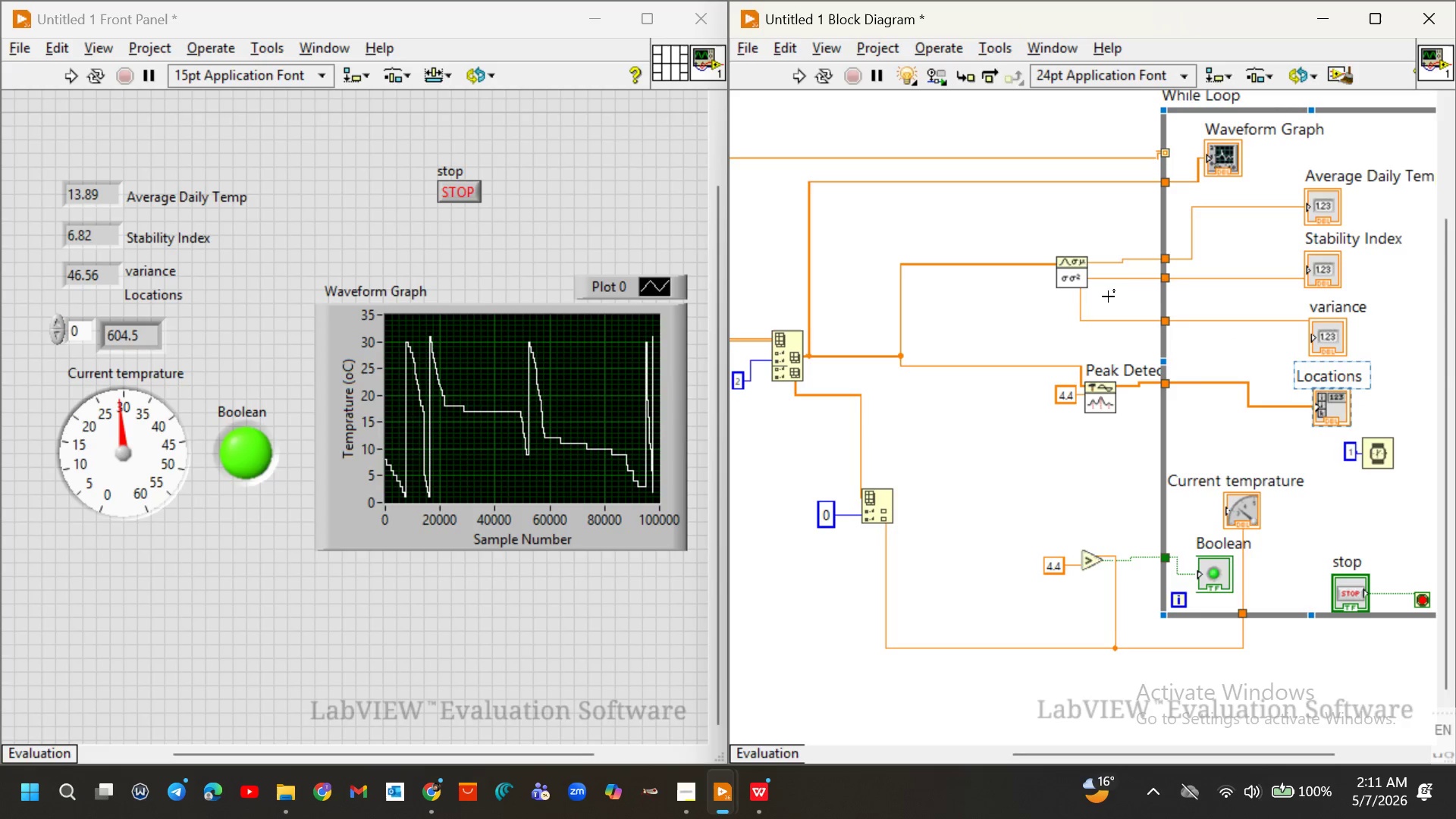 
scroll: coordinate [1072, 292], scroll_direction: down, amount: 1.0
 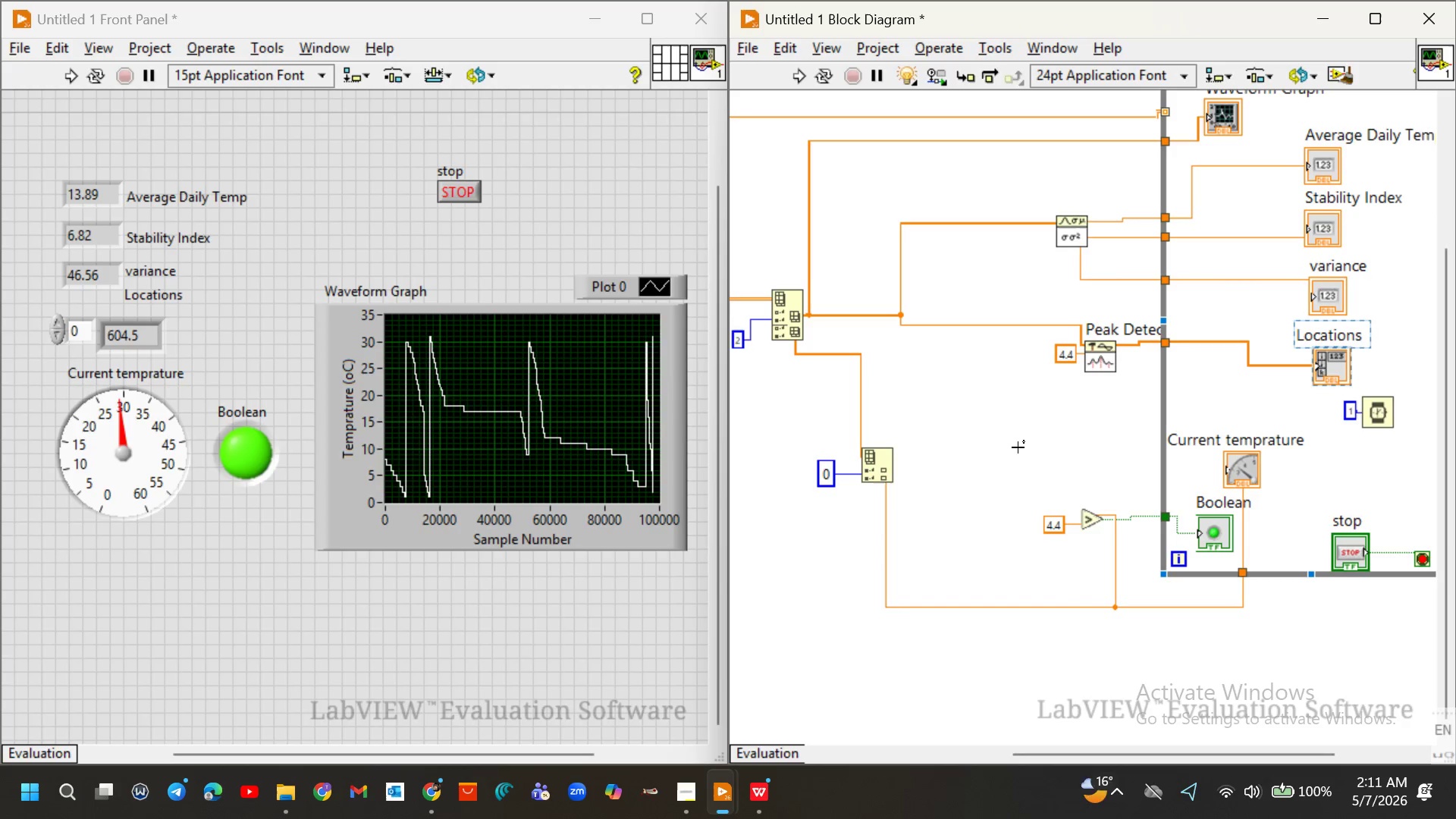 
scroll: coordinate [1013, 431], scroll_direction: none, amount: 0.0
 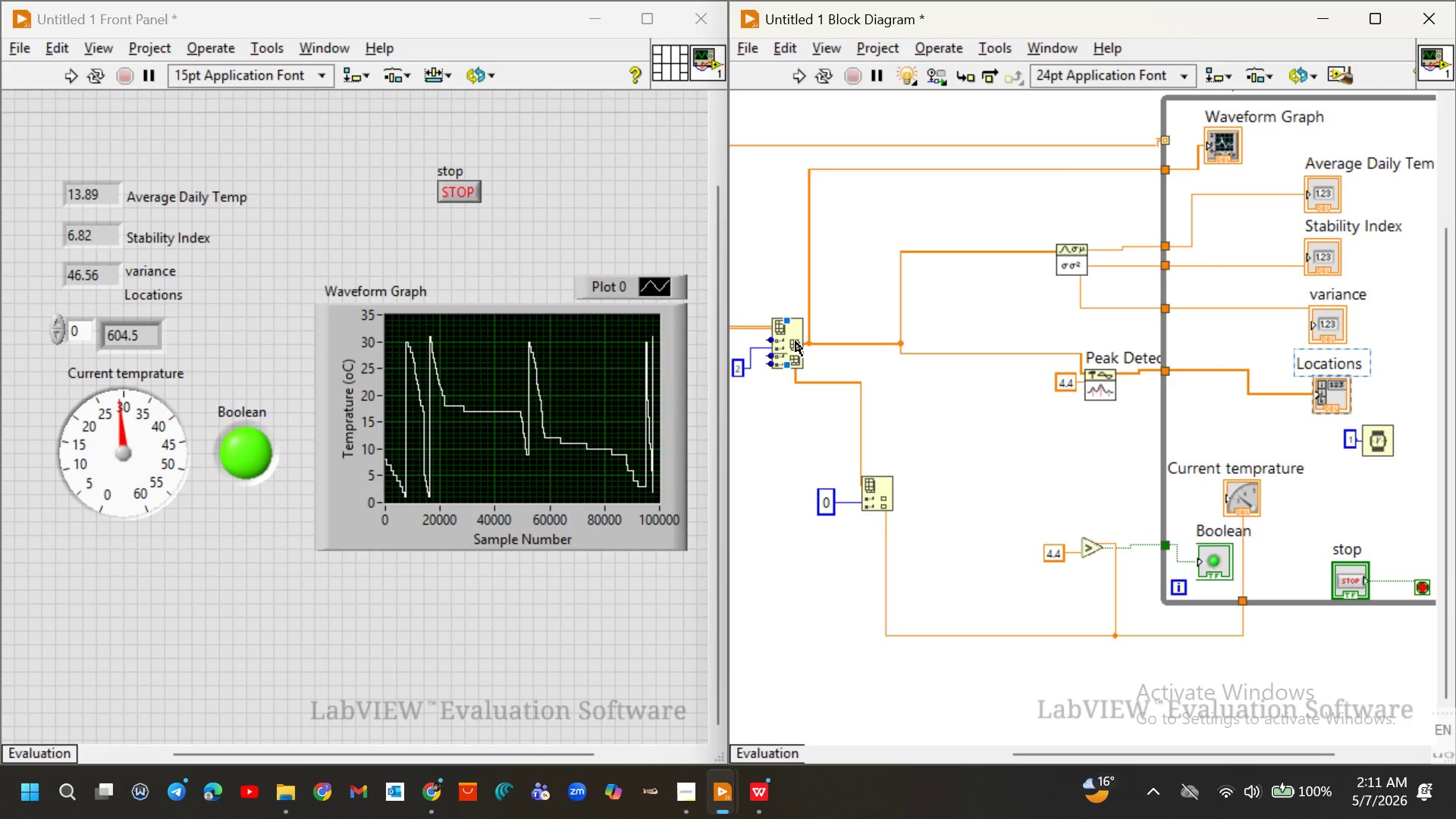 
wait(21.21)
 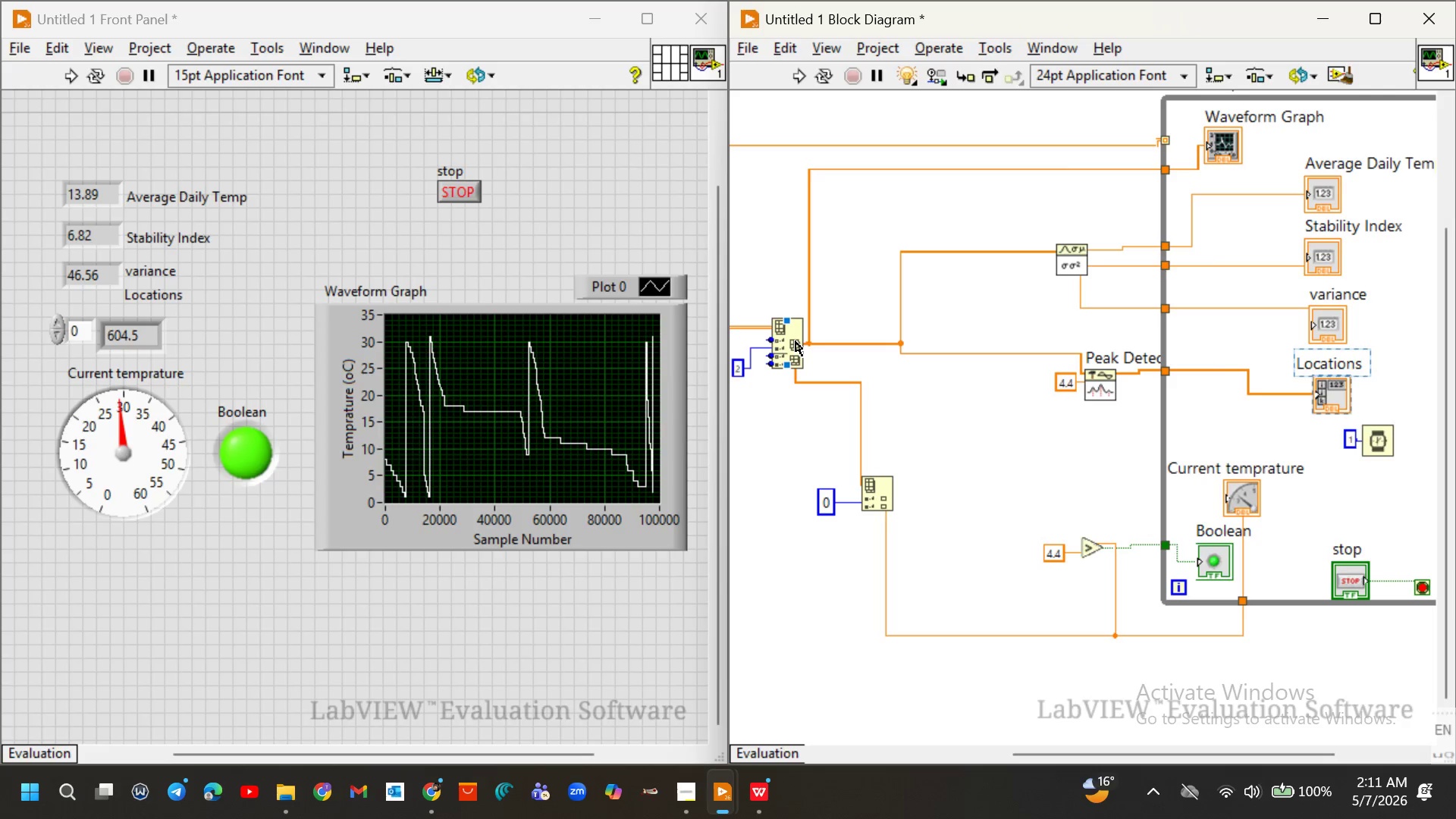 
scroll: coordinate [902, 405], scroll_direction: none, amount: 0.0
 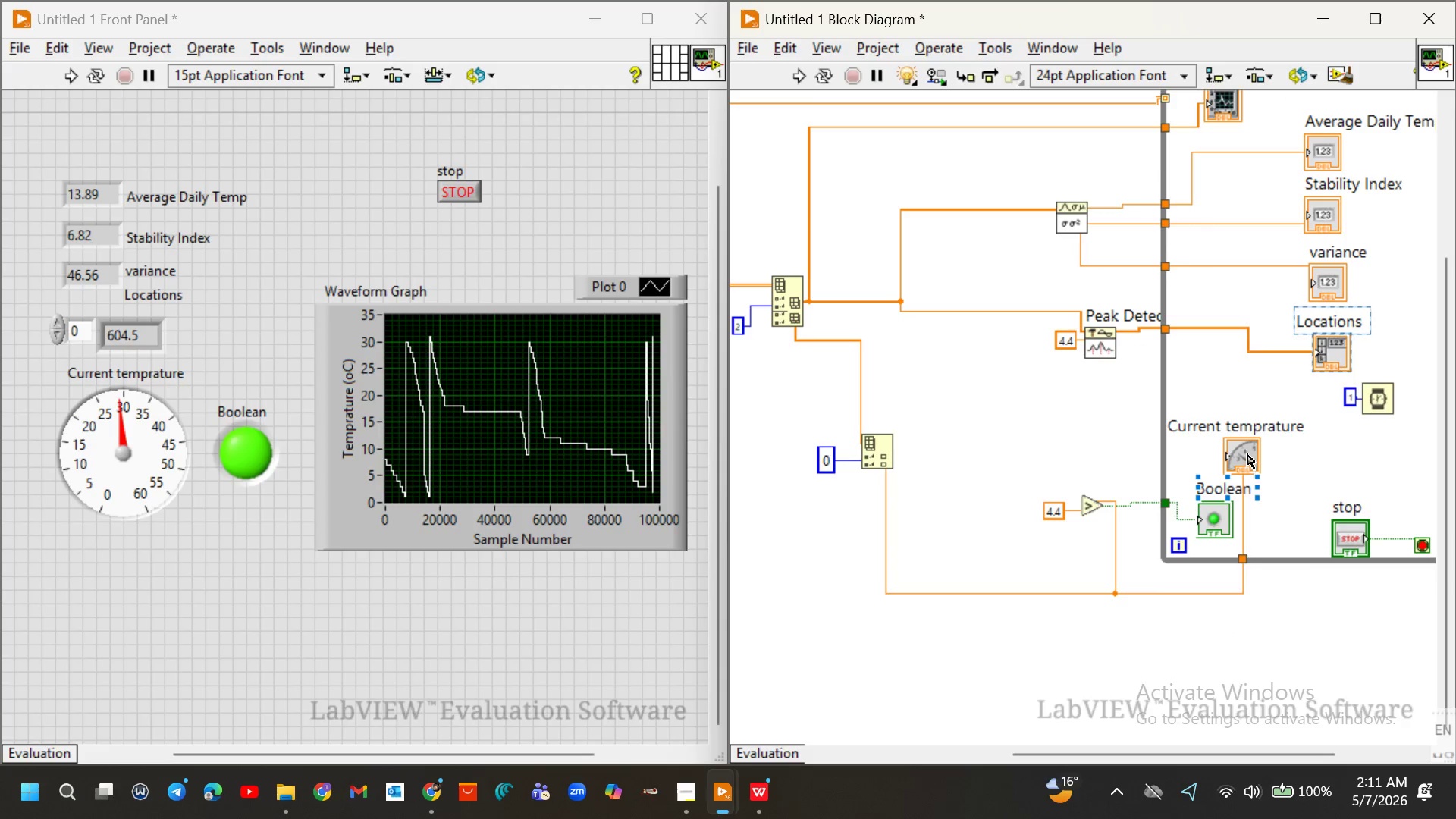 
left_click_drag(start_coordinate=[1247, 454], to_coordinate=[1317, 447])
 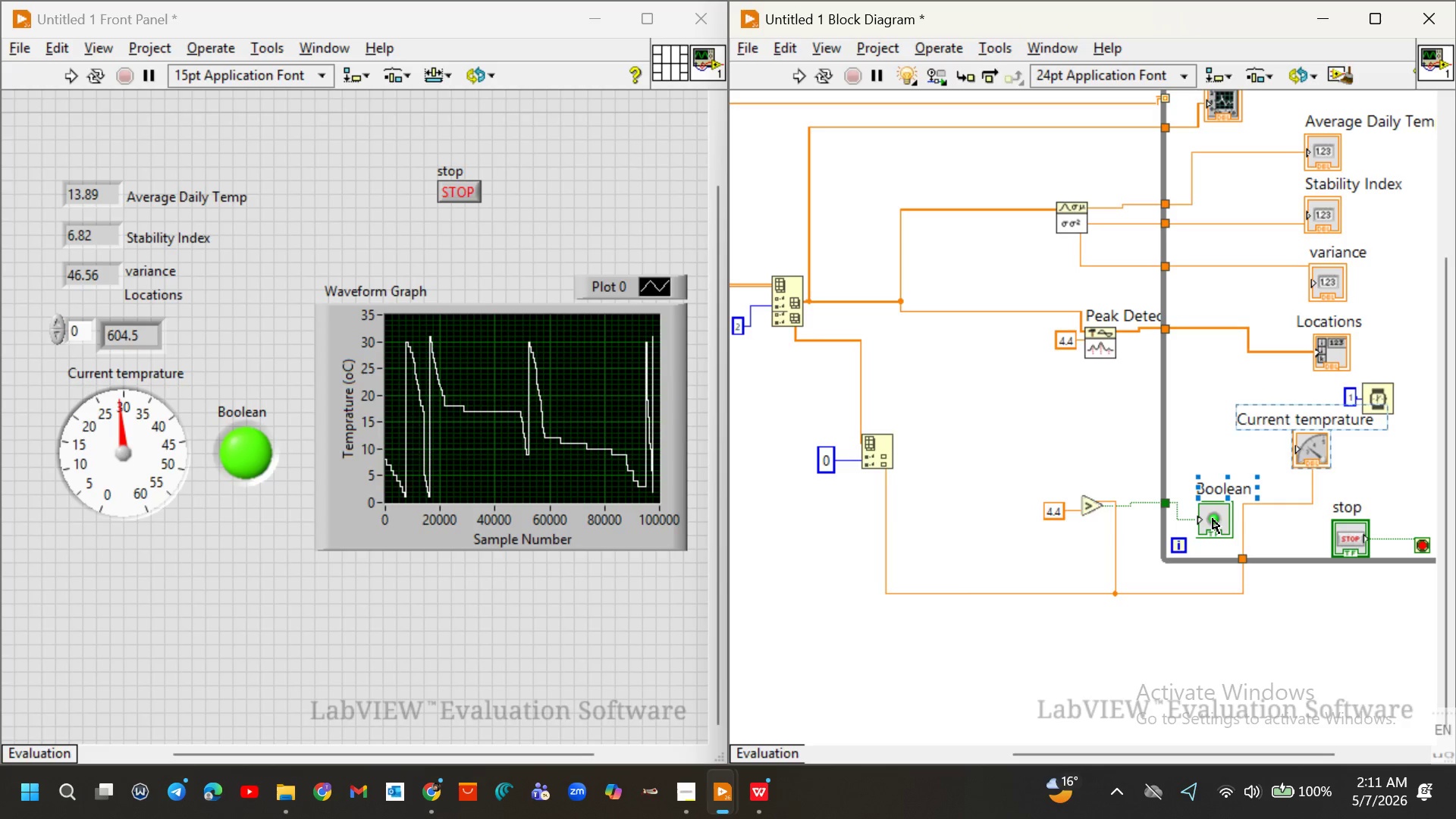 
left_click_drag(start_coordinate=[1213, 519], to_coordinate=[1293, 526])
 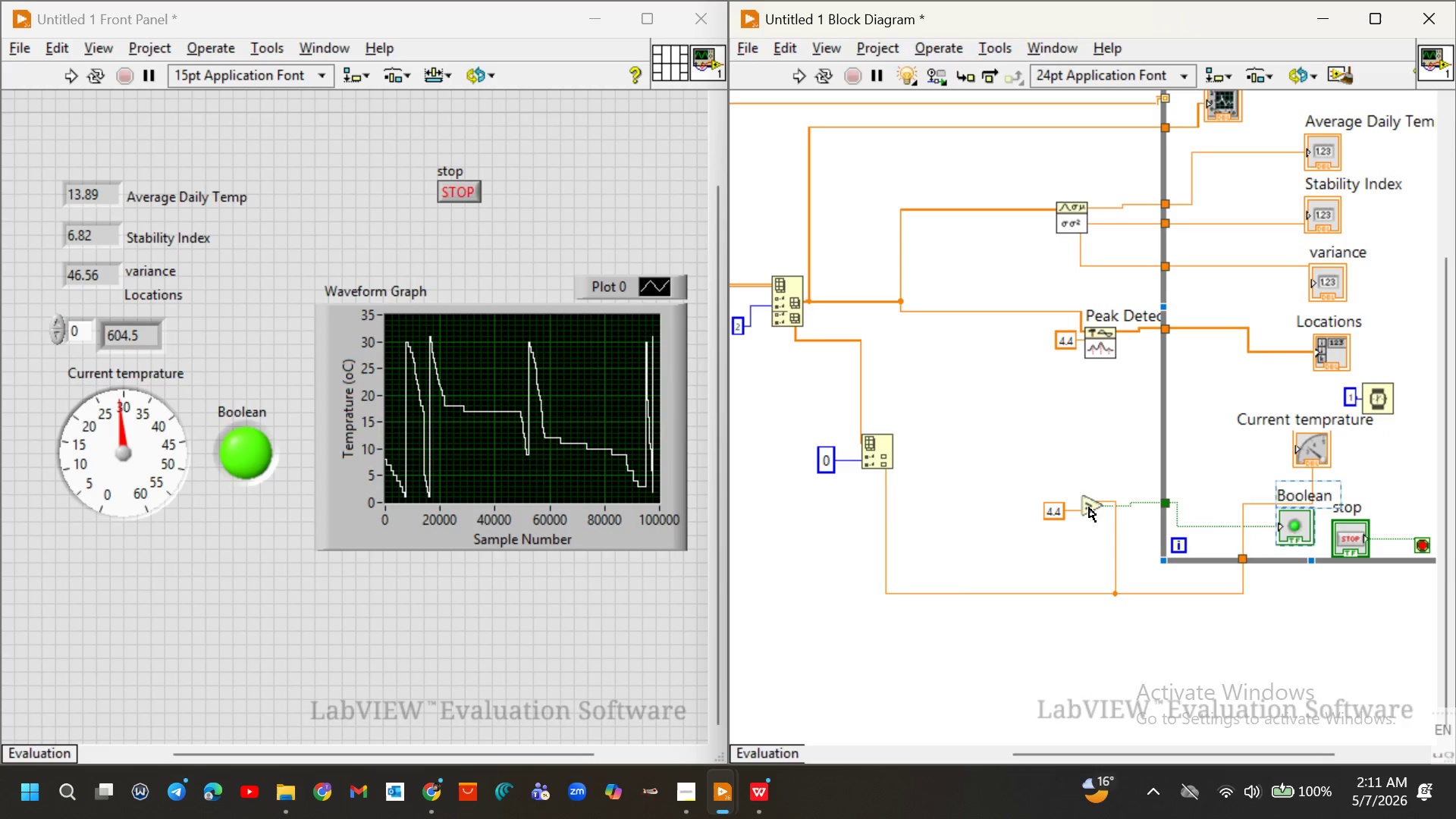 
left_click_drag(start_coordinate=[1089, 507], to_coordinate=[1114, 508])
 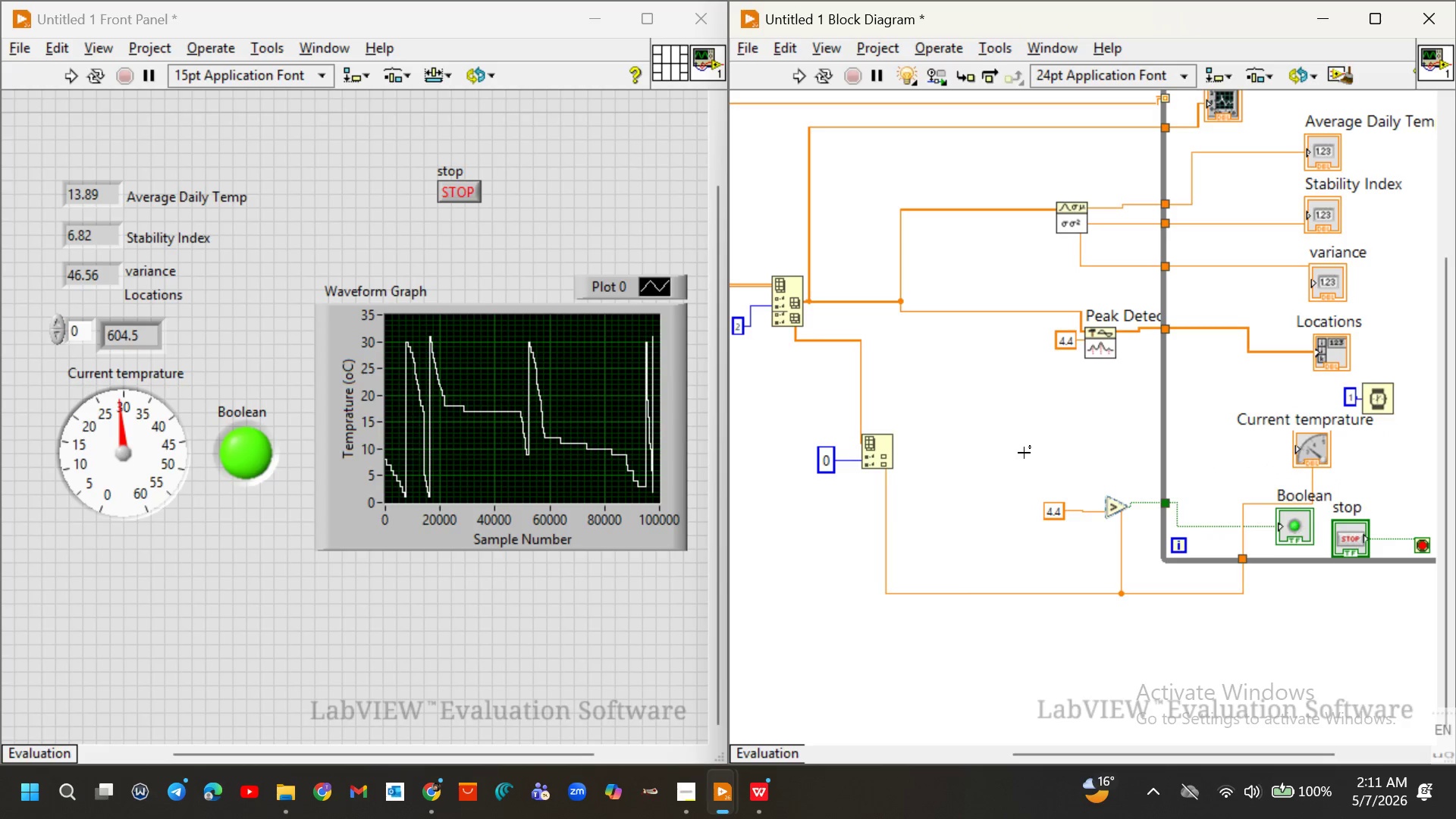 
left_click_drag(start_coordinate=[1024, 453], to_coordinate=[1149, 559])
 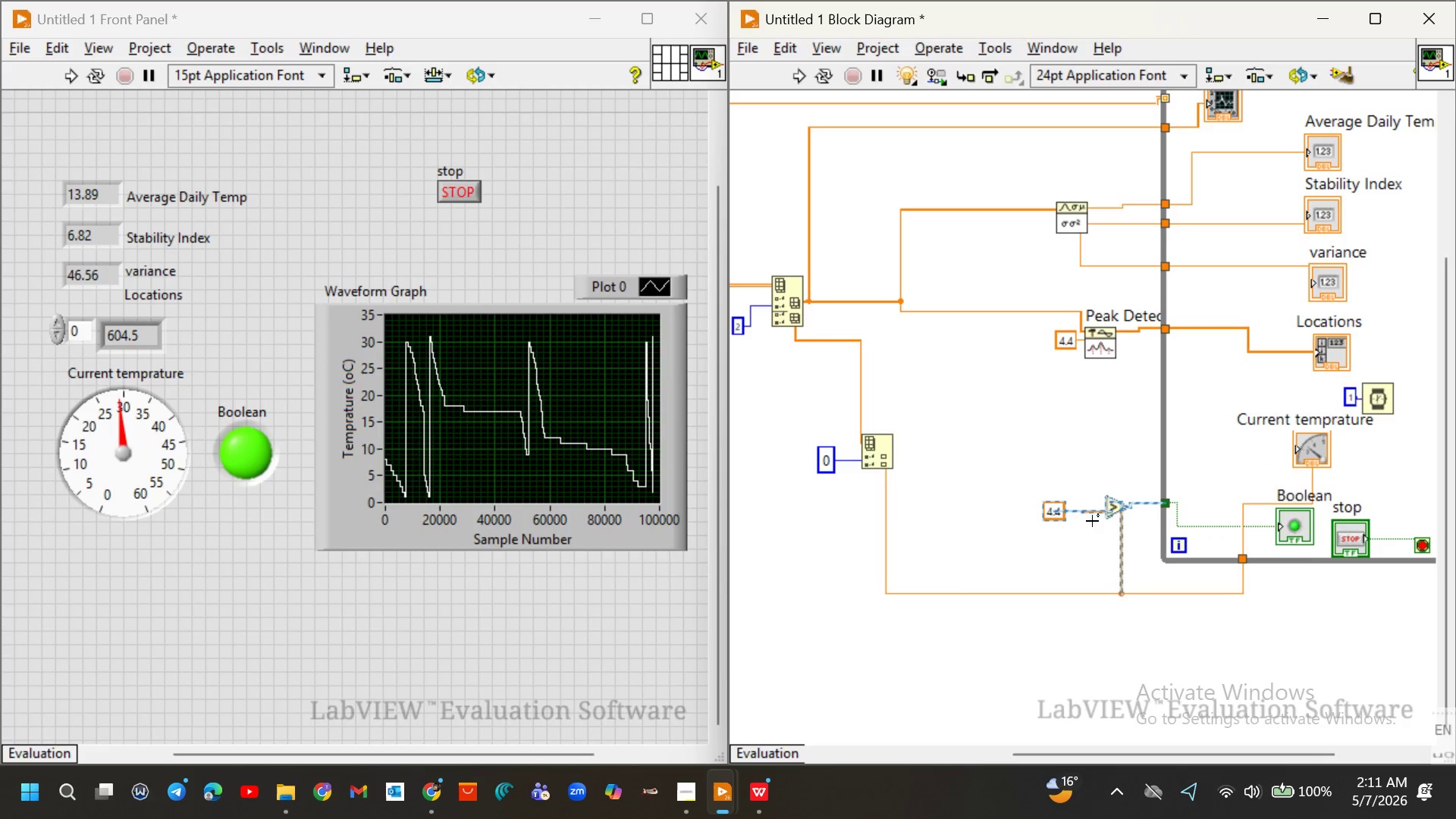 
left_click_drag(start_coordinate=[1092, 521], to_coordinate=[1107, 495])
 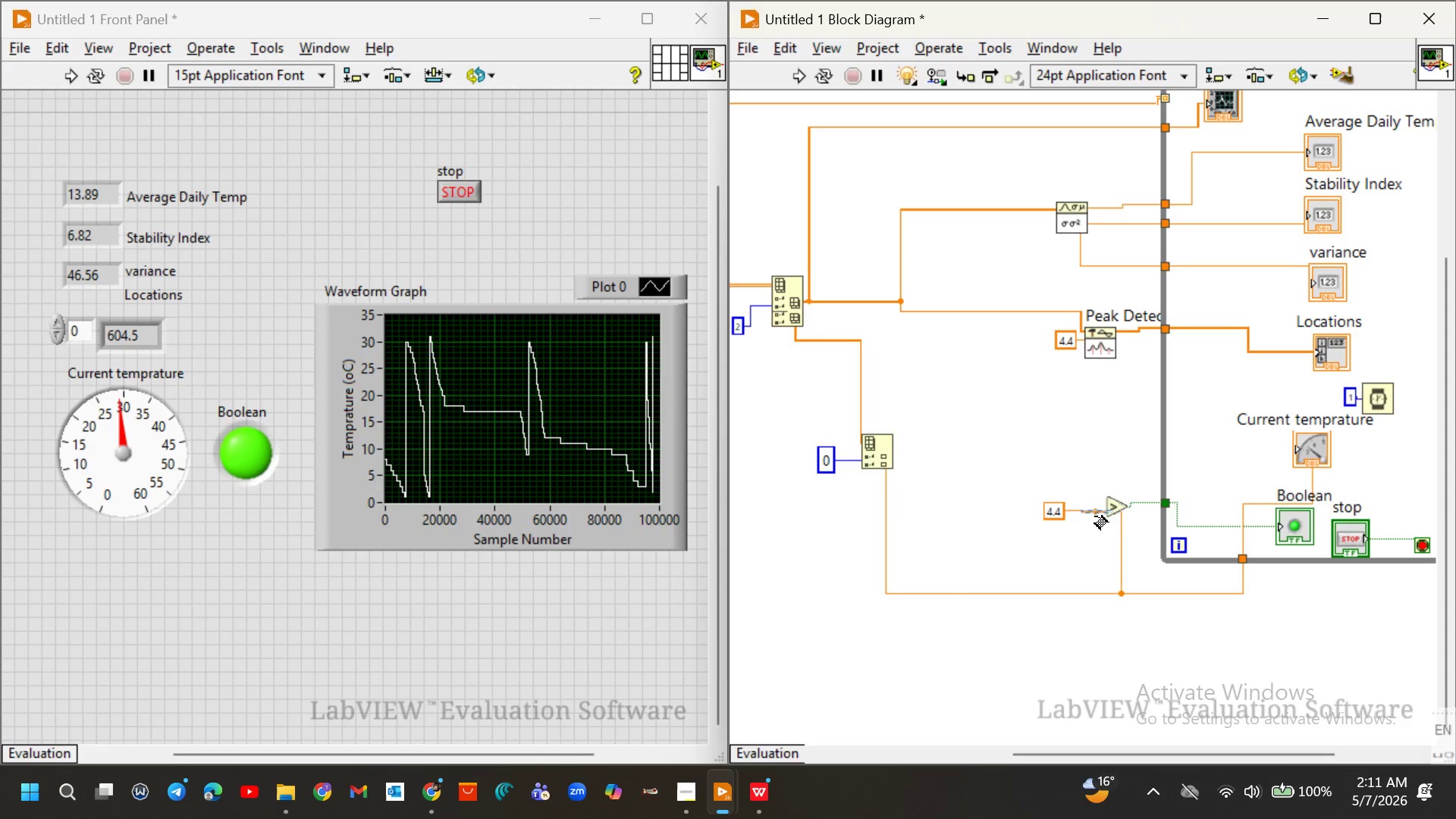 
left_click_drag(start_coordinate=[1015, 479], to_coordinate=[1134, 541])
 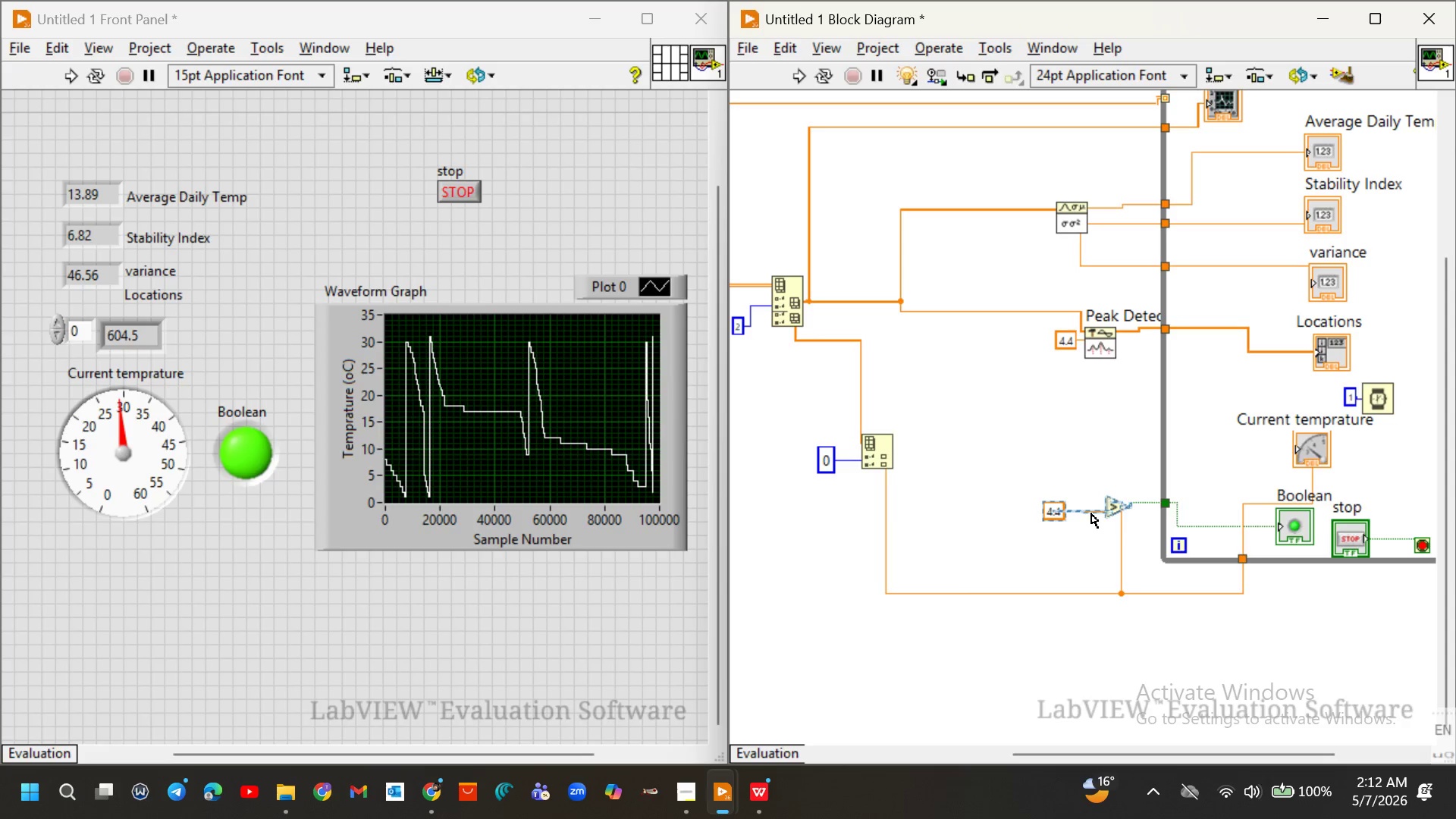 
left_click_drag(start_coordinate=[1091, 513], to_coordinate=[1241, 480])
 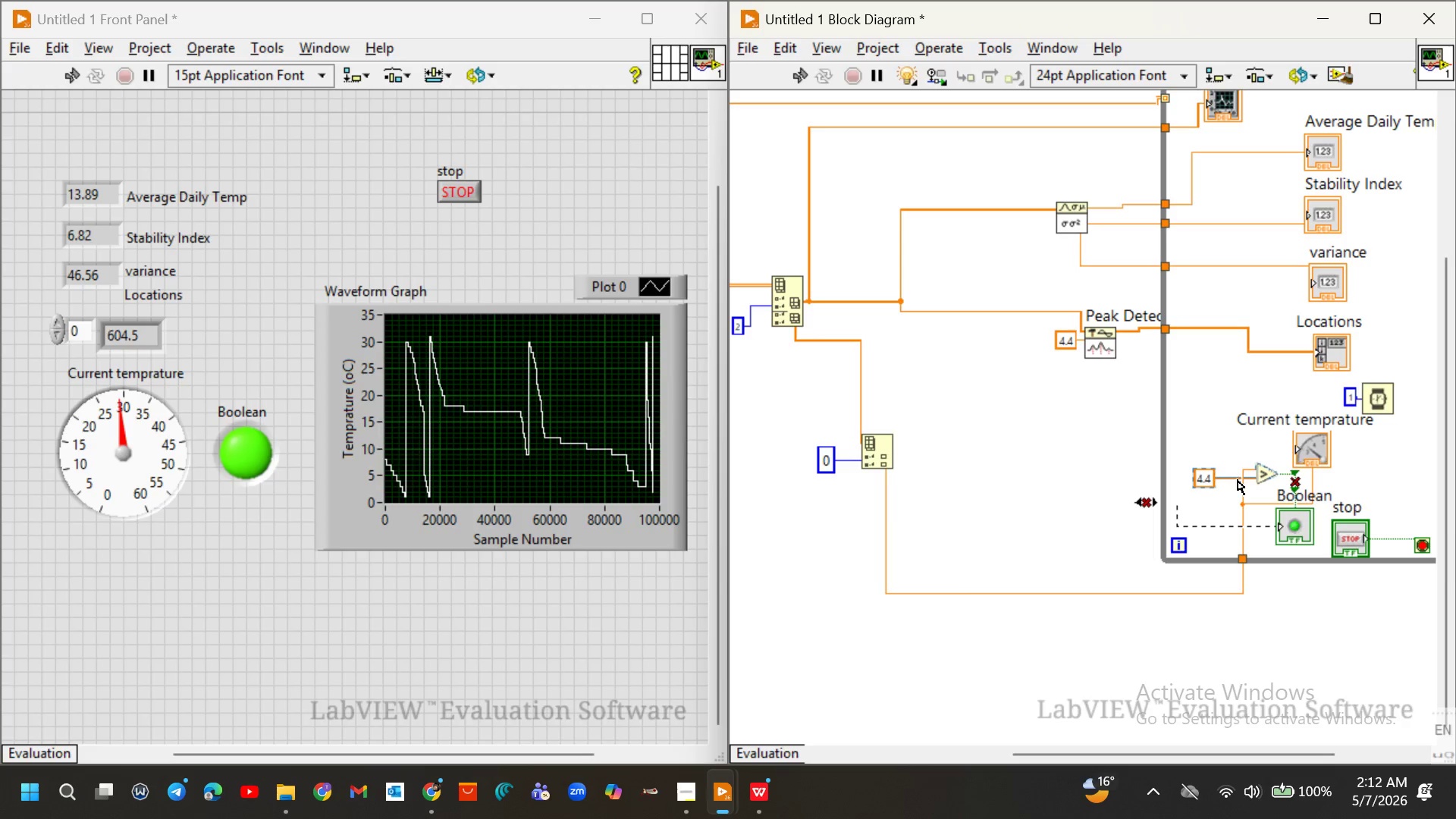 
hold_key(key=ControlLeft, duration=0.42)
 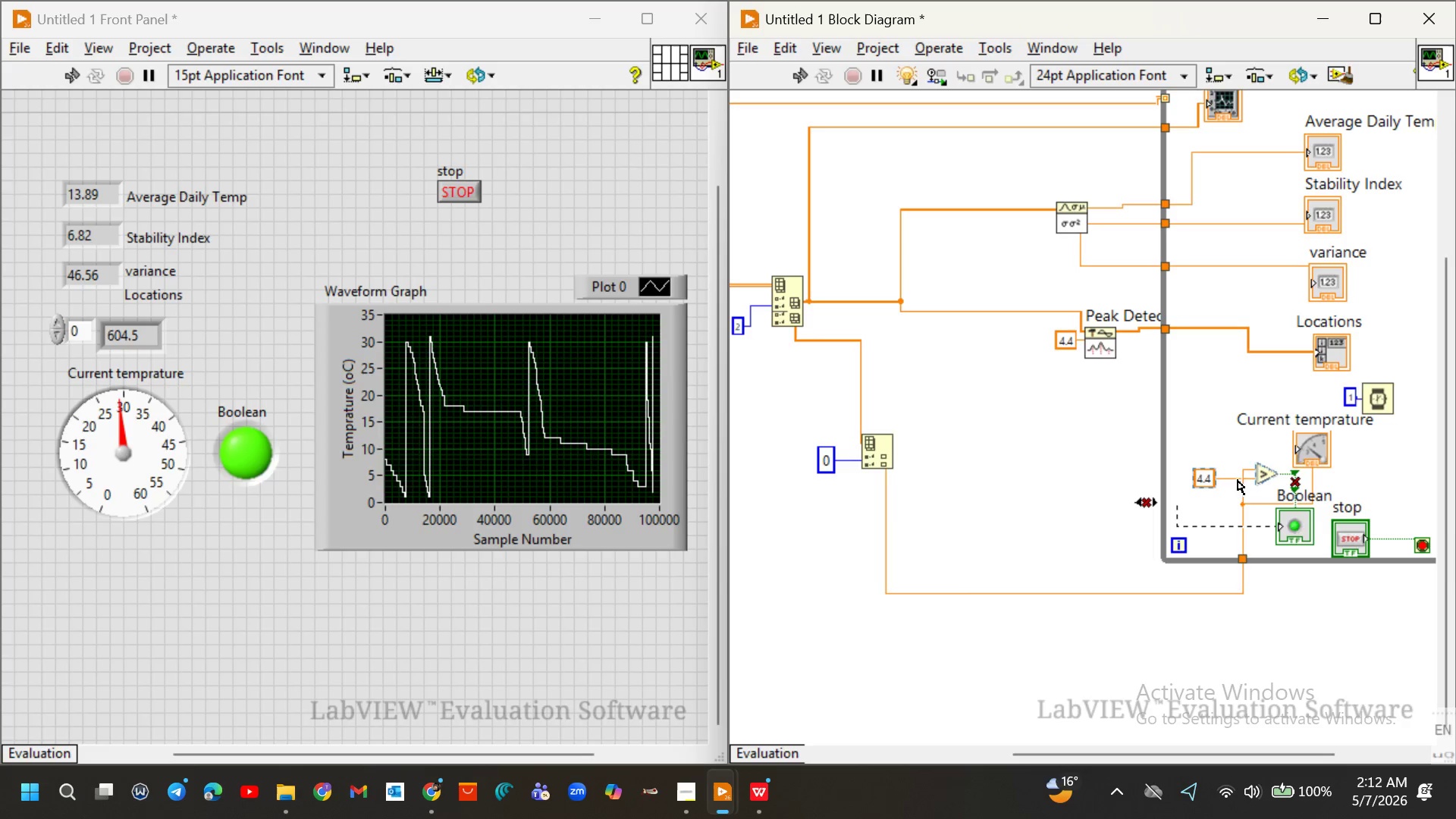 
key(Control+Z)
 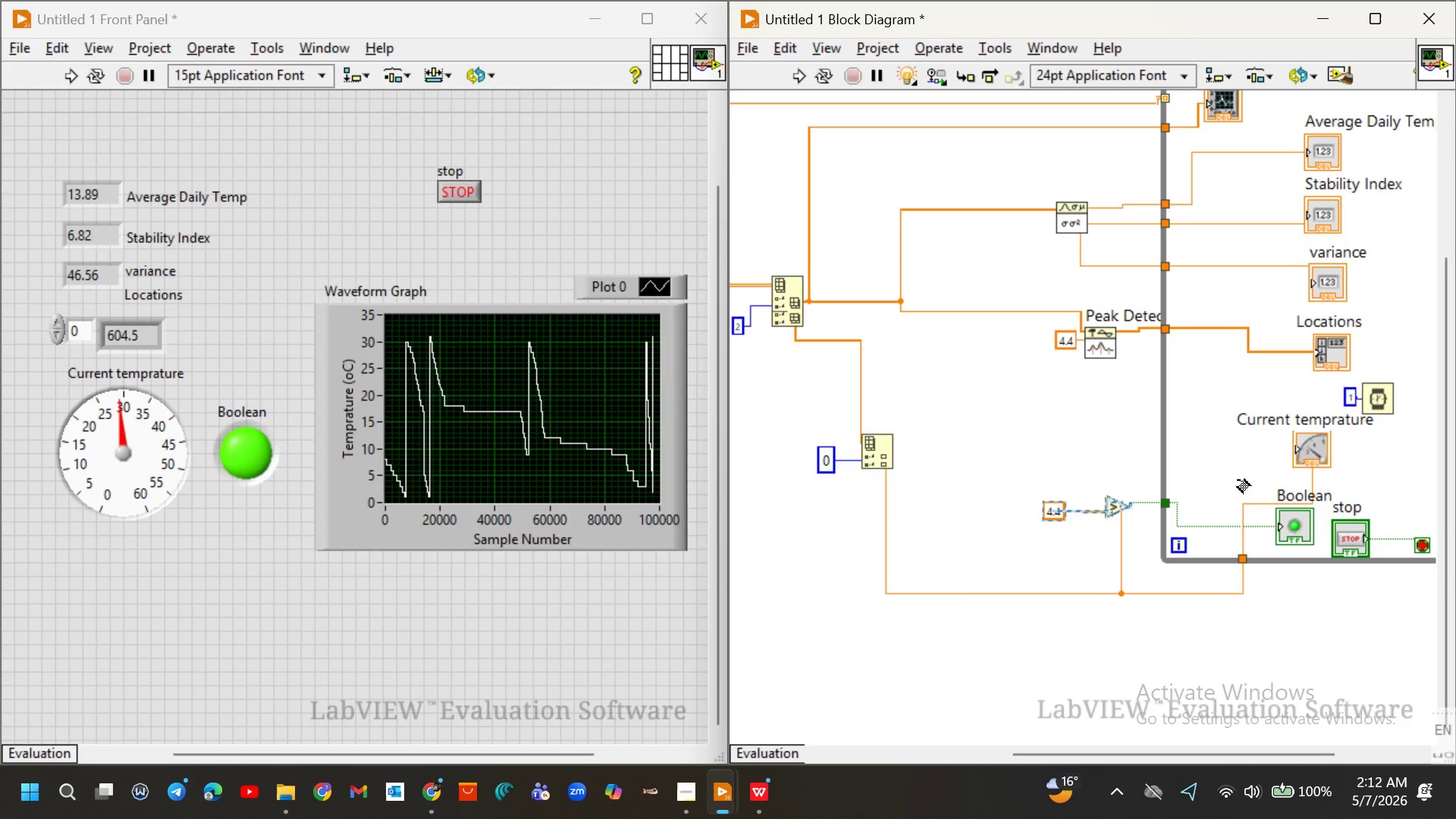 
key(Control+Z)
 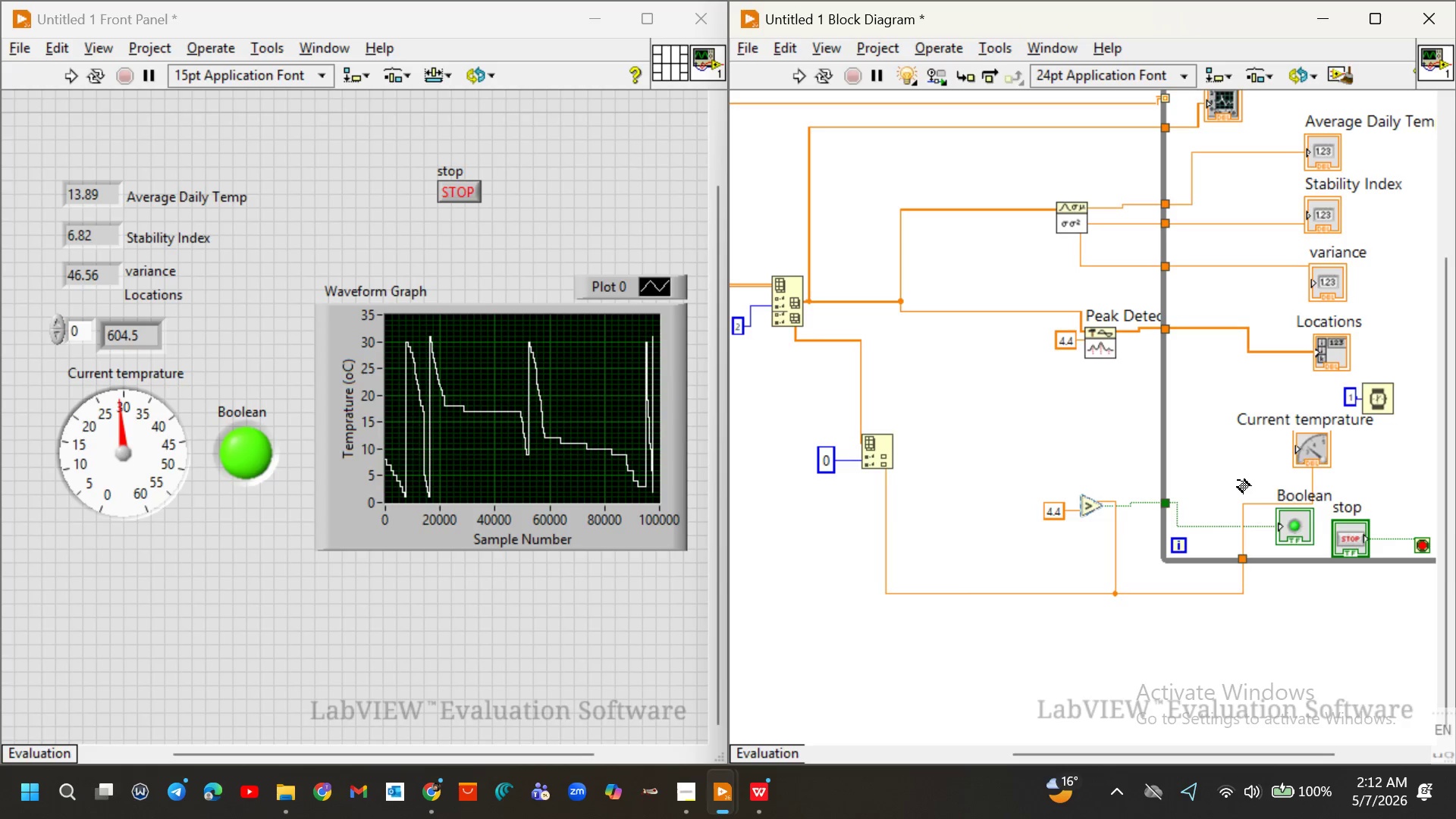 
key(Control+Z)
 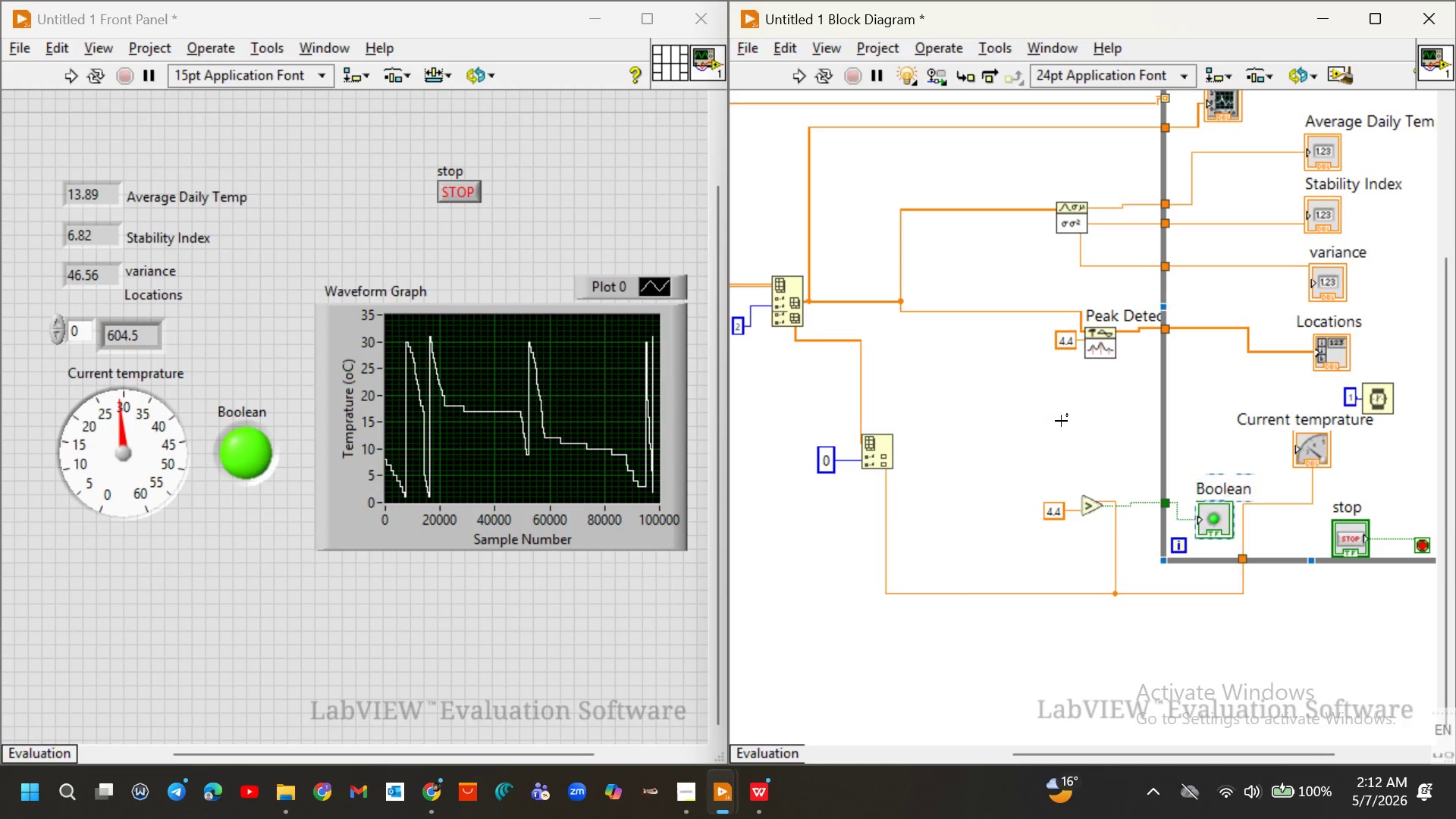 
left_click([1049, 416])
 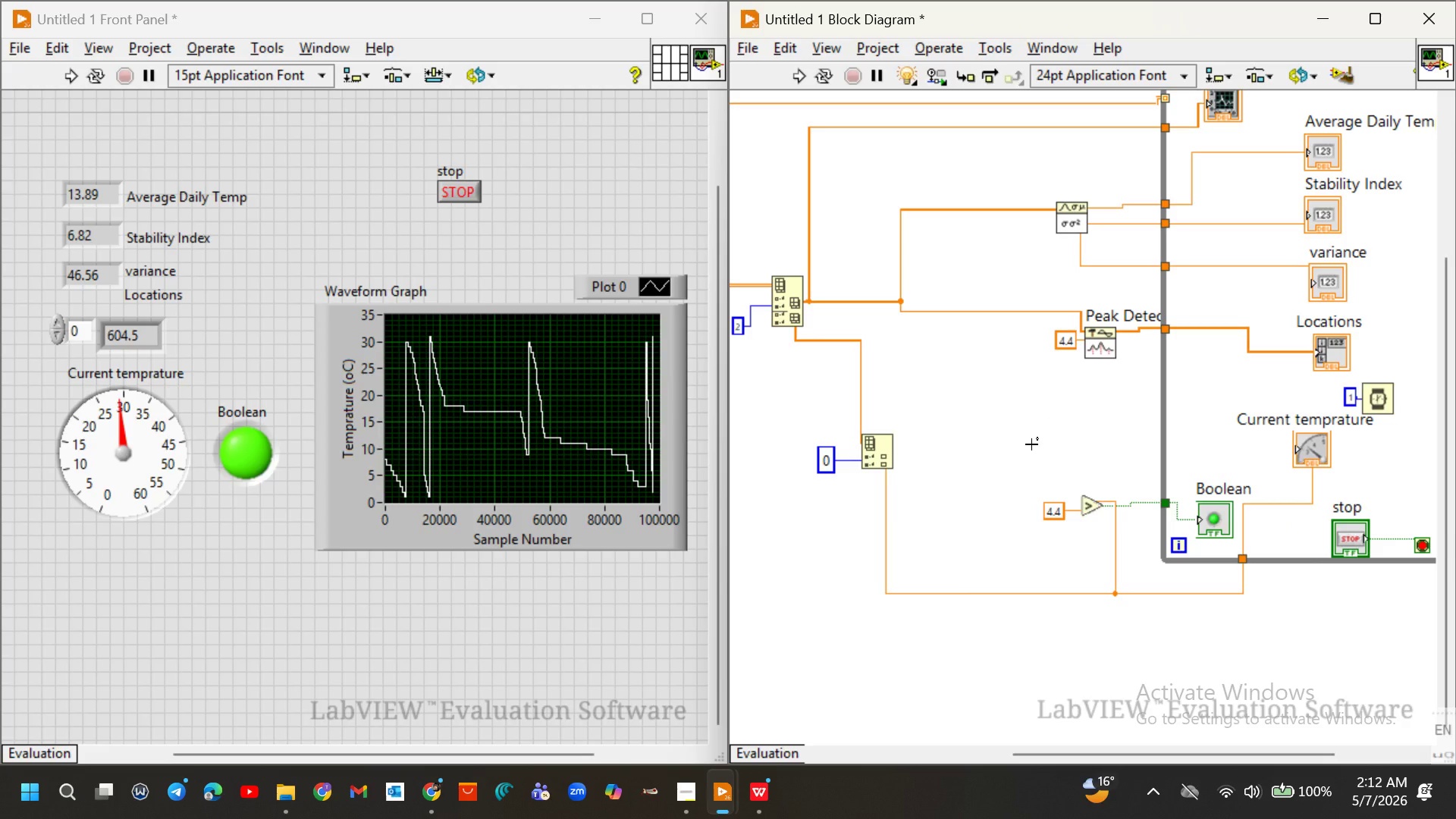 
left_click([1031, 444])
 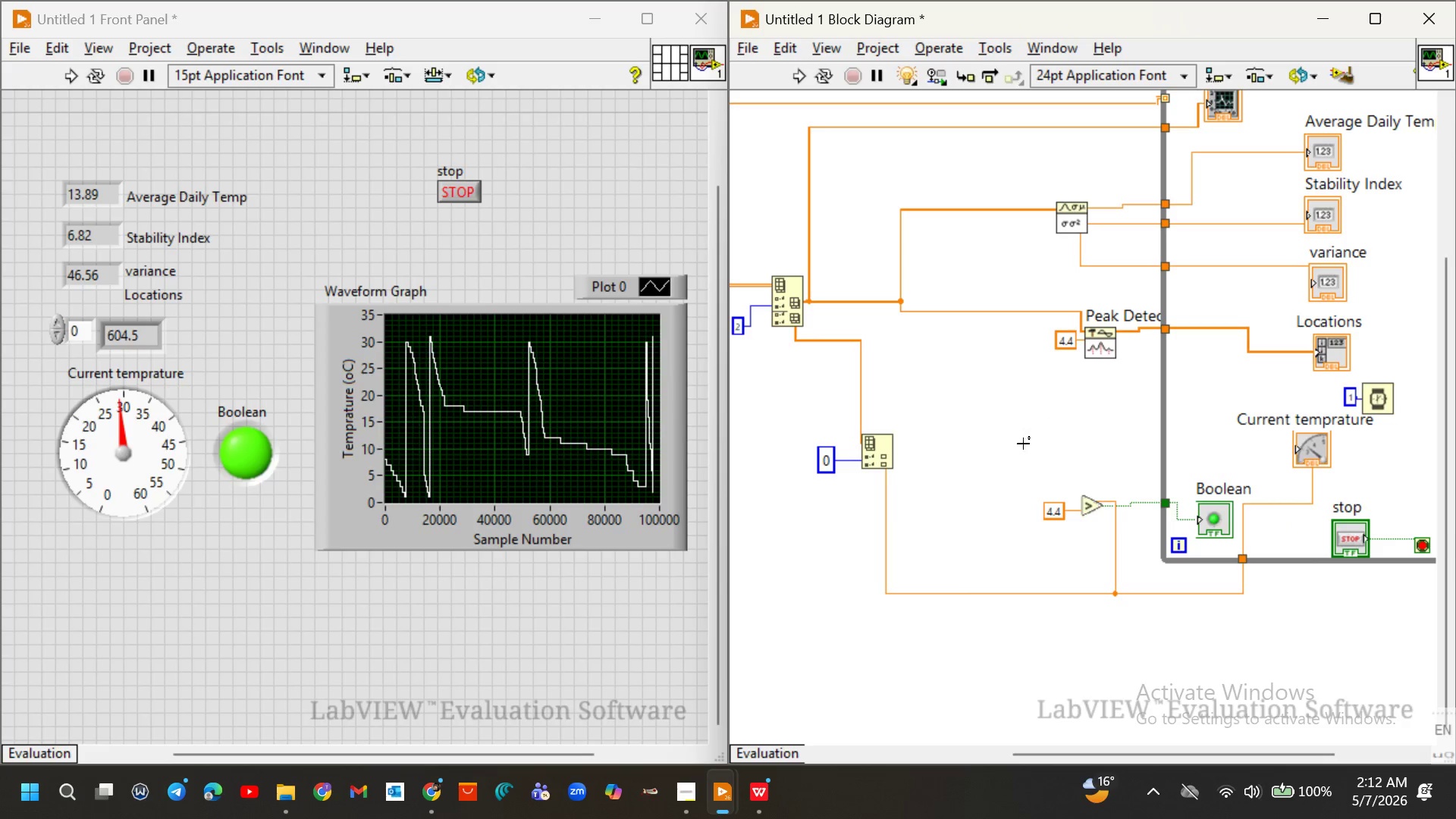 
left_click_drag(start_coordinate=[1023, 441], to_coordinate=[1138, 560])
 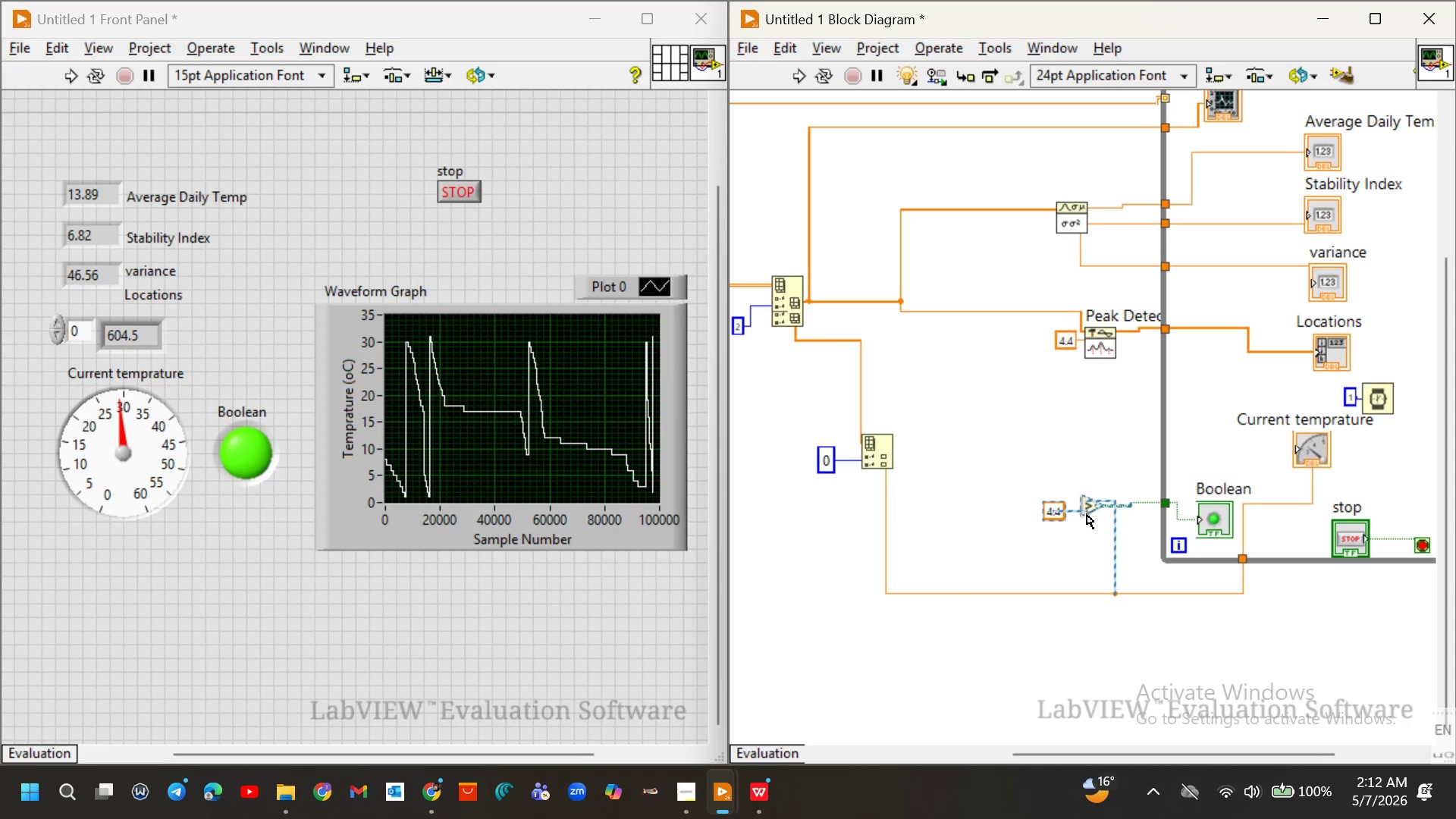 
left_click_drag(start_coordinate=[1087, 513], to_coordinate=[1220, 456])
 